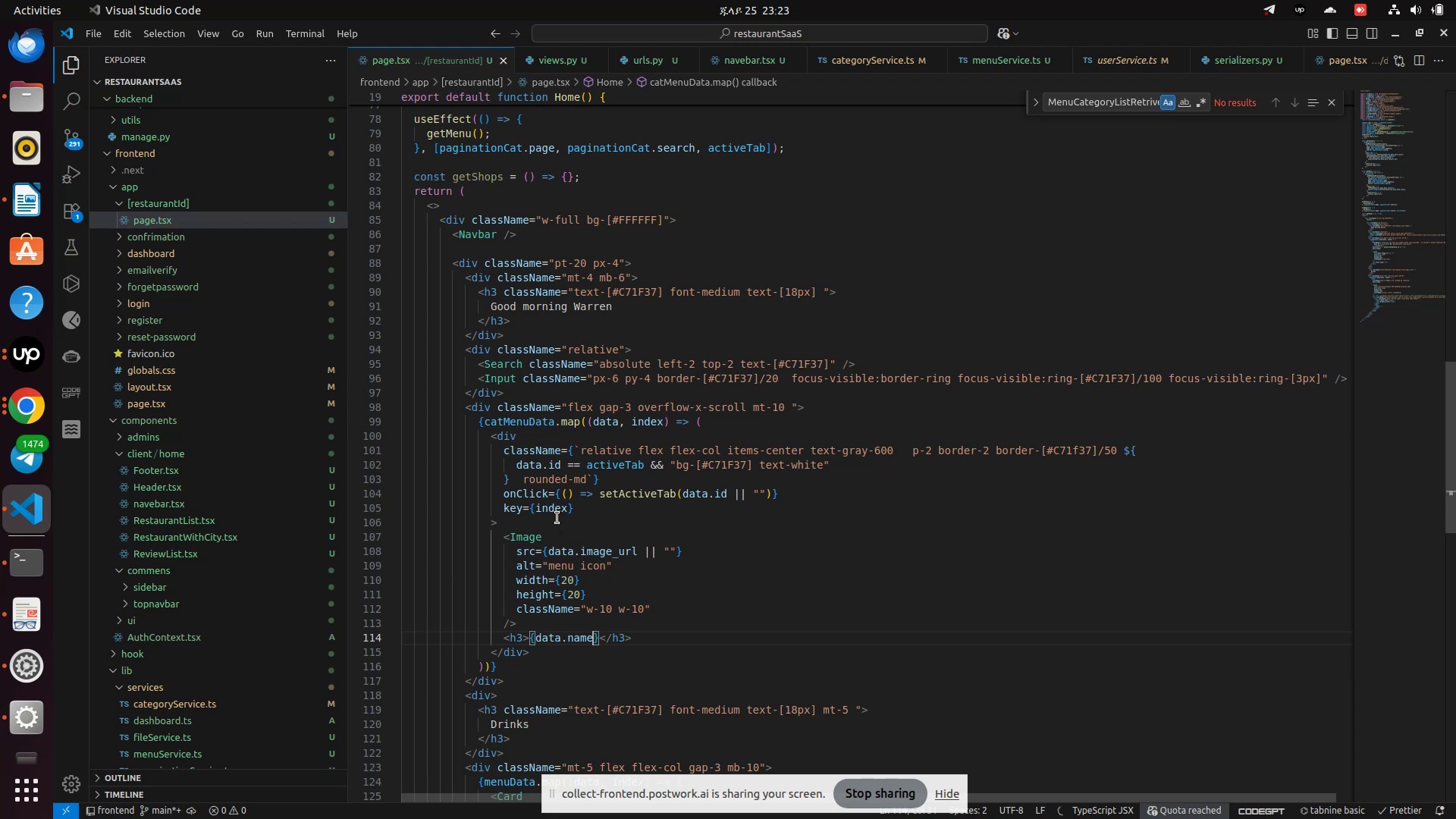 
left_click([613, 488])
 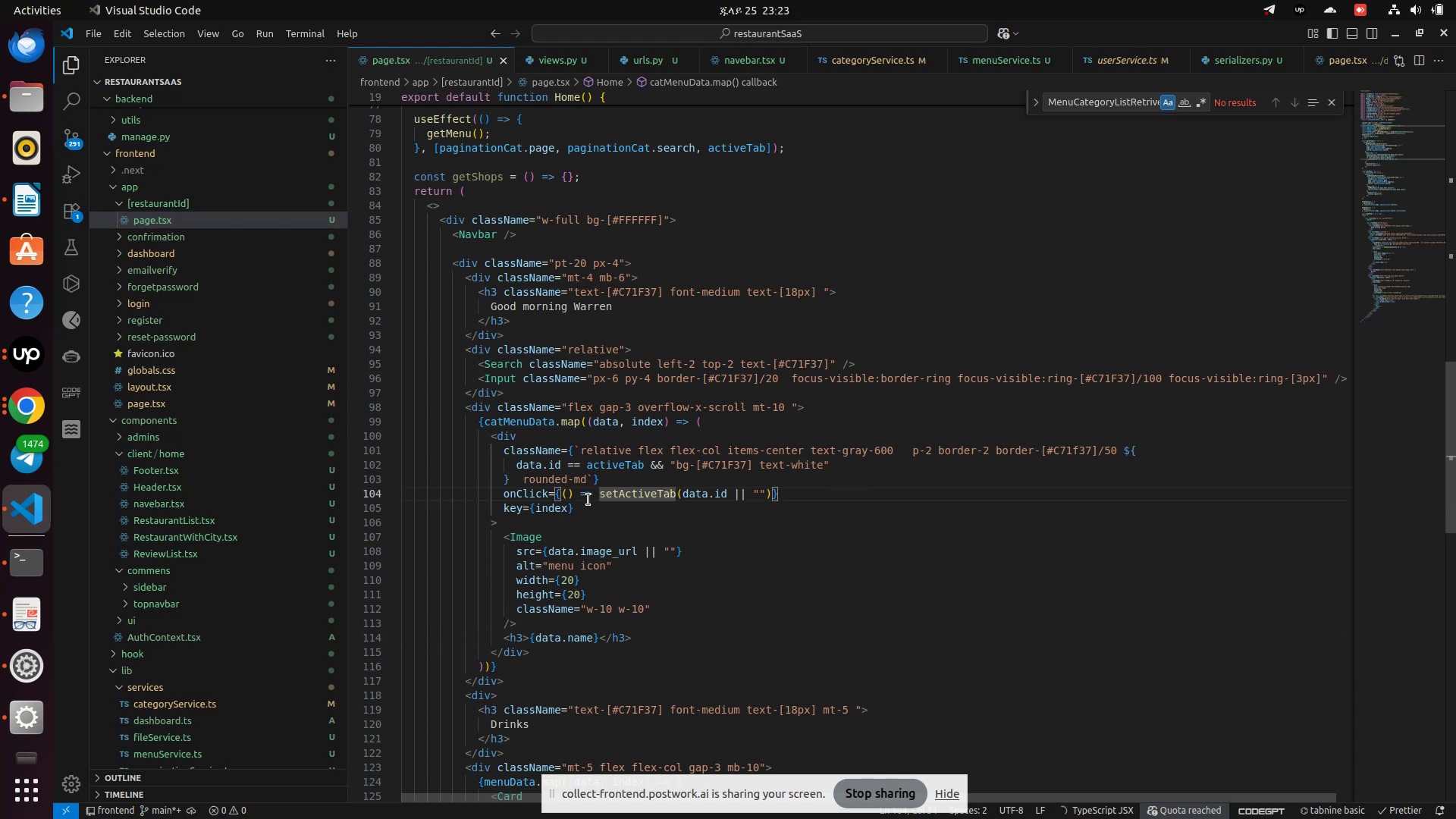 
left_click([588, 500])
 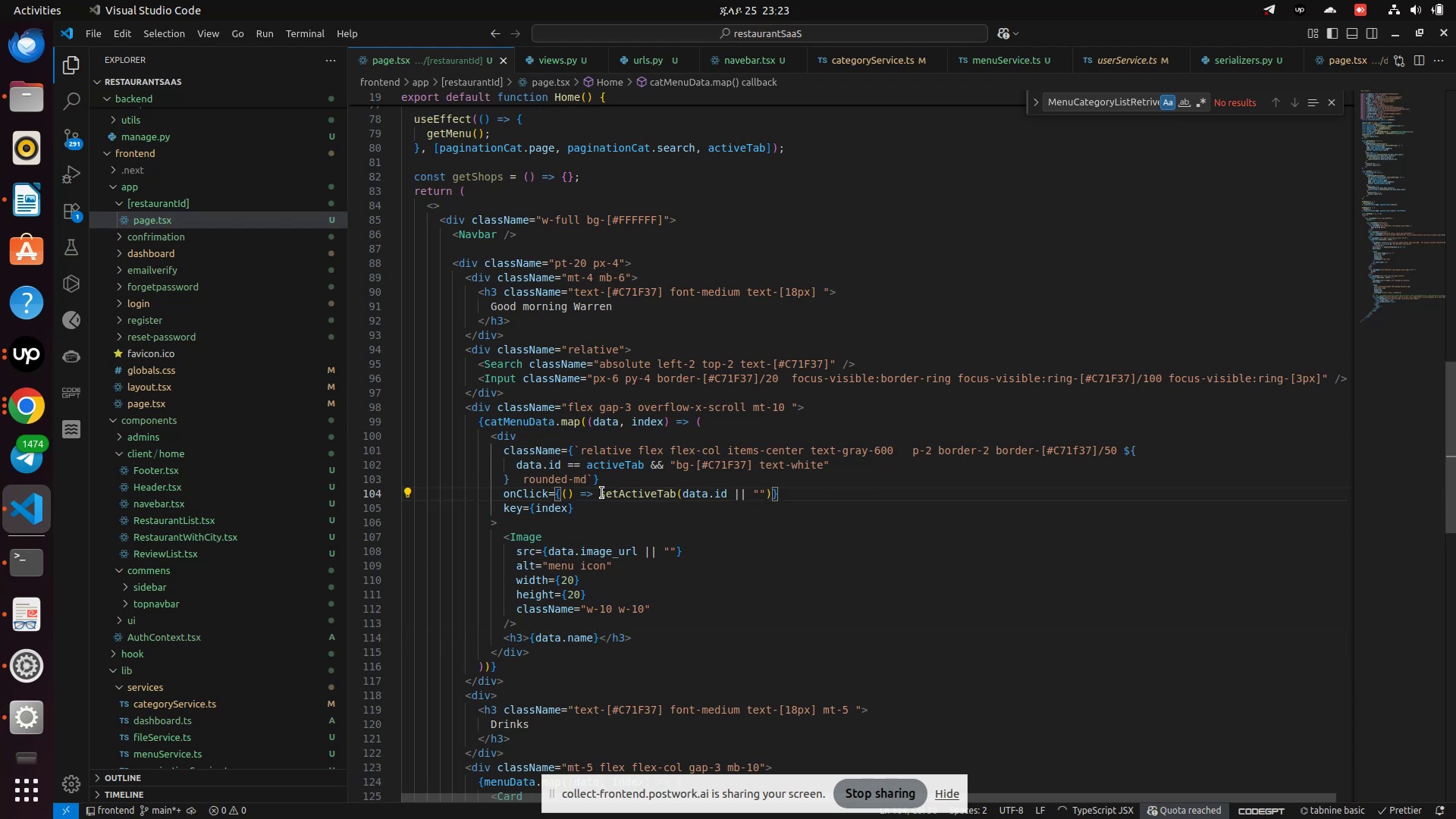 
left_click([602, 493])
 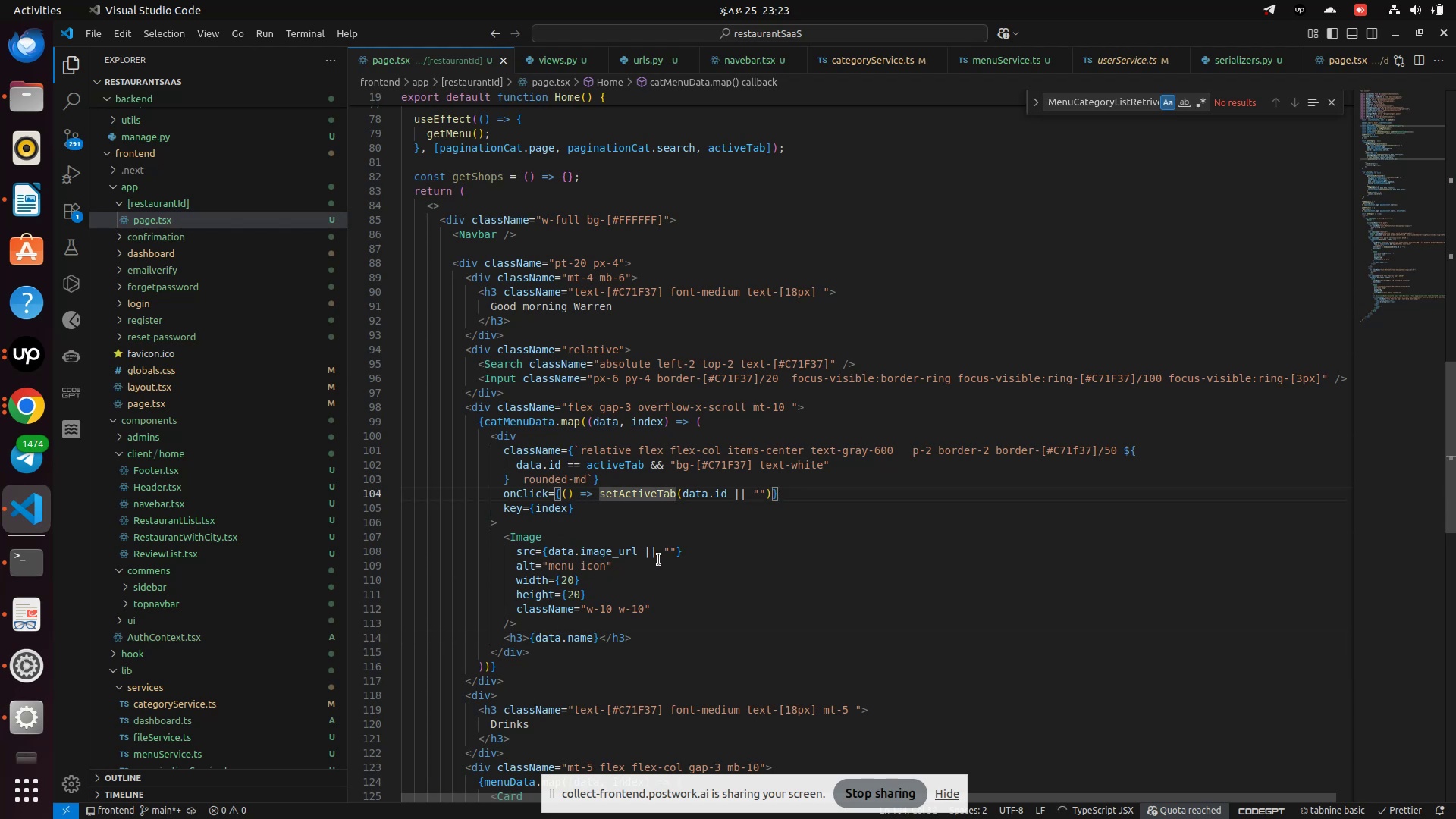 
key(Shift+BracketLeft)
 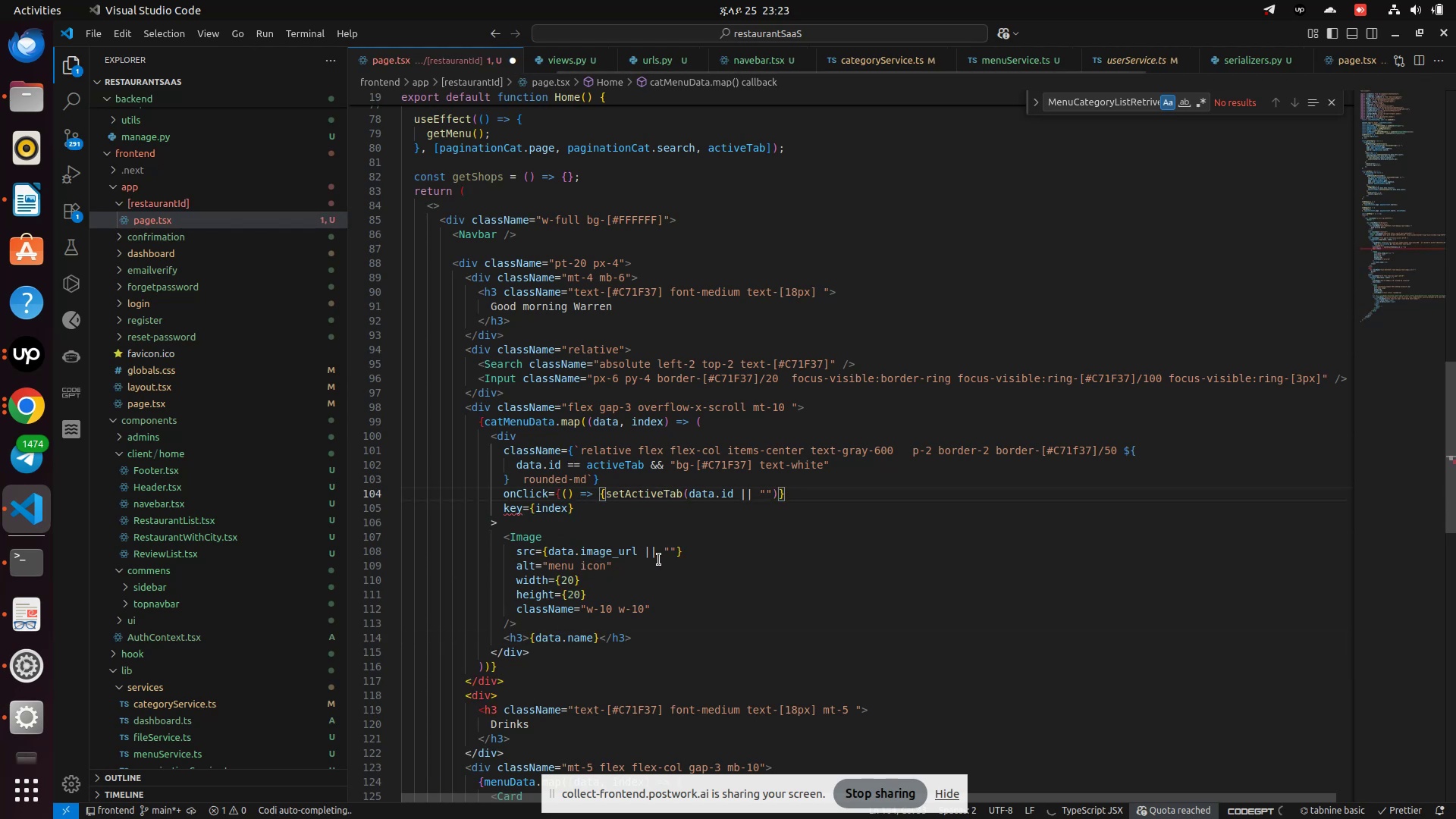 
hold_key(key=ArrowRight, duration=1.18)
 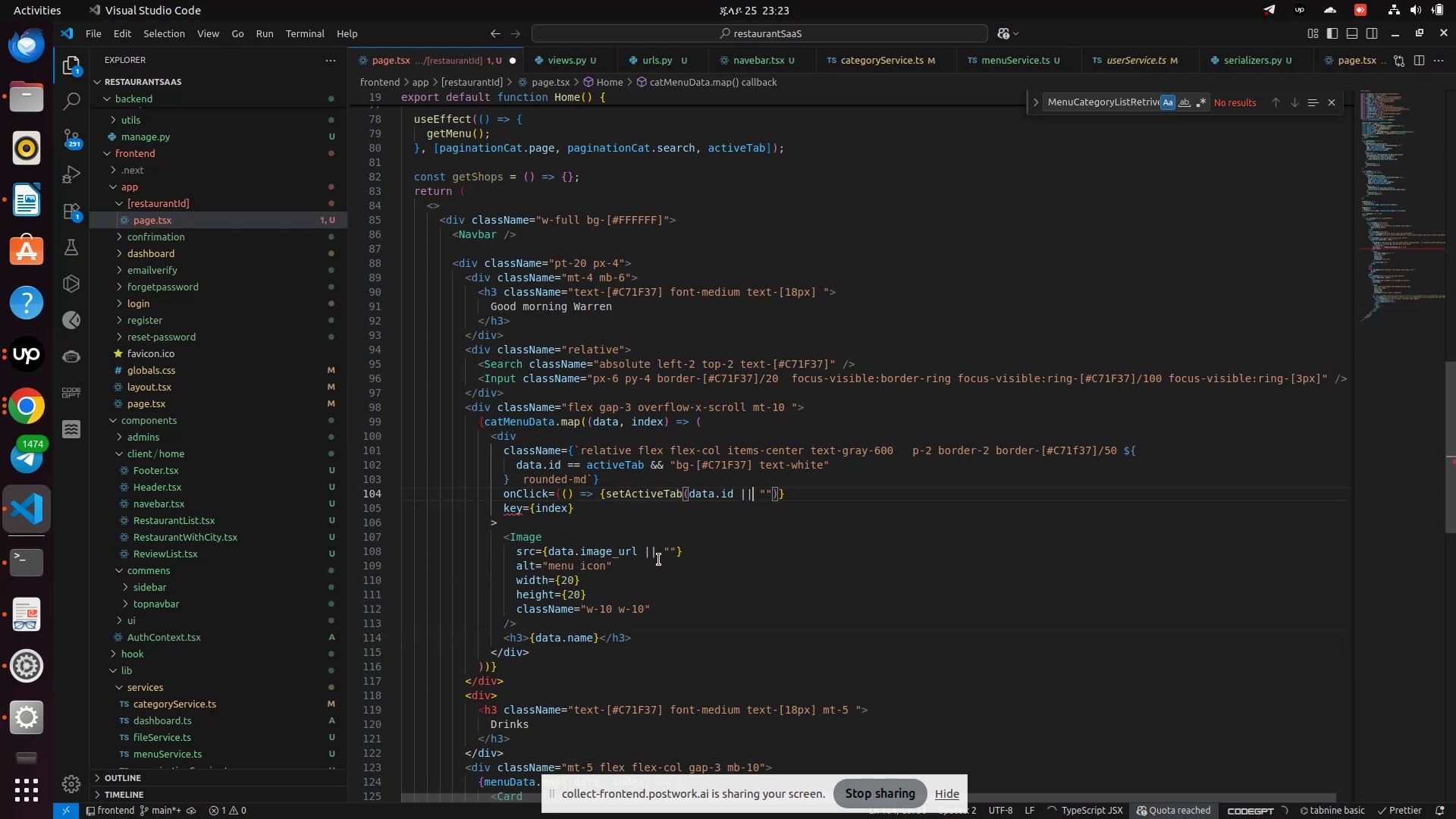 
hold_key(key=ArrowRight, duration=0.62)
 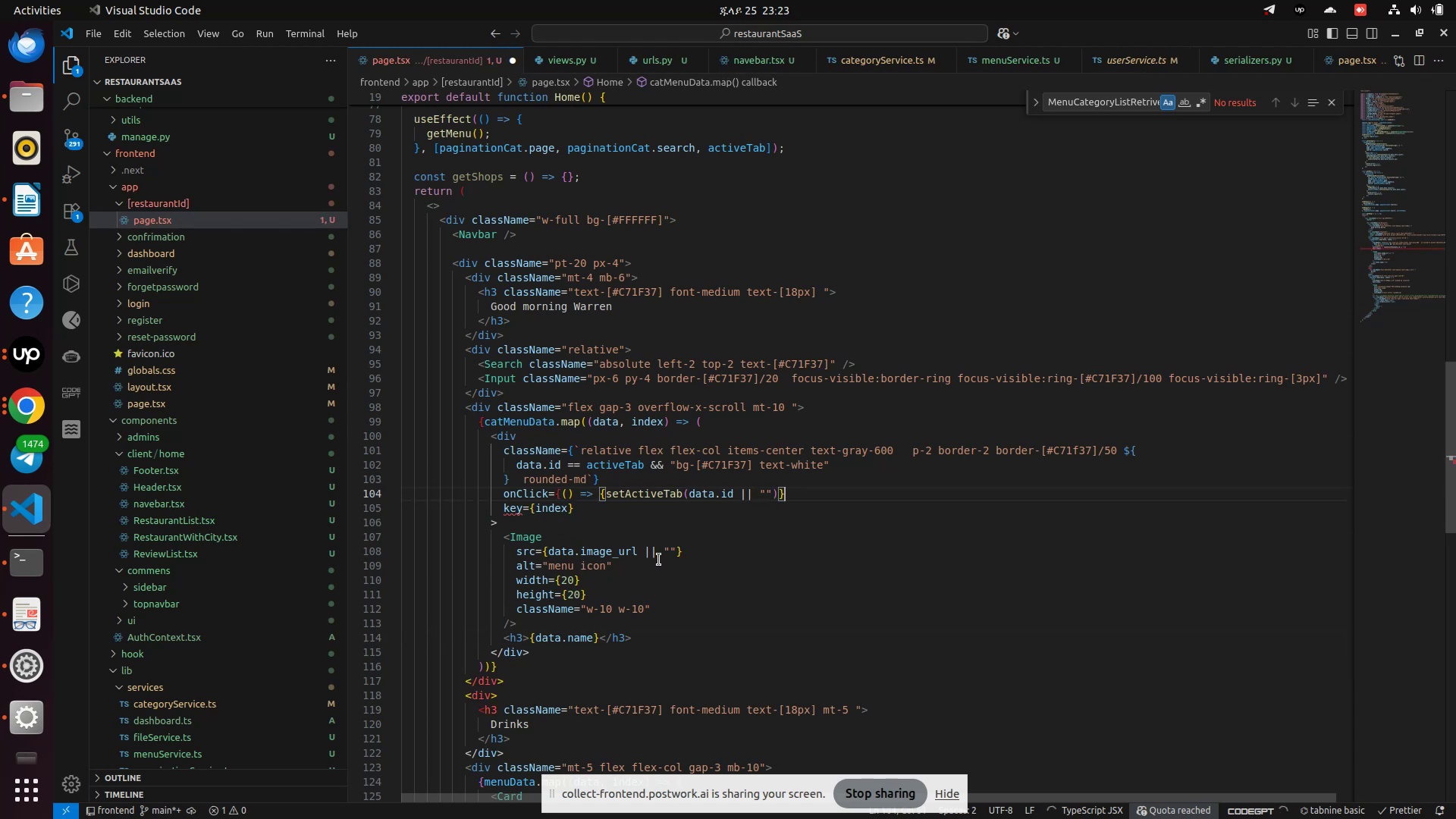 
key(ArrowRight)
 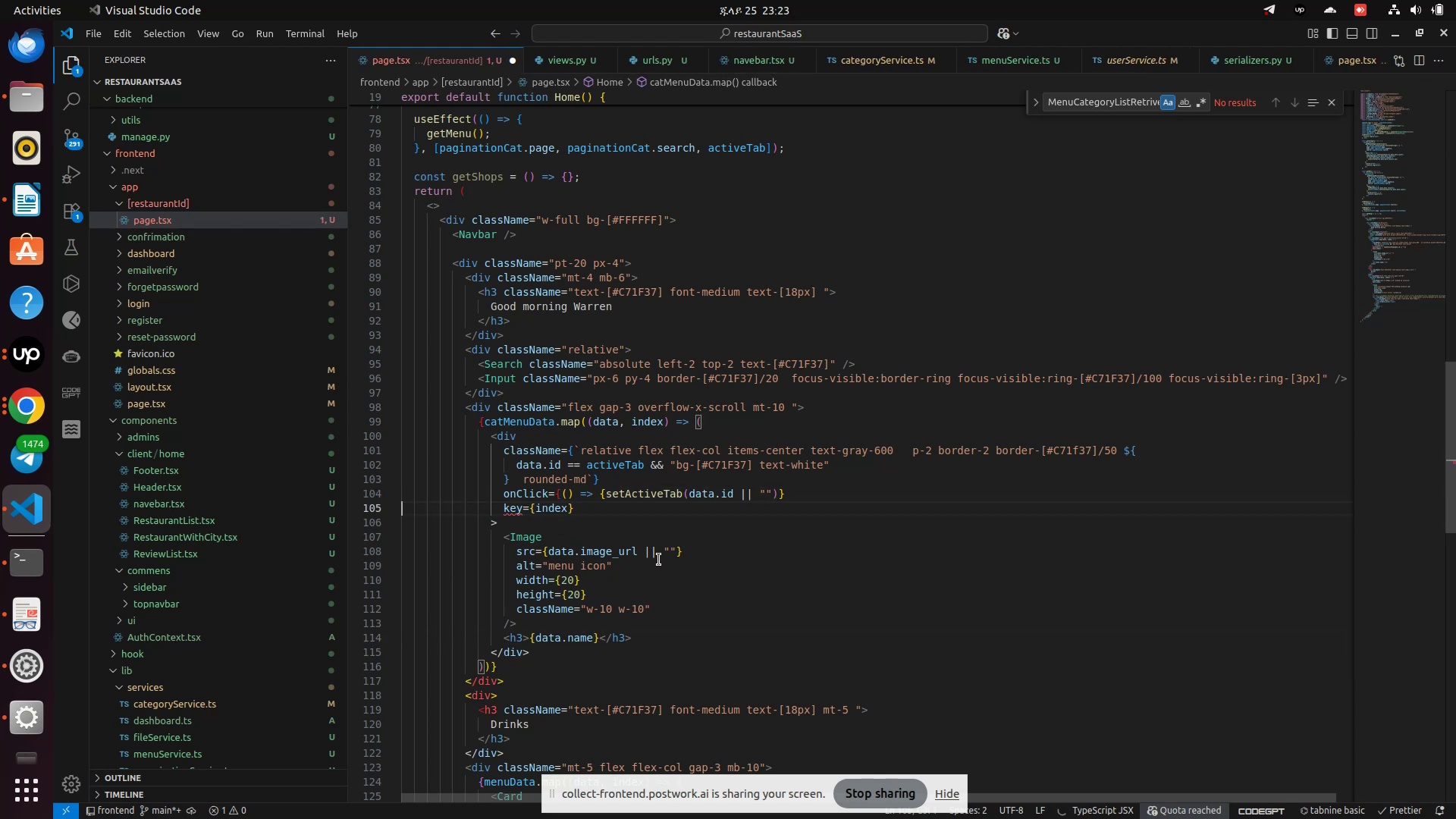 
key(ArrowLeft)
 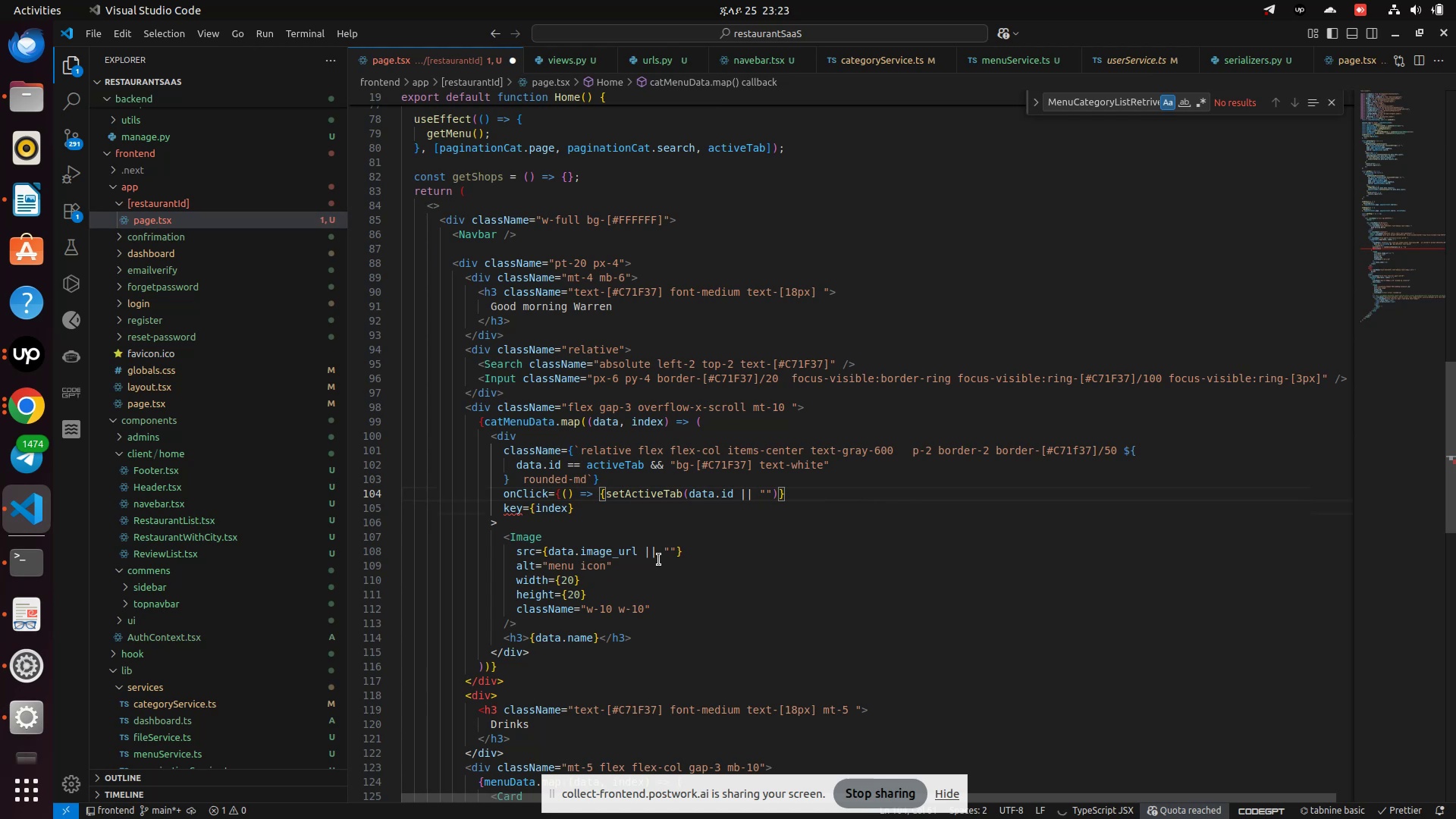 
key(Shift+BracketRight)
 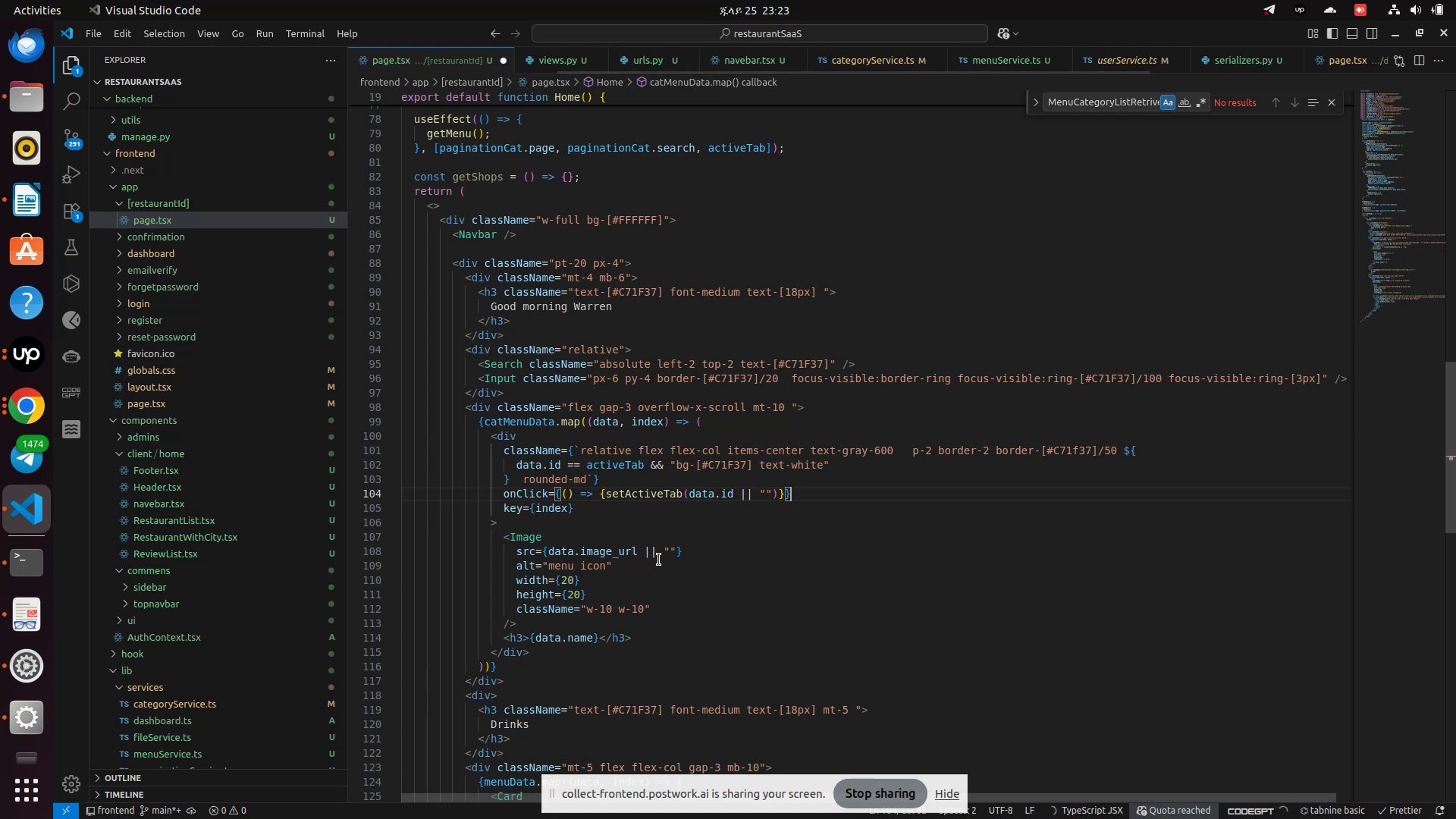 
scroll: coordinate [659, 560], scroll_direction: up, amount: 1.0
 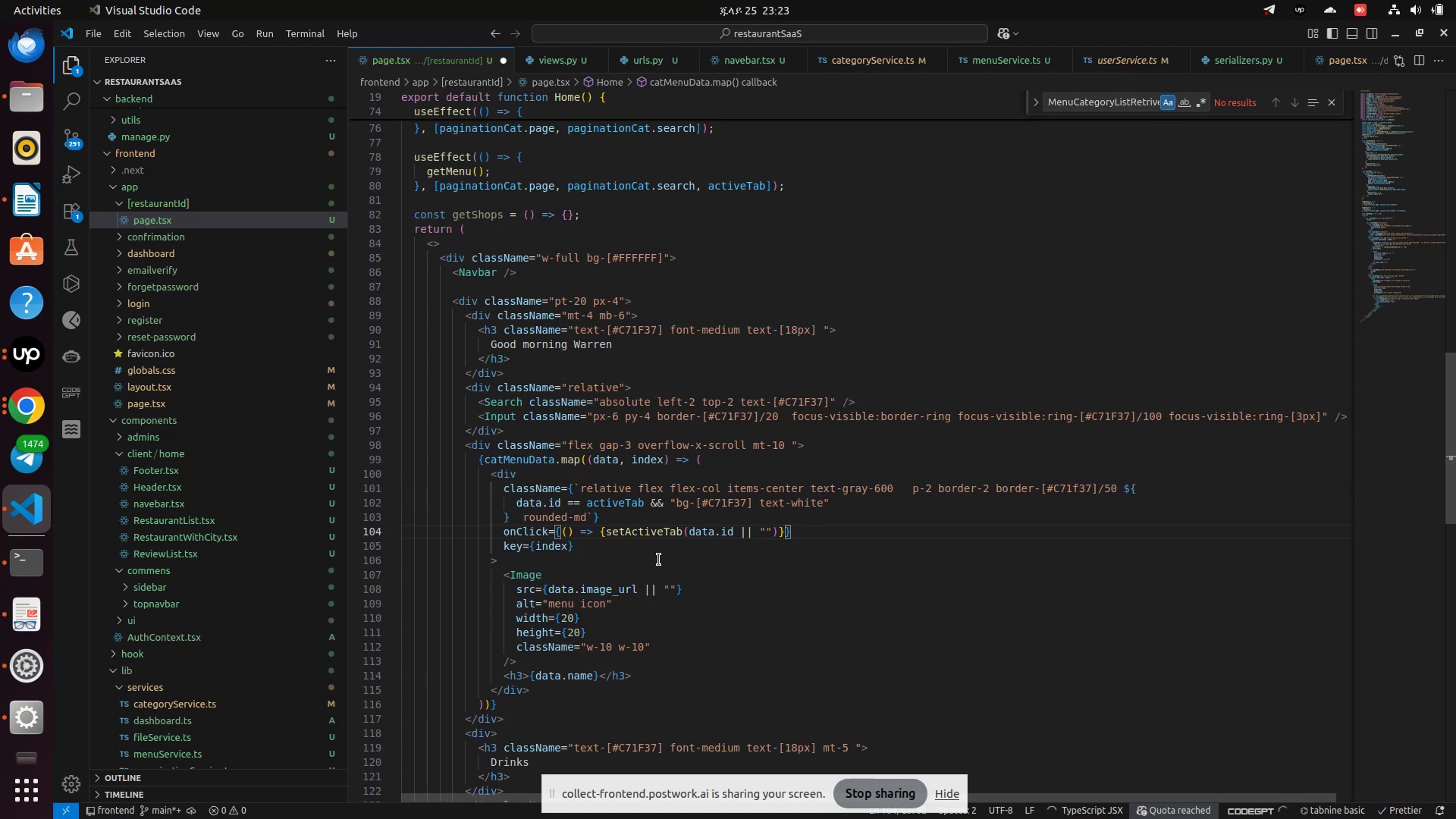 
hold_key(key=ArrowLeft, duration=0.62)
 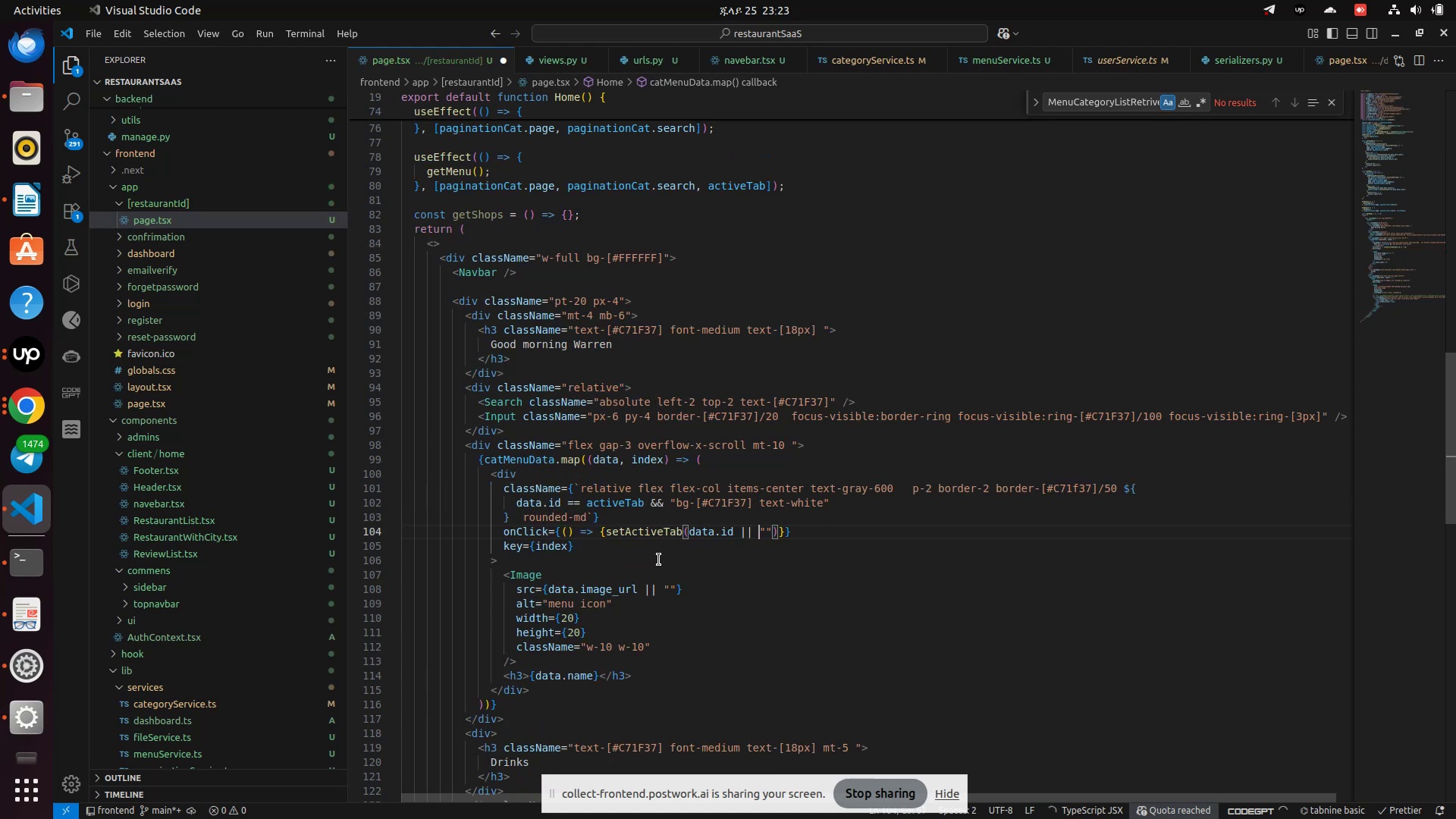 
key(Control+S)
 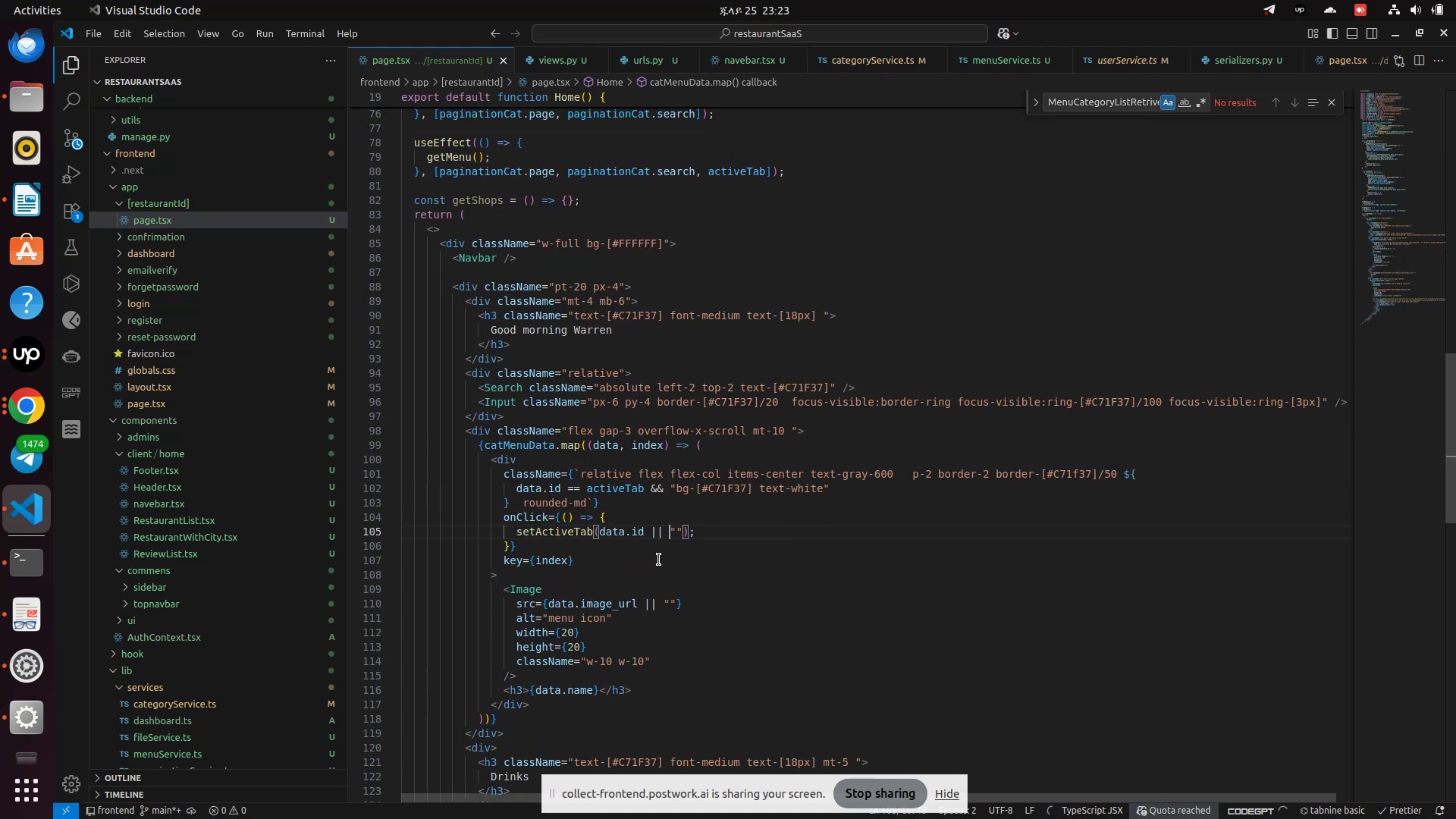 
left_click([717, 534])
 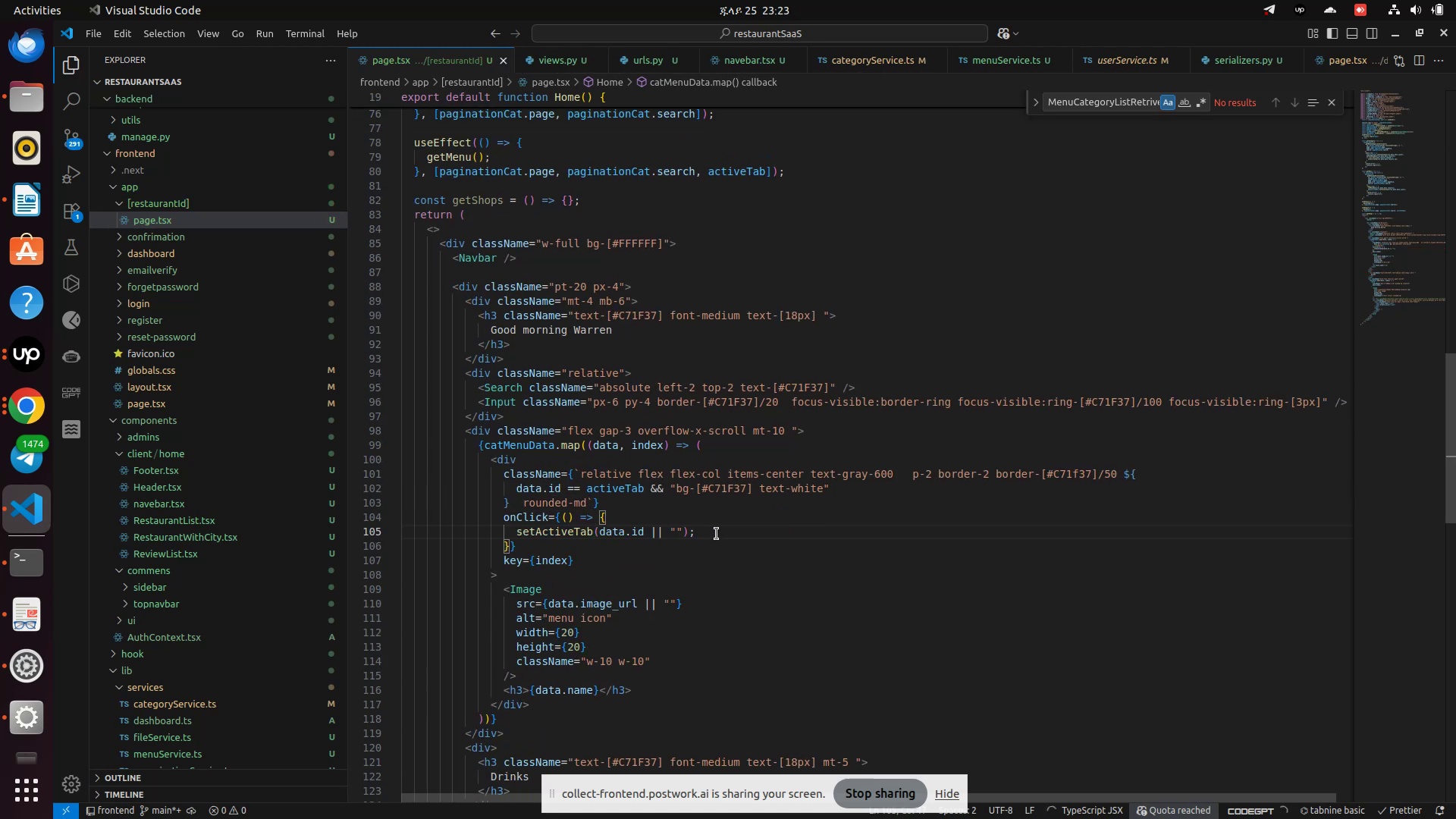 
key(Enter)
 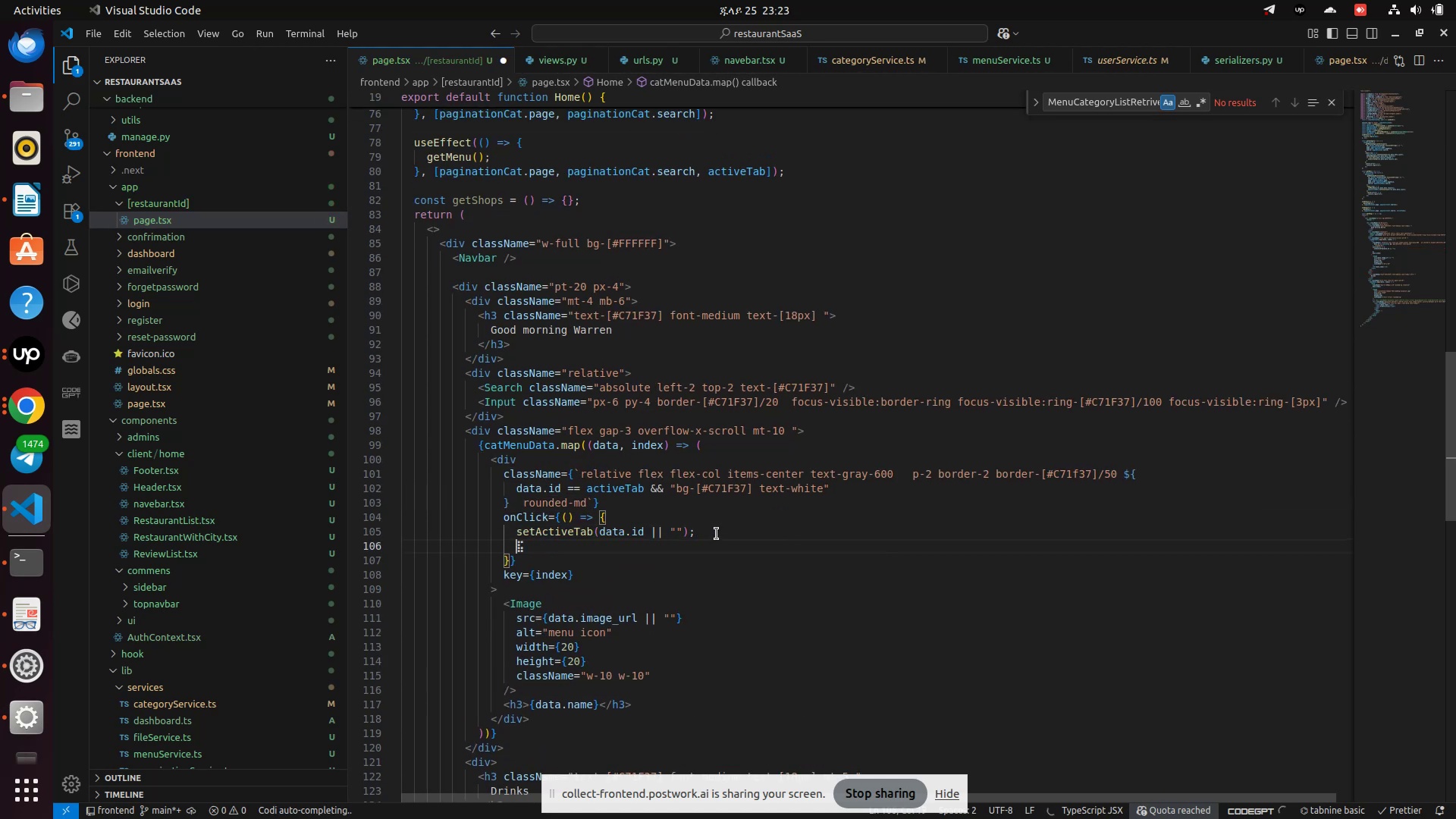 
type(setCA)
key(Backspace)
key(Backspace)
type(SelectedCAt)
key(Backspace)
key(Backspace)
type(atagory()
 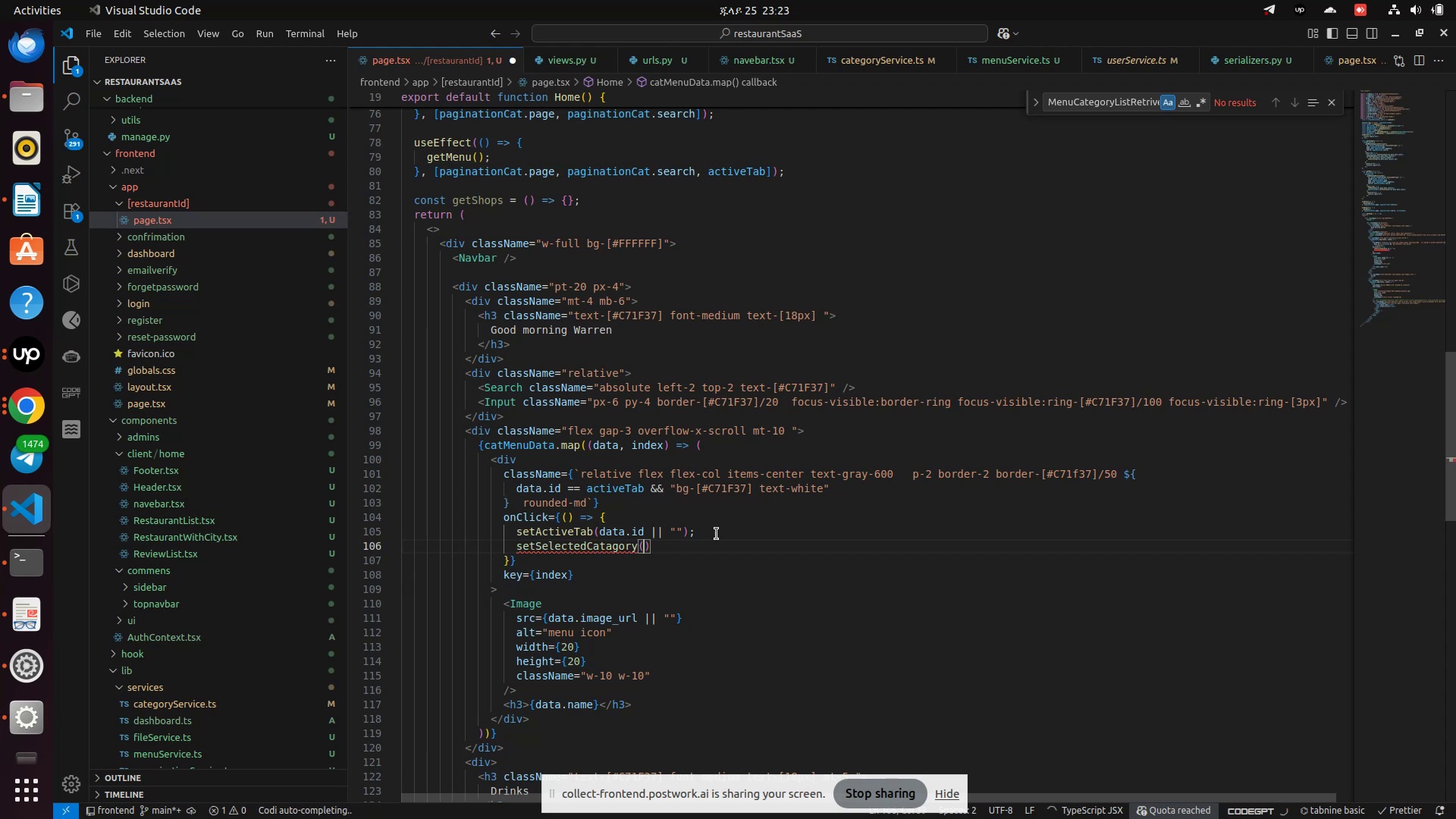 
type(data)
 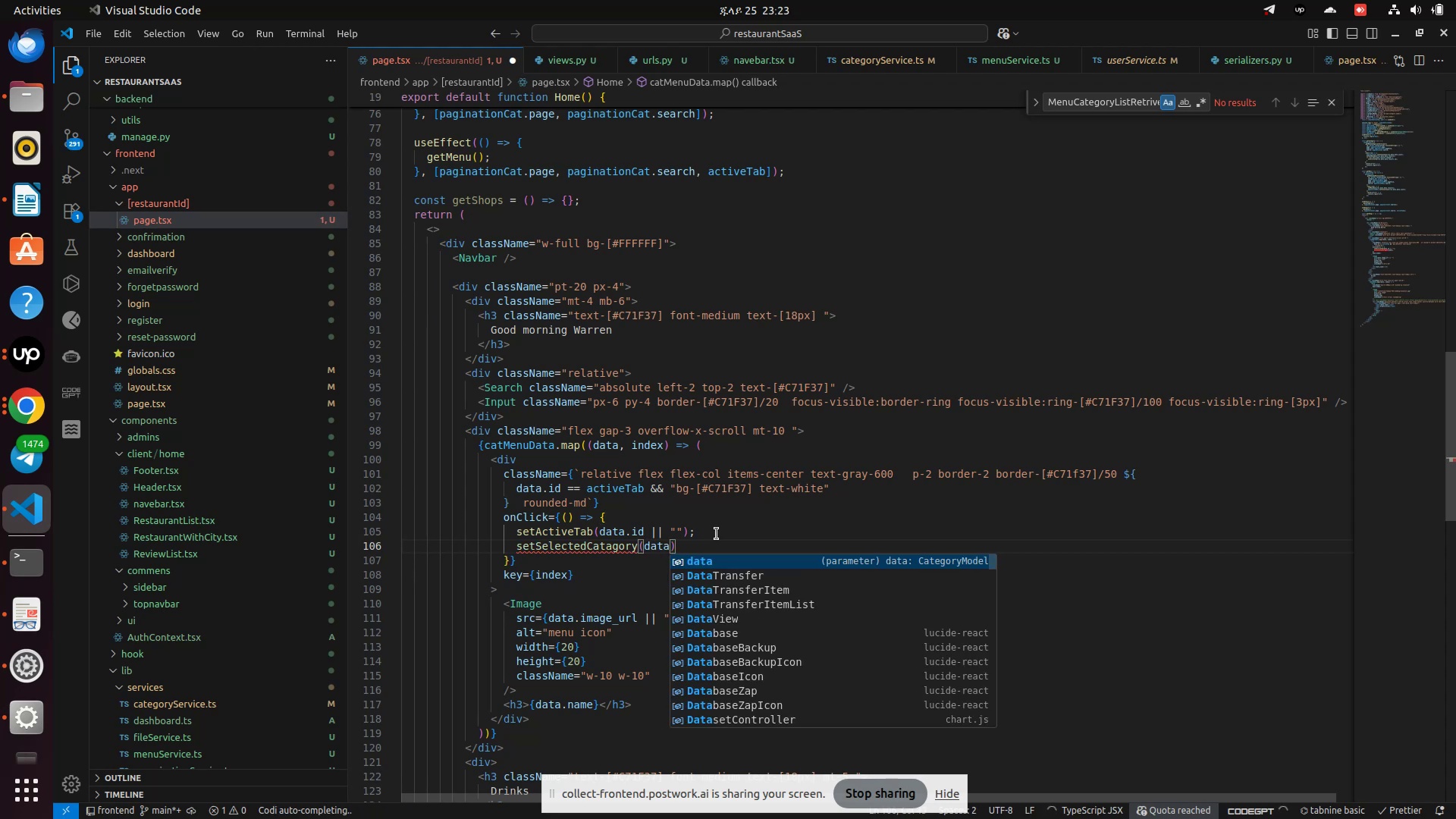 
key(Enter)
 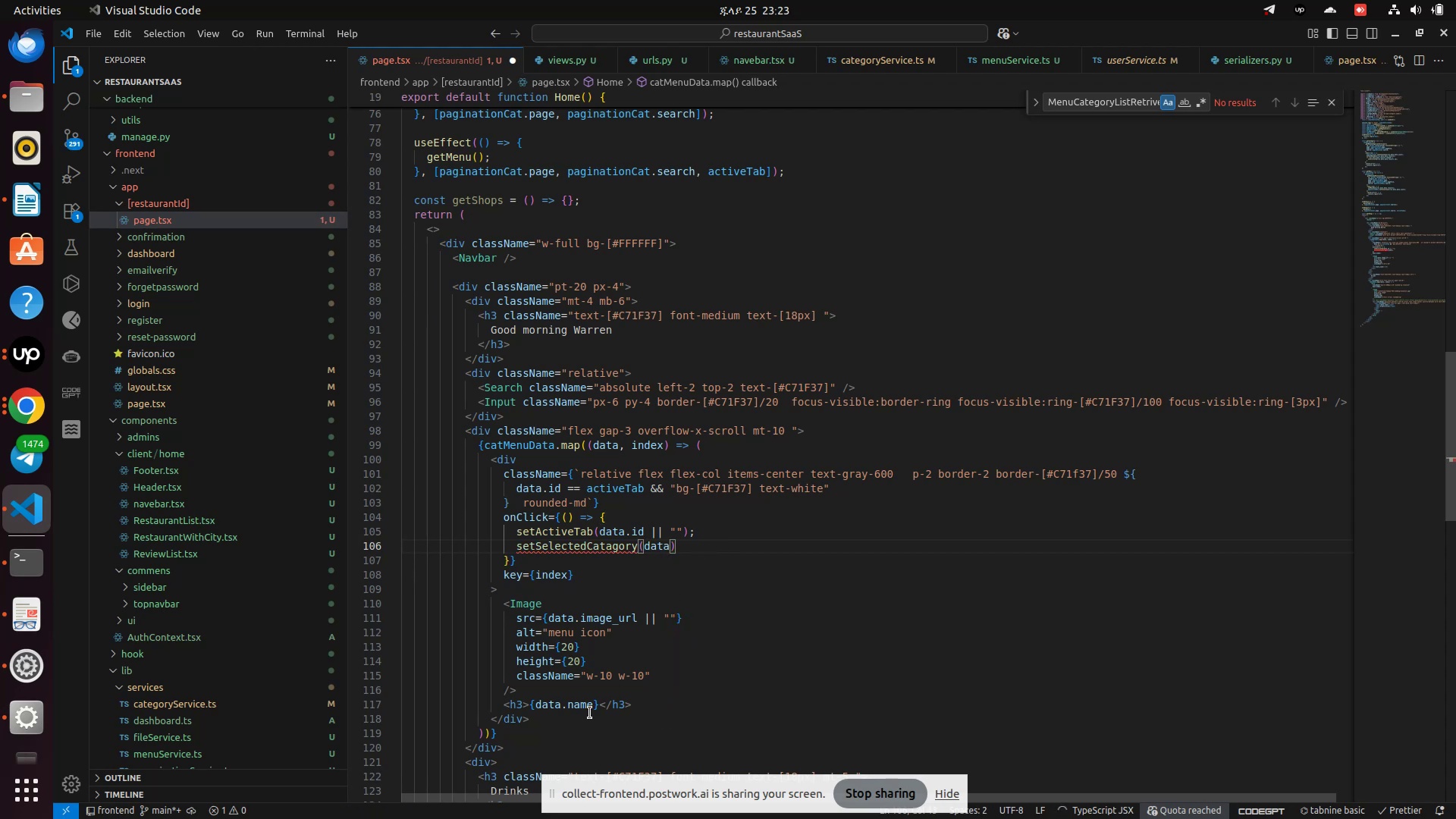 
double_click([582, 707])
 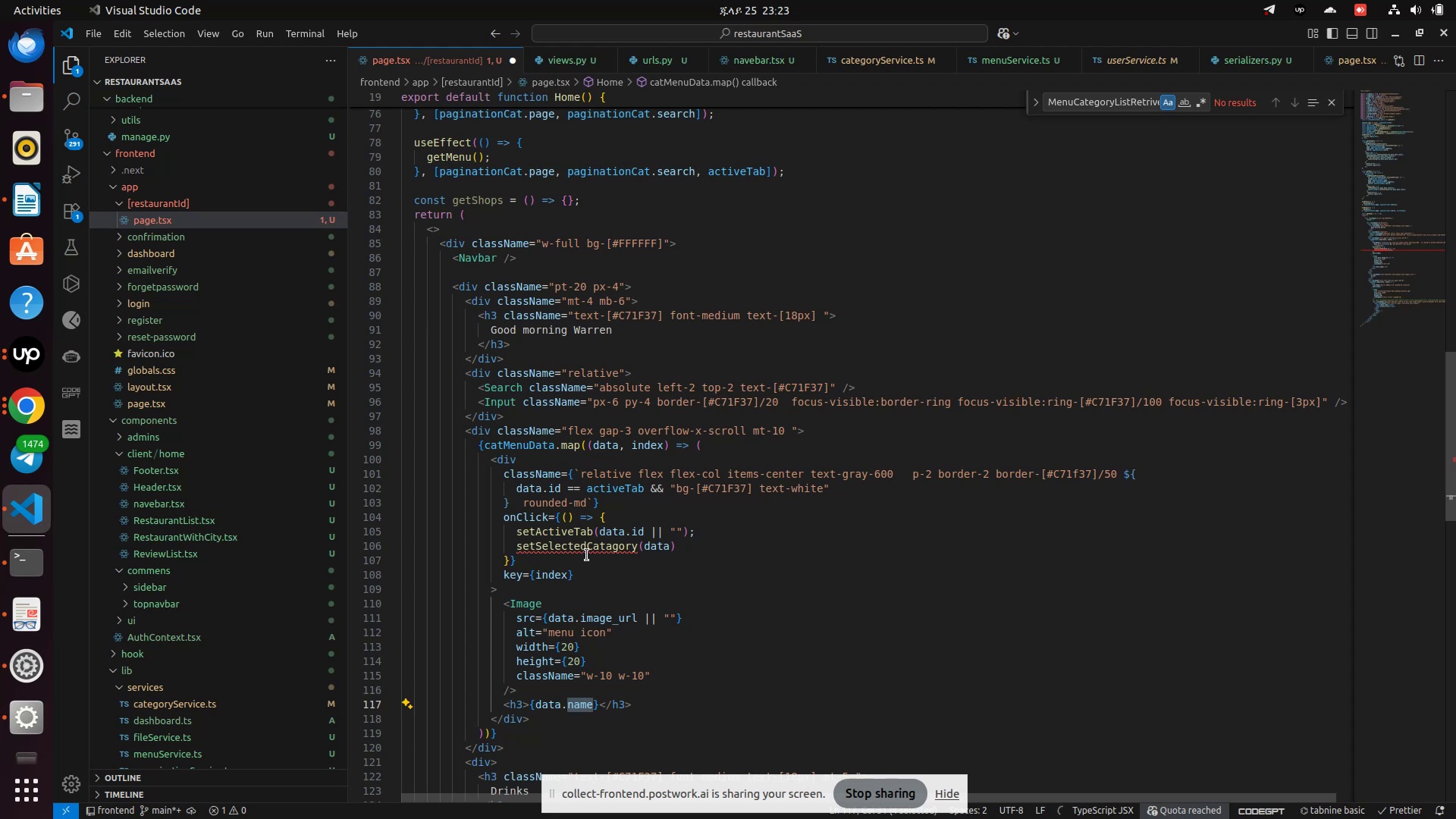 
left_click([588, 554])
 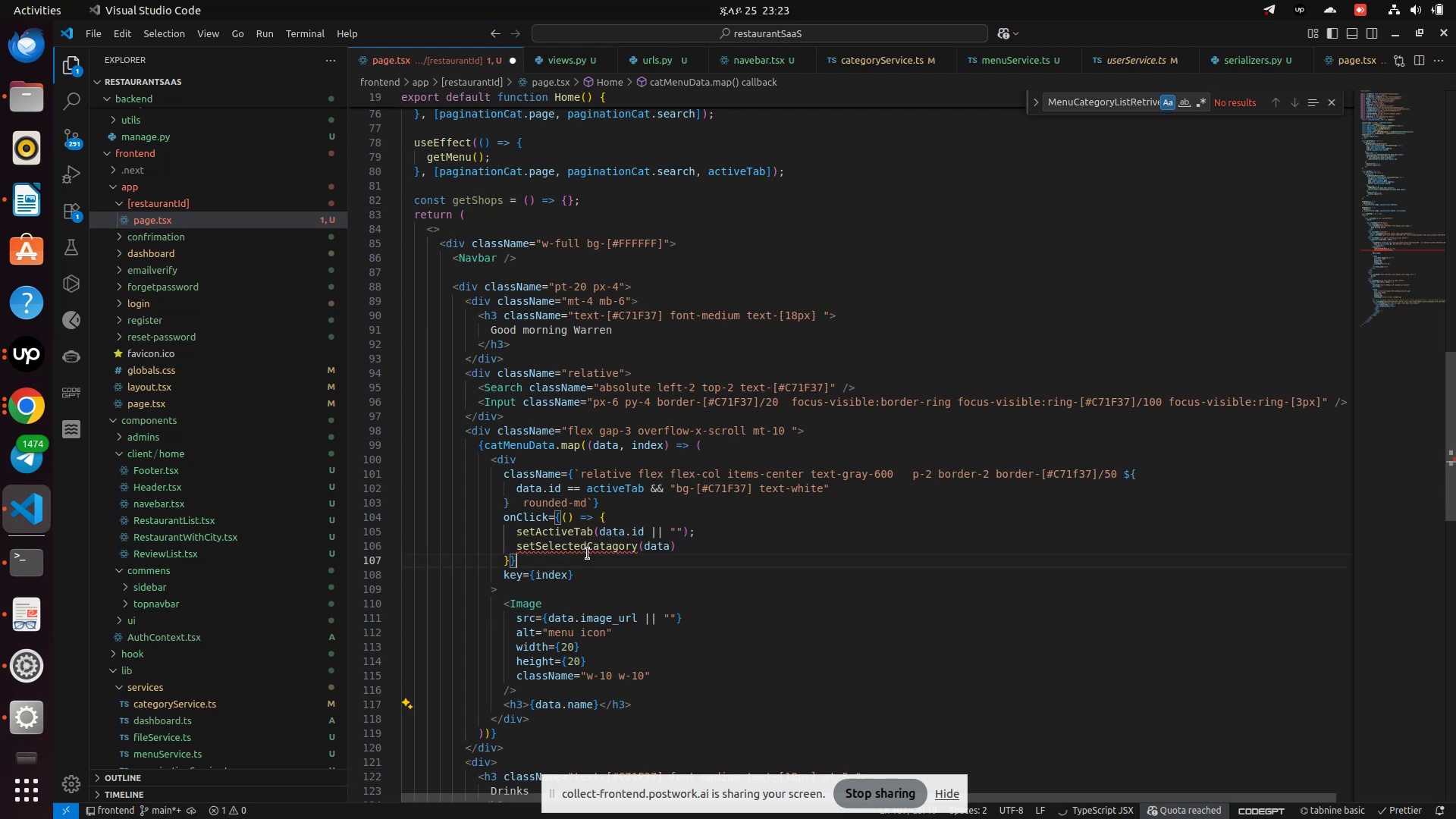 
left_click([588, 554])
 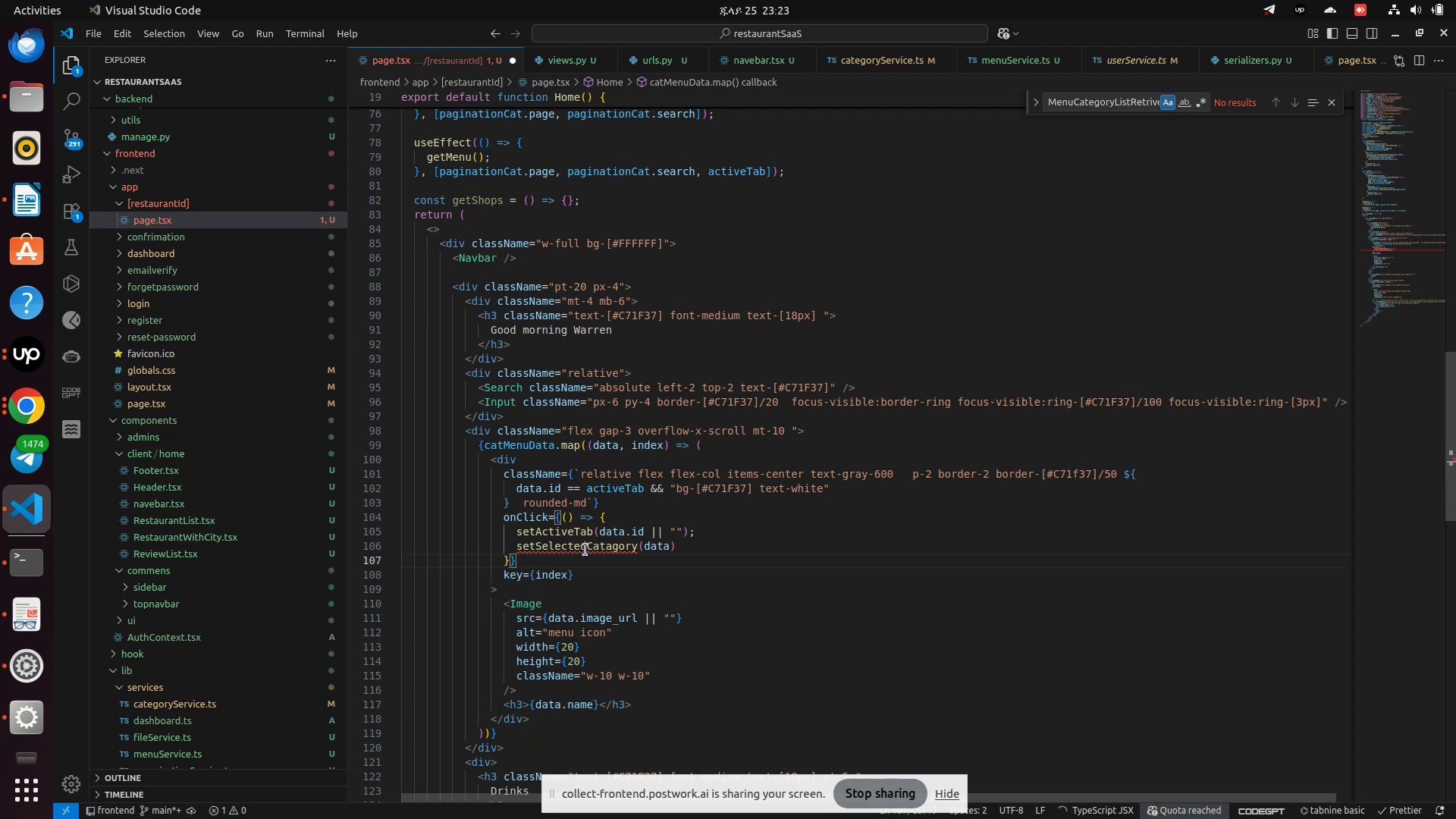 
left_click([585, 550])
 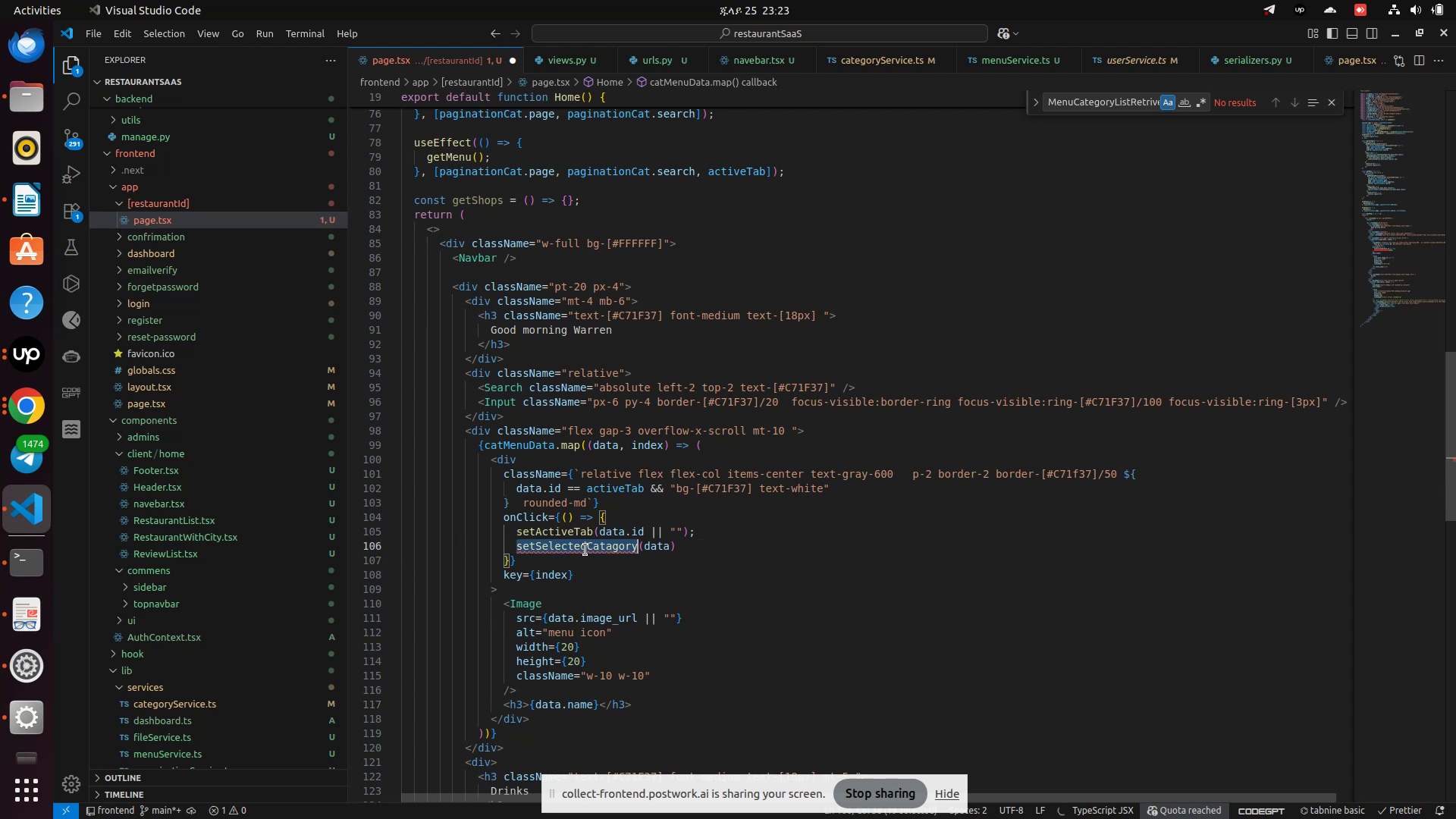 
left_click([585, 550])
 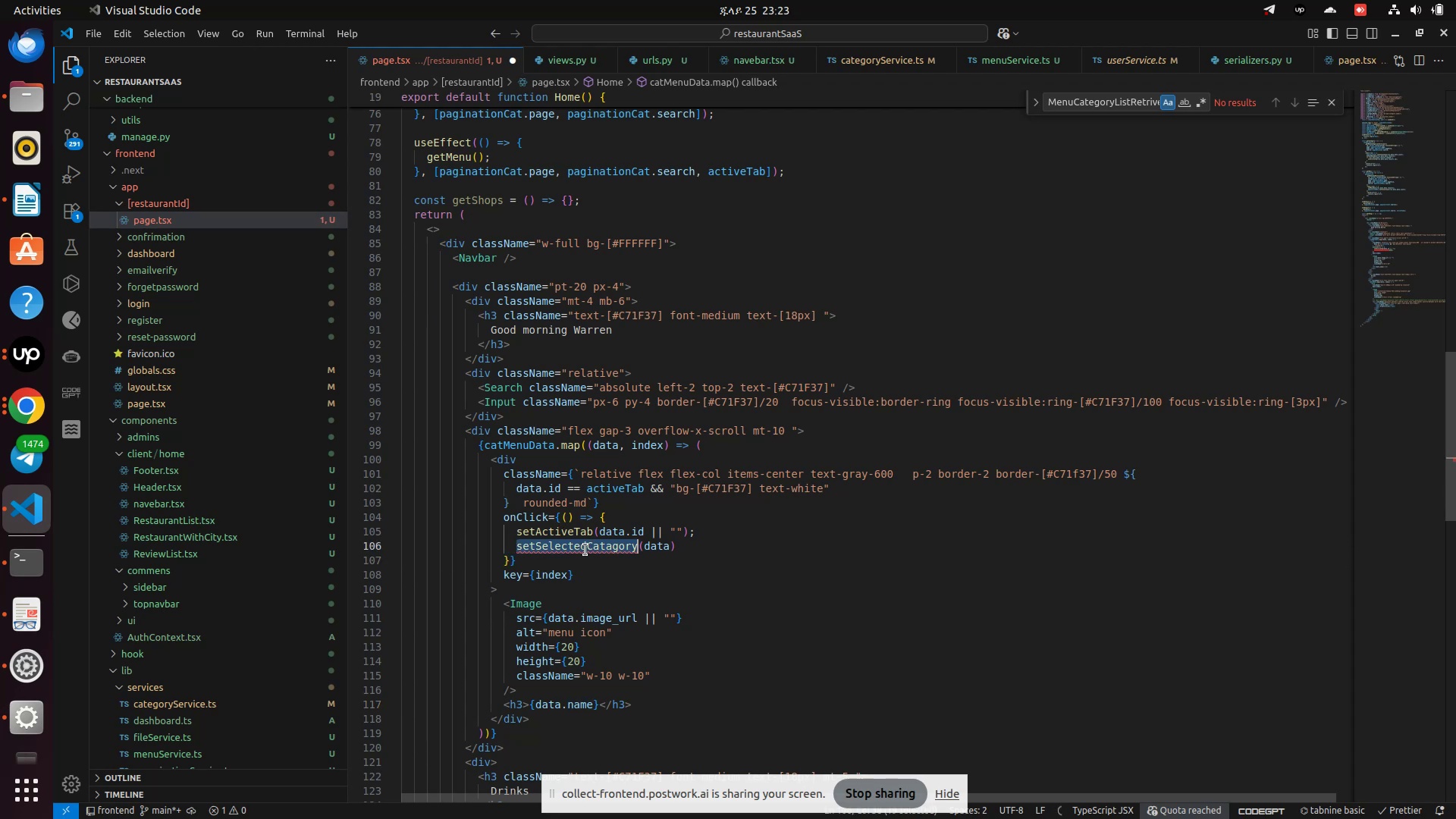 
key(Control+C)
 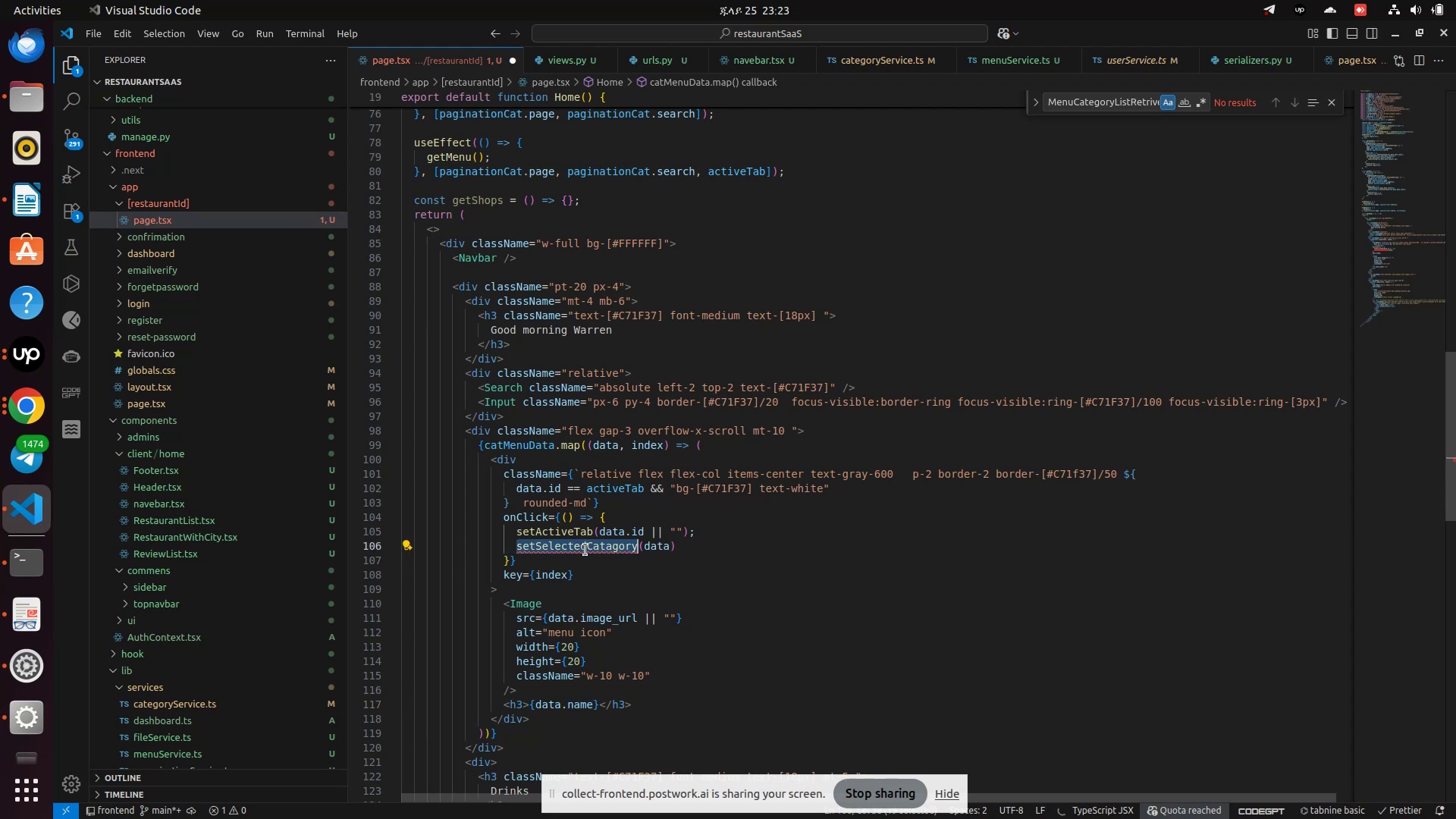 
scroll: coordinate [585, 550], scroll_direction: up, amount: 29.0
 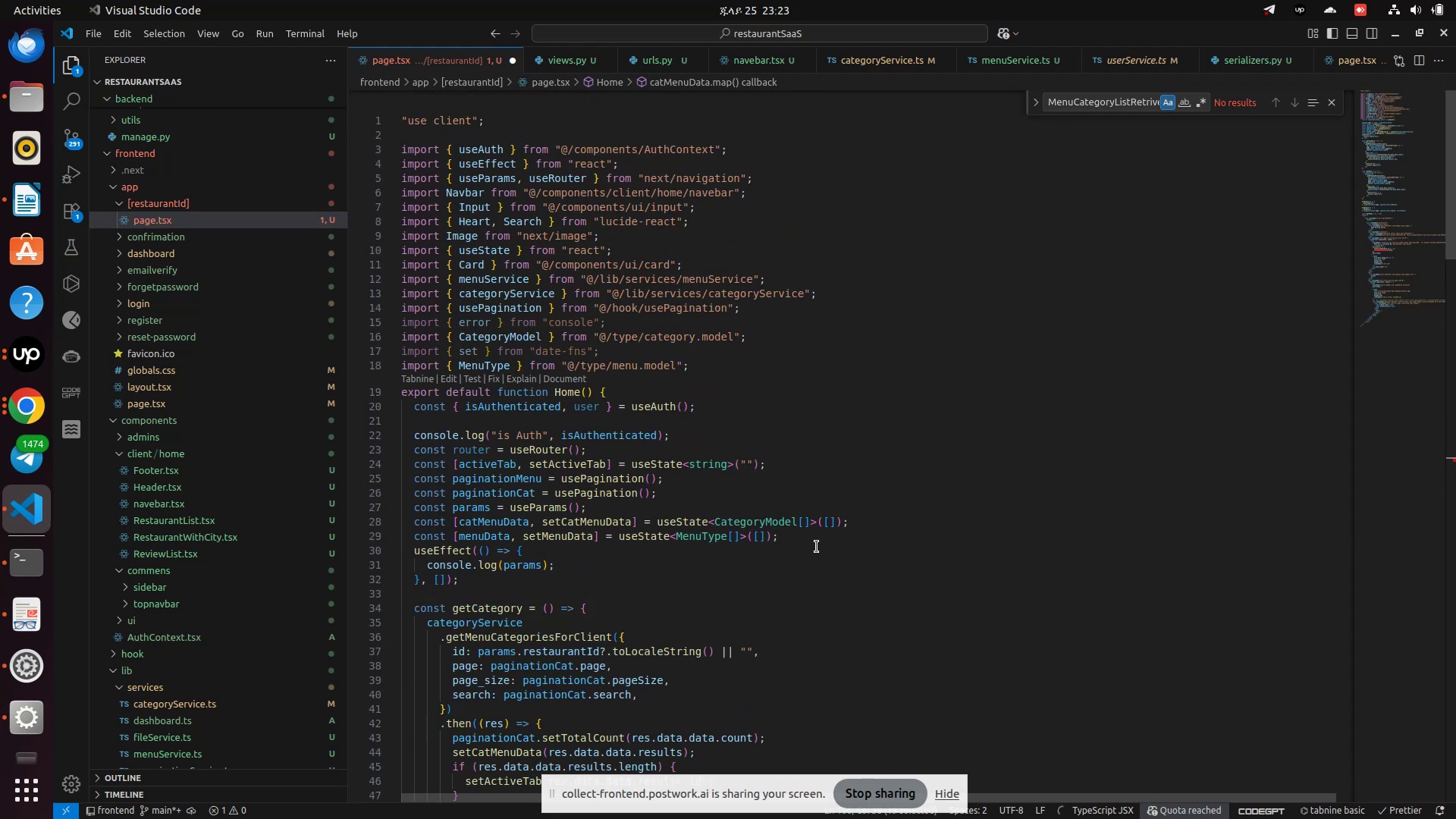 
left_click([807, 535])
 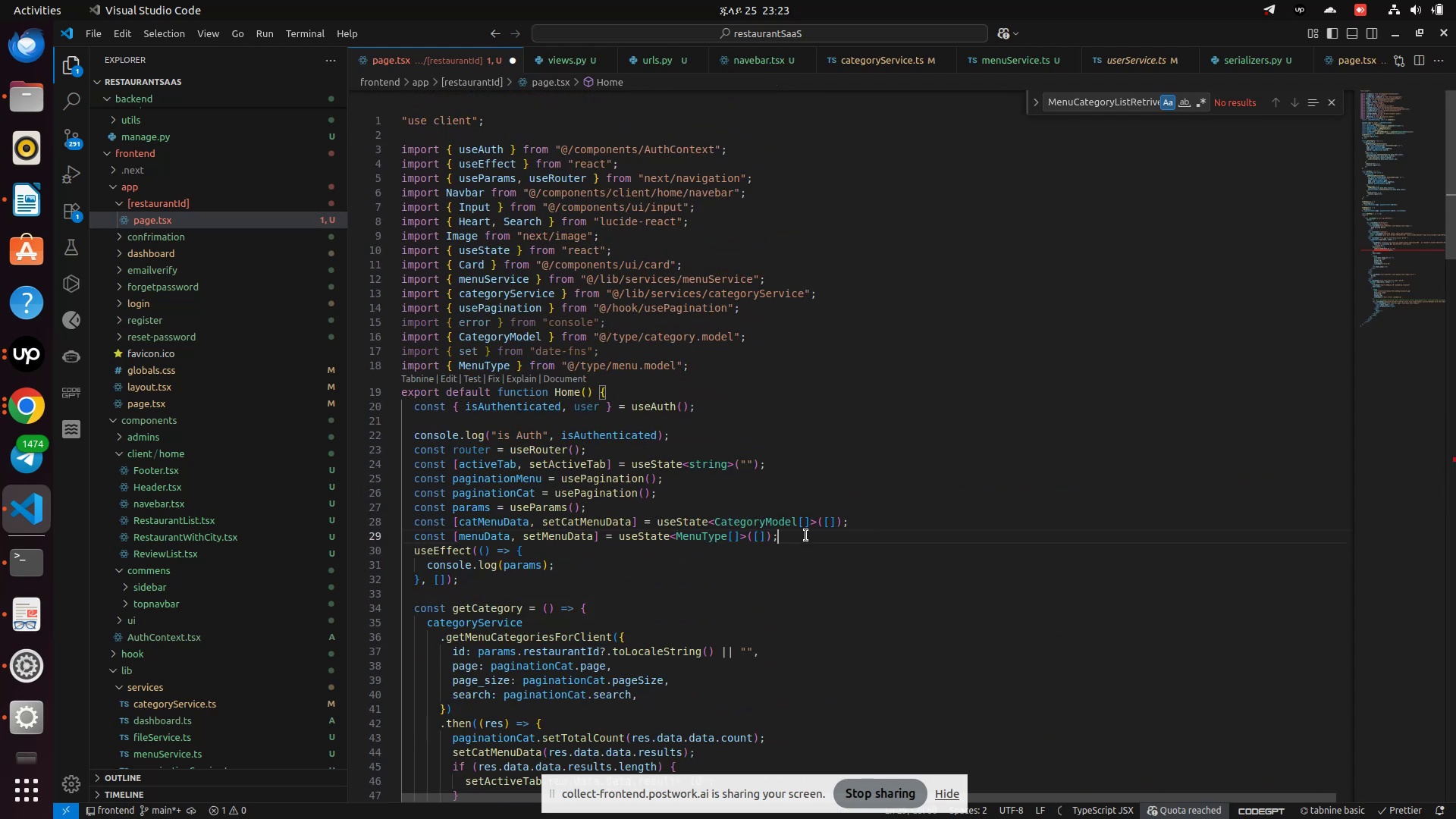 
key(Enter)
 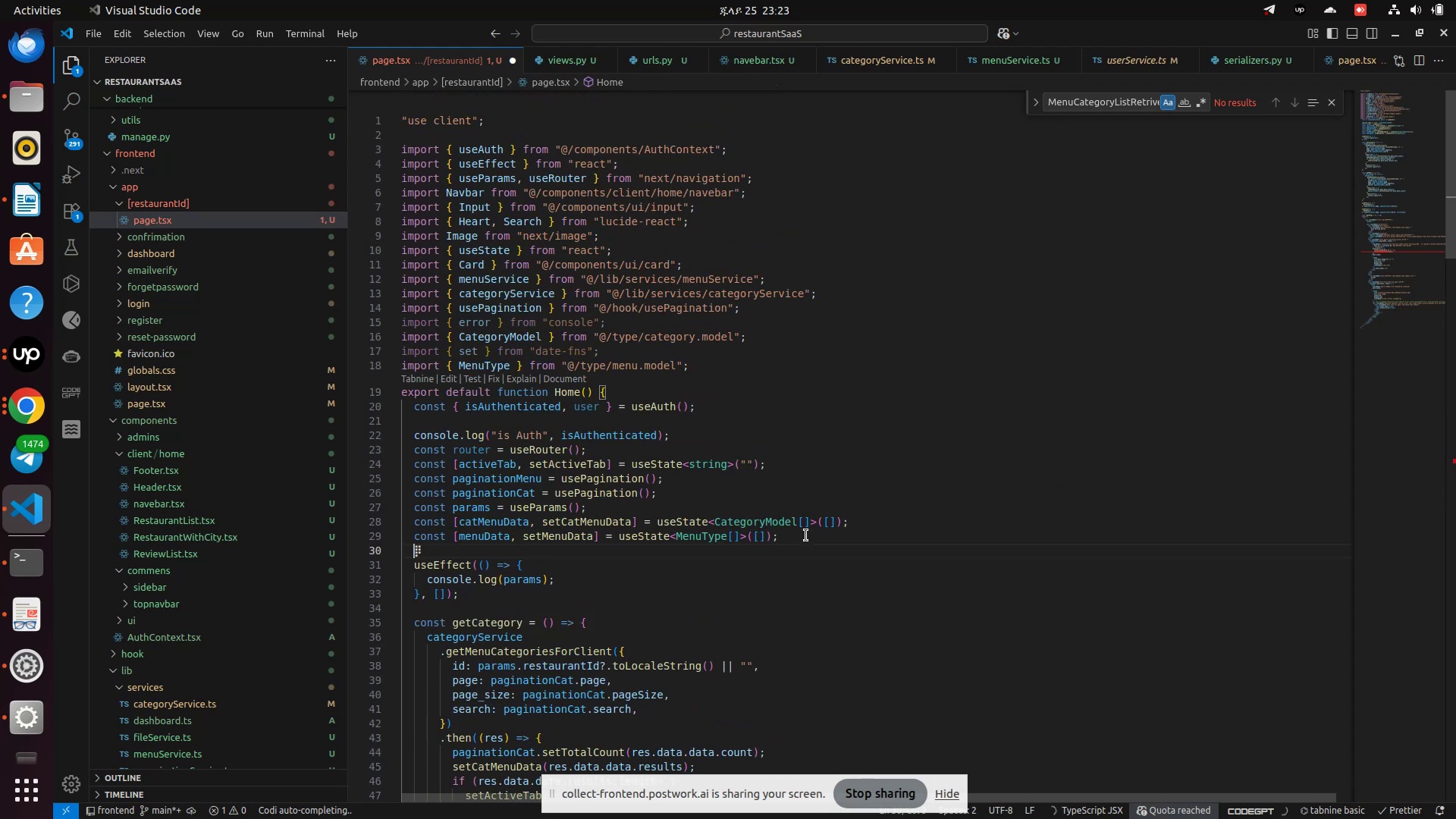 
type(const [menuData, setSelect)
 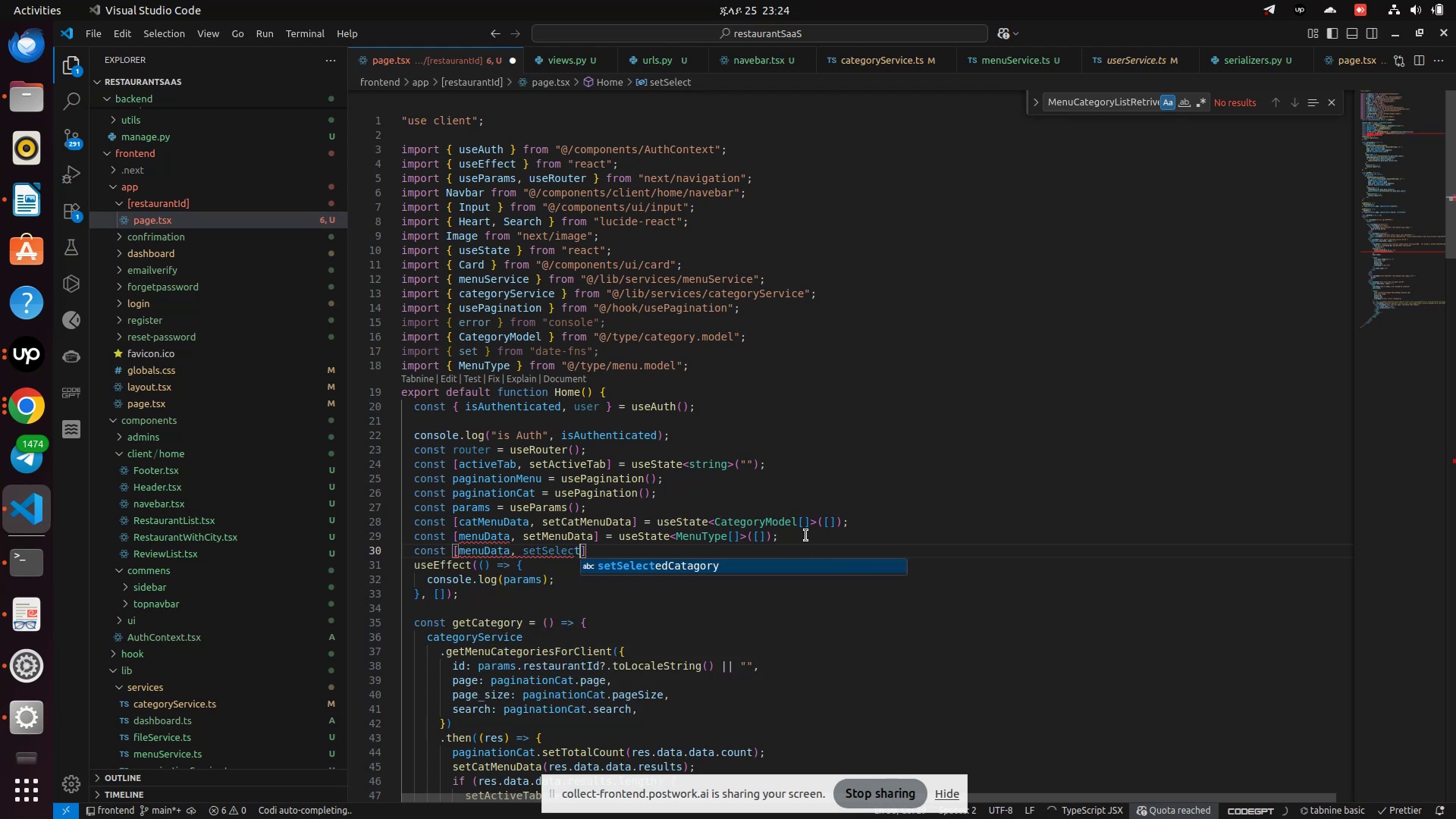 
type(edCategory)
 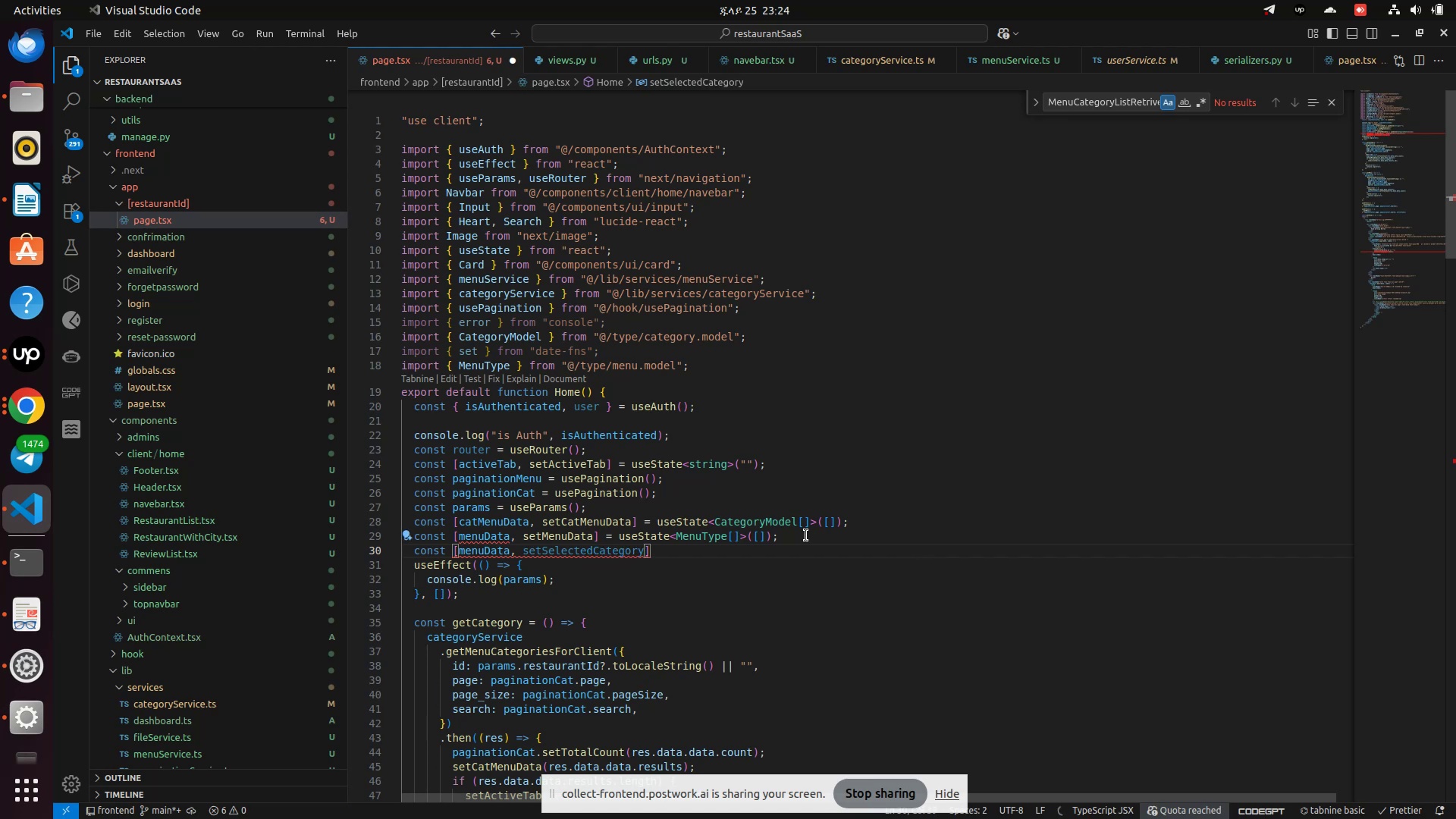 
key(ArrowRight)
 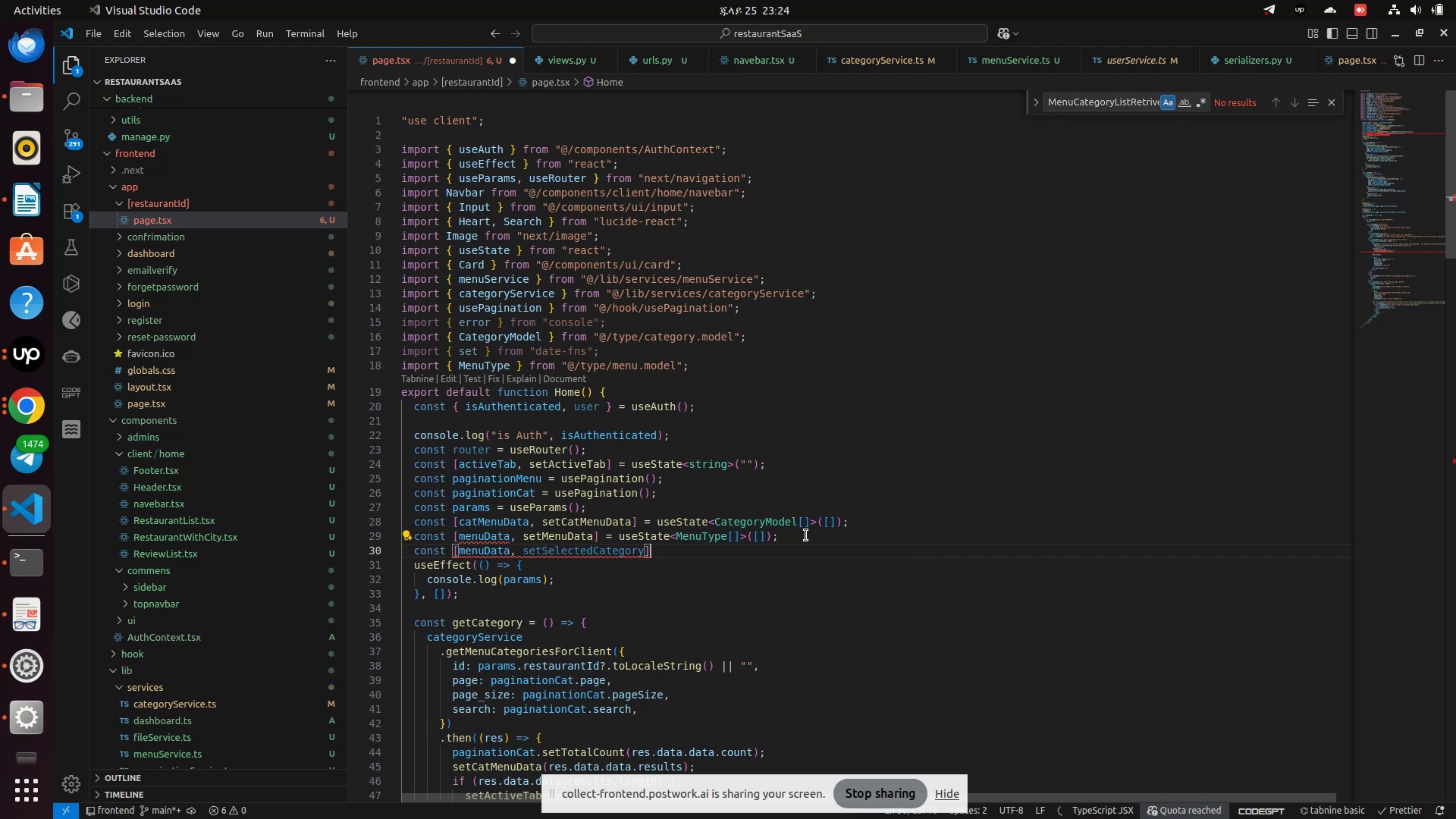 
type( = useState<Se)
key(Backspace)
key(Backspace)
type(Cate)
 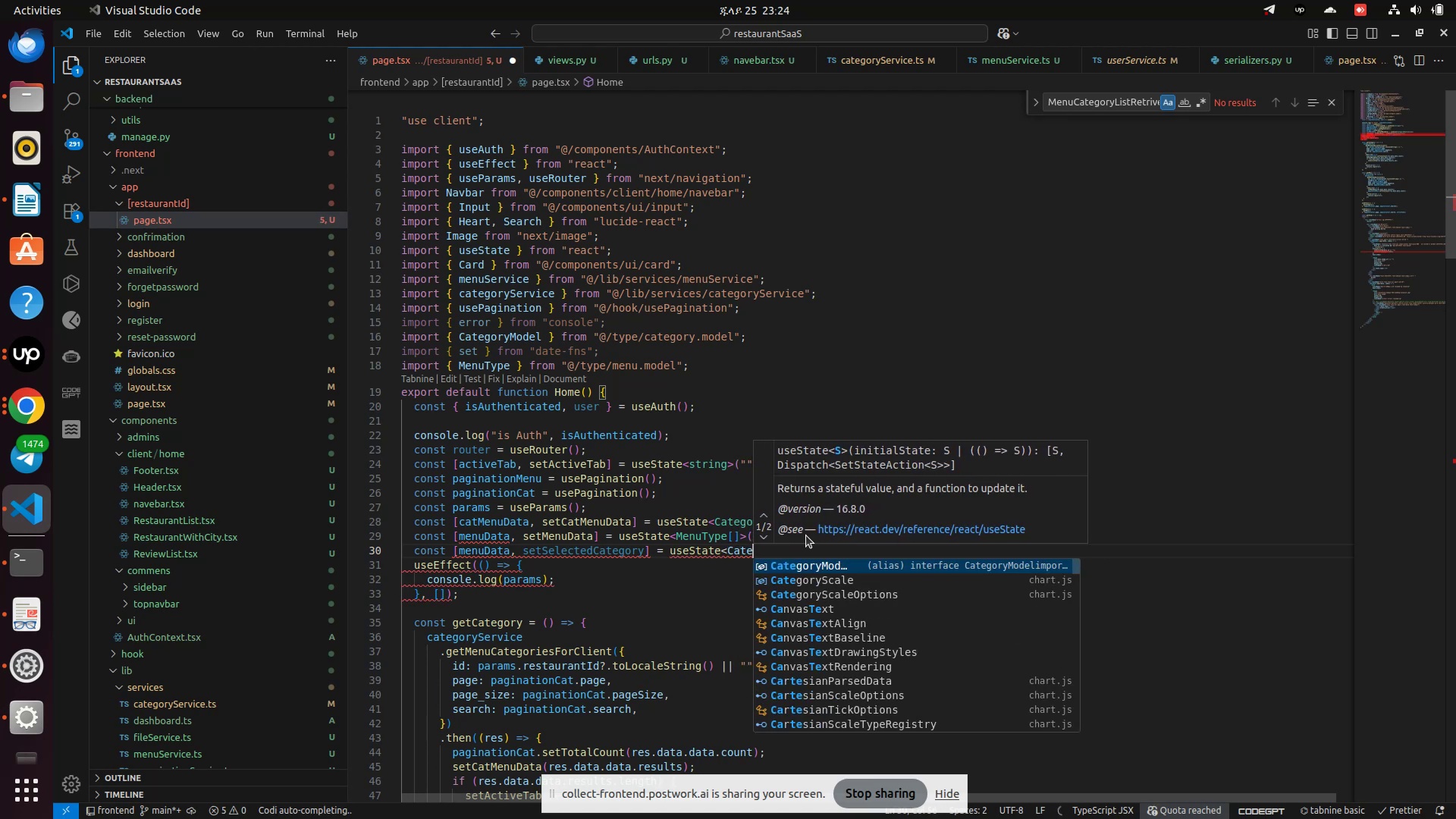 
key(Enter)
 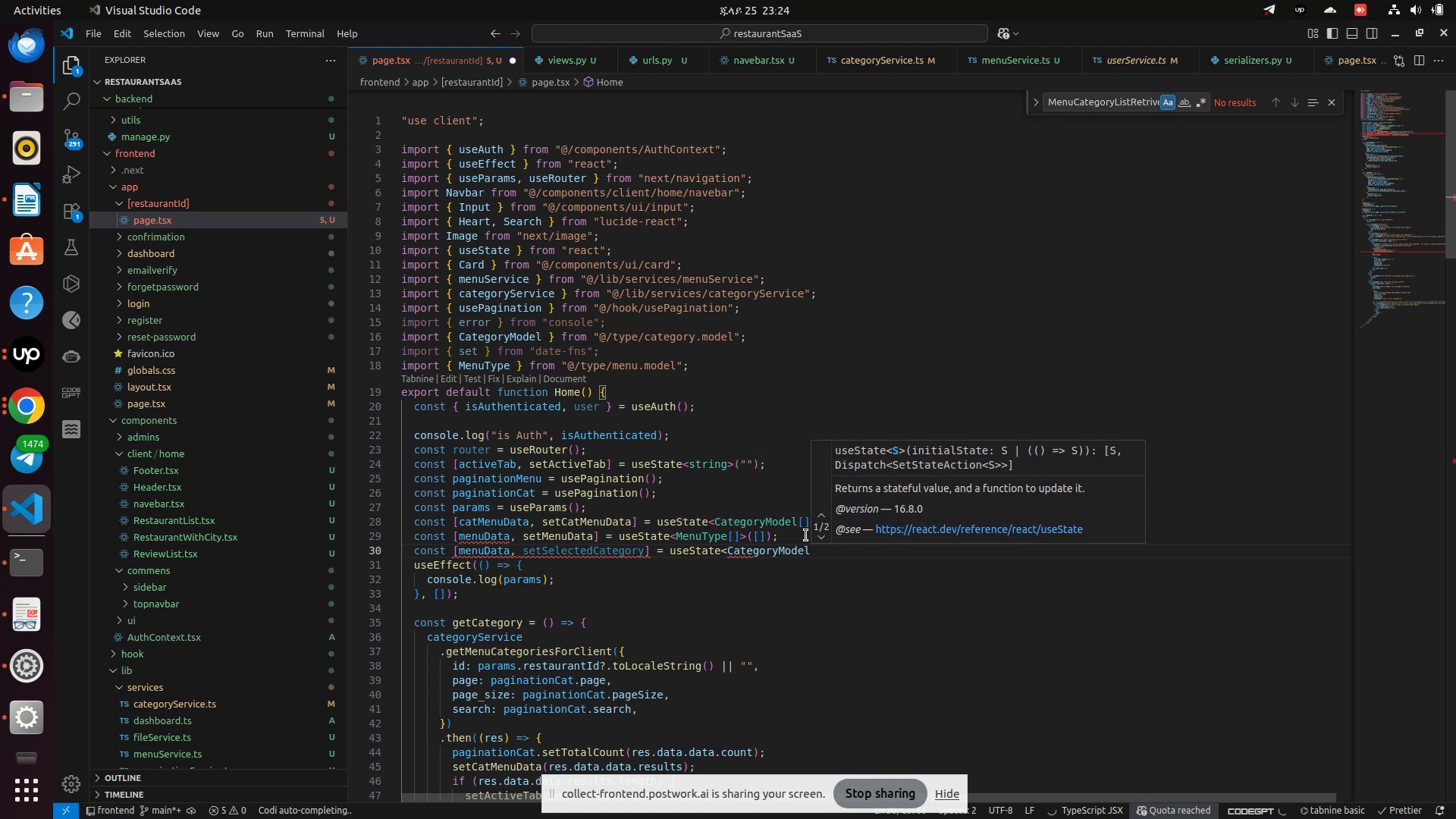 
key(Shift+Period)
 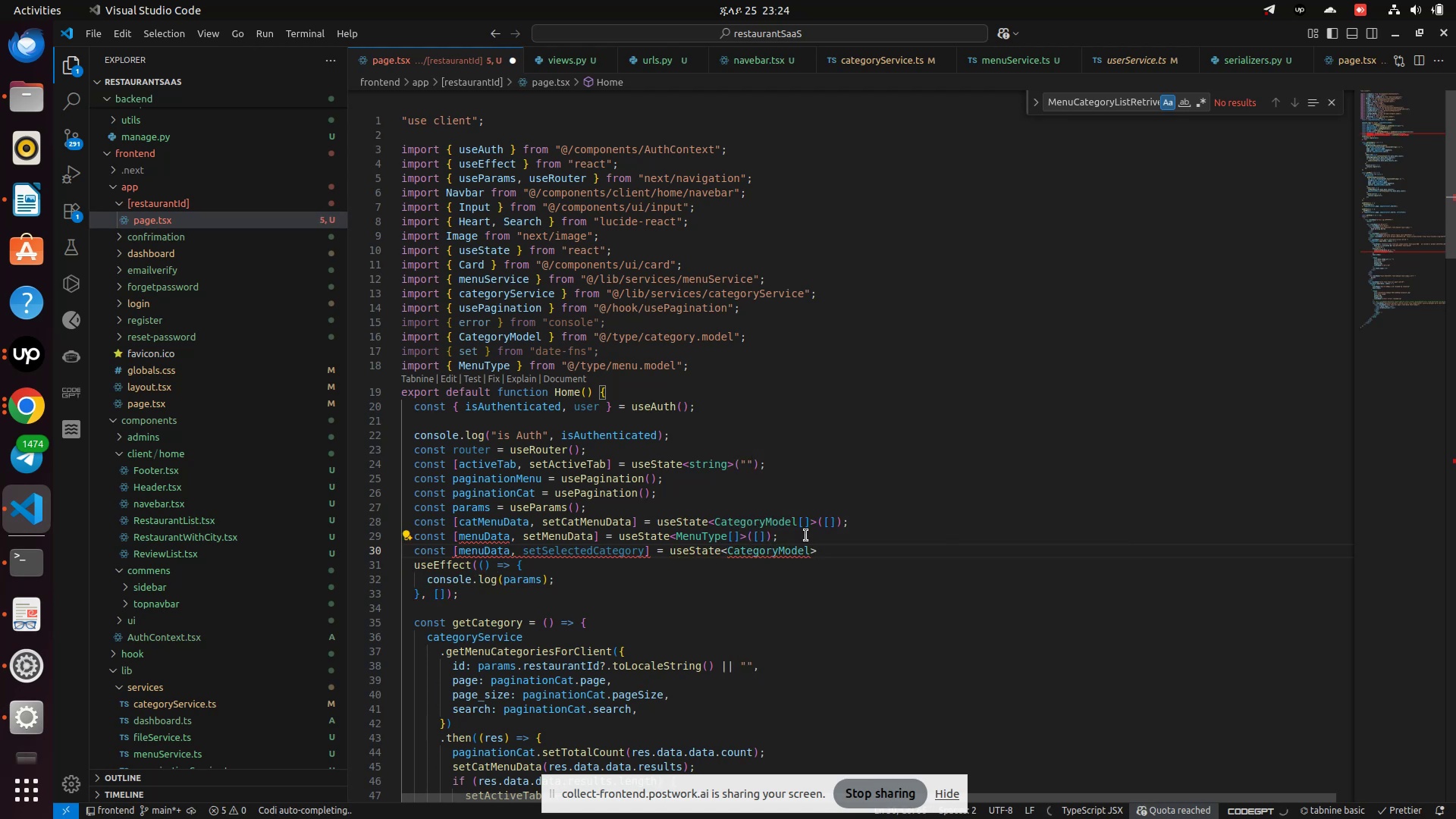 
key(Shift+9)
 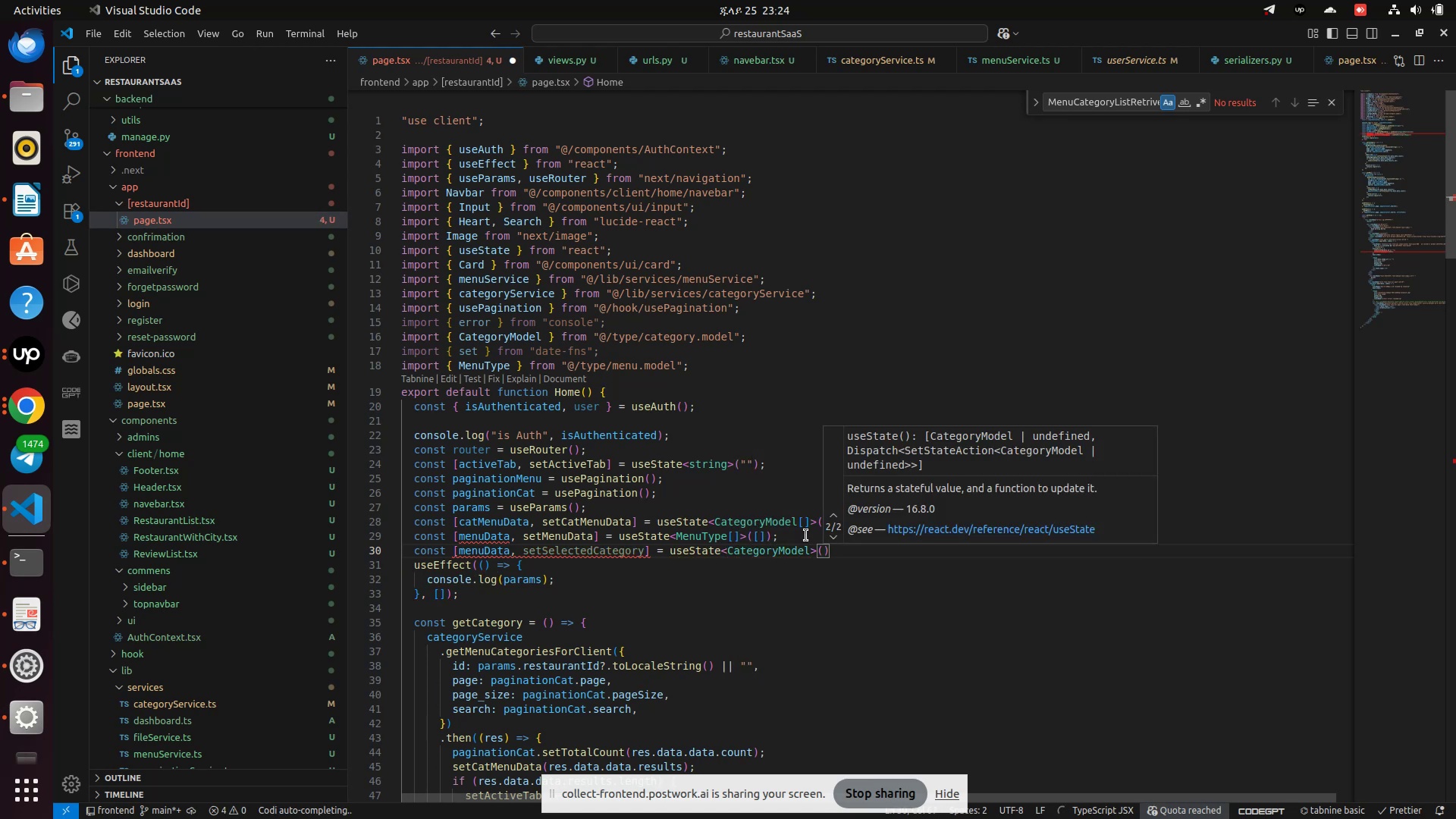 
key(Shift+ShiftRight)
 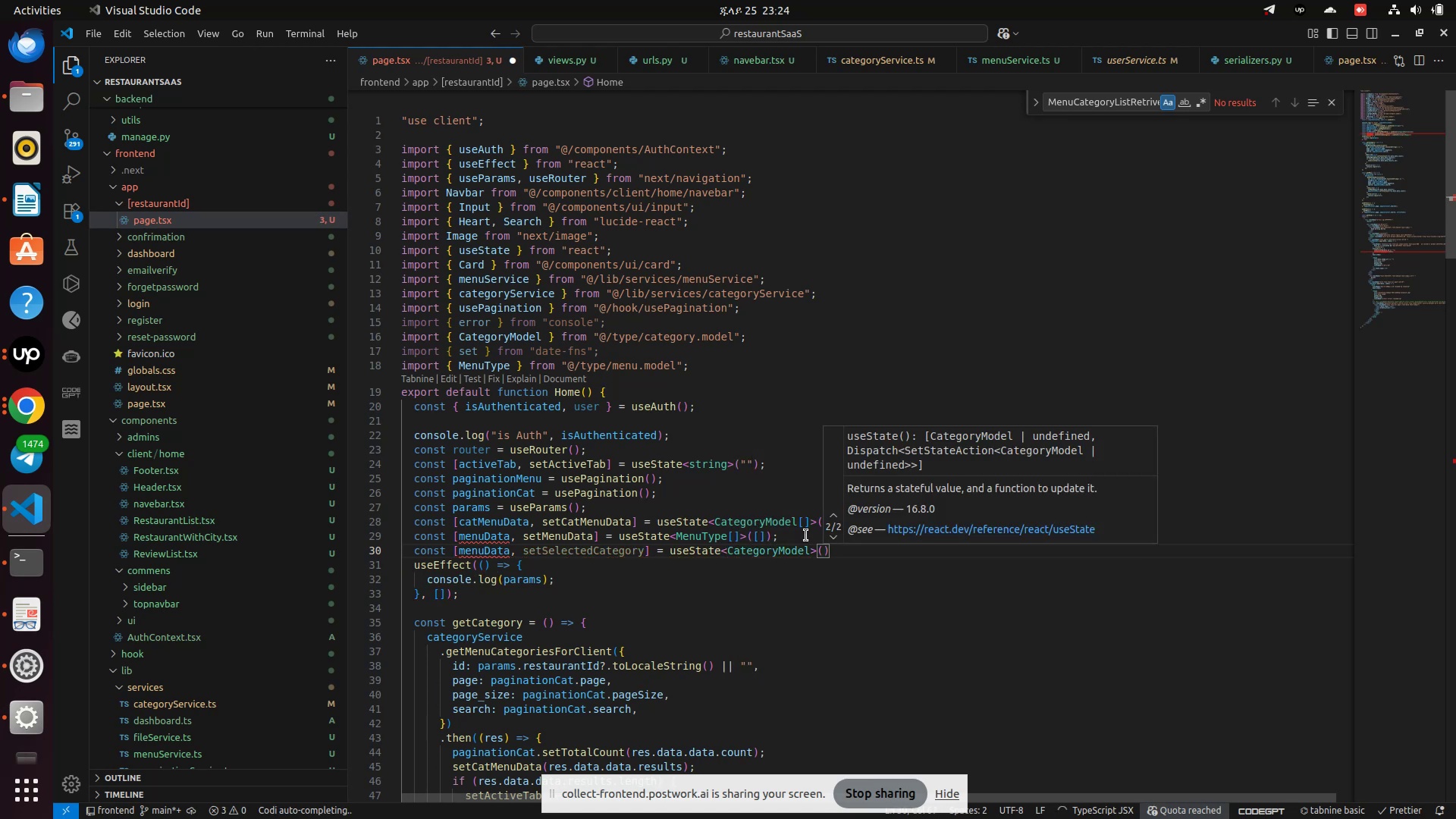 
key(Shift+BracketLeft)
 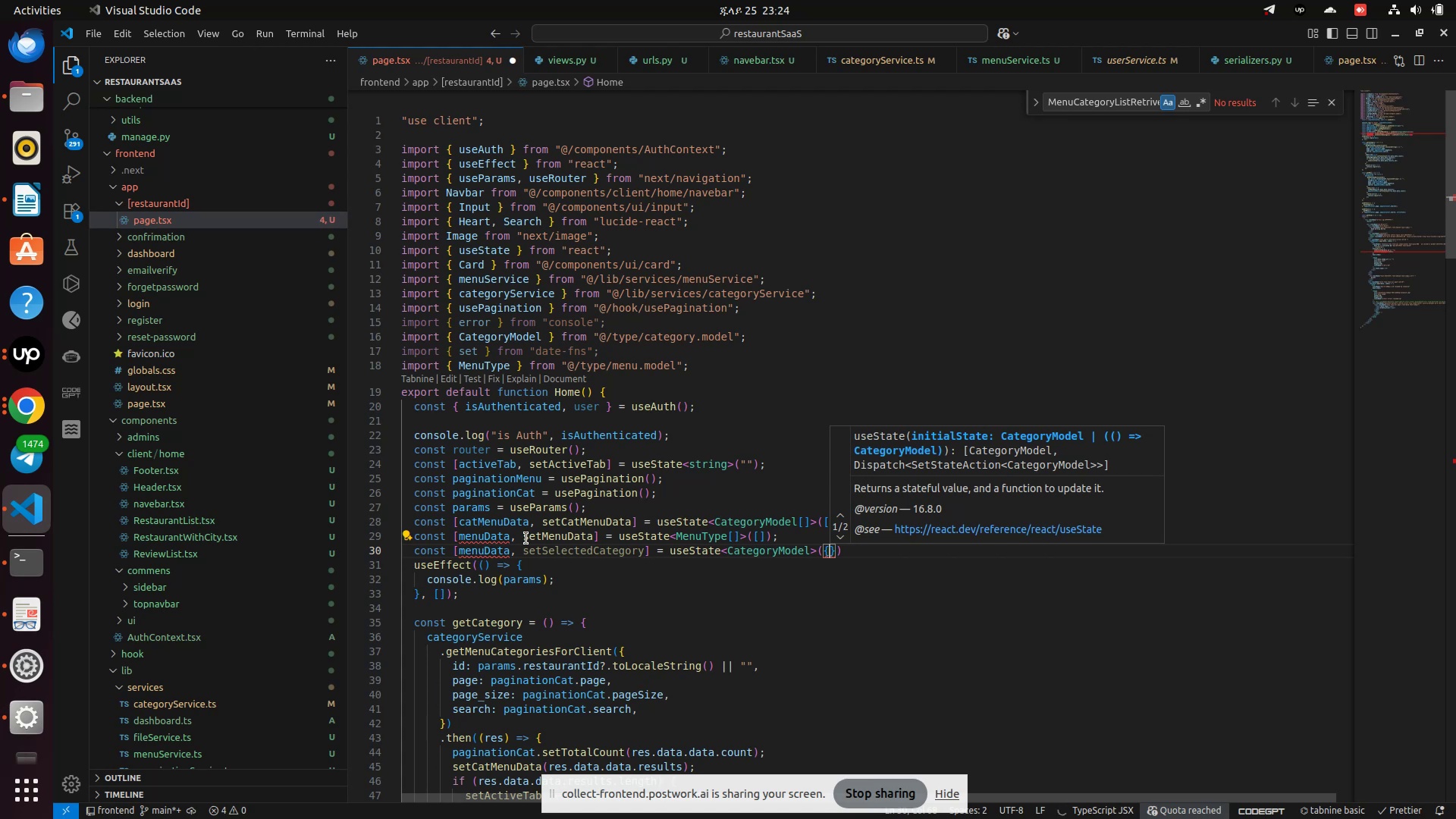 
left_click([501, 554])
 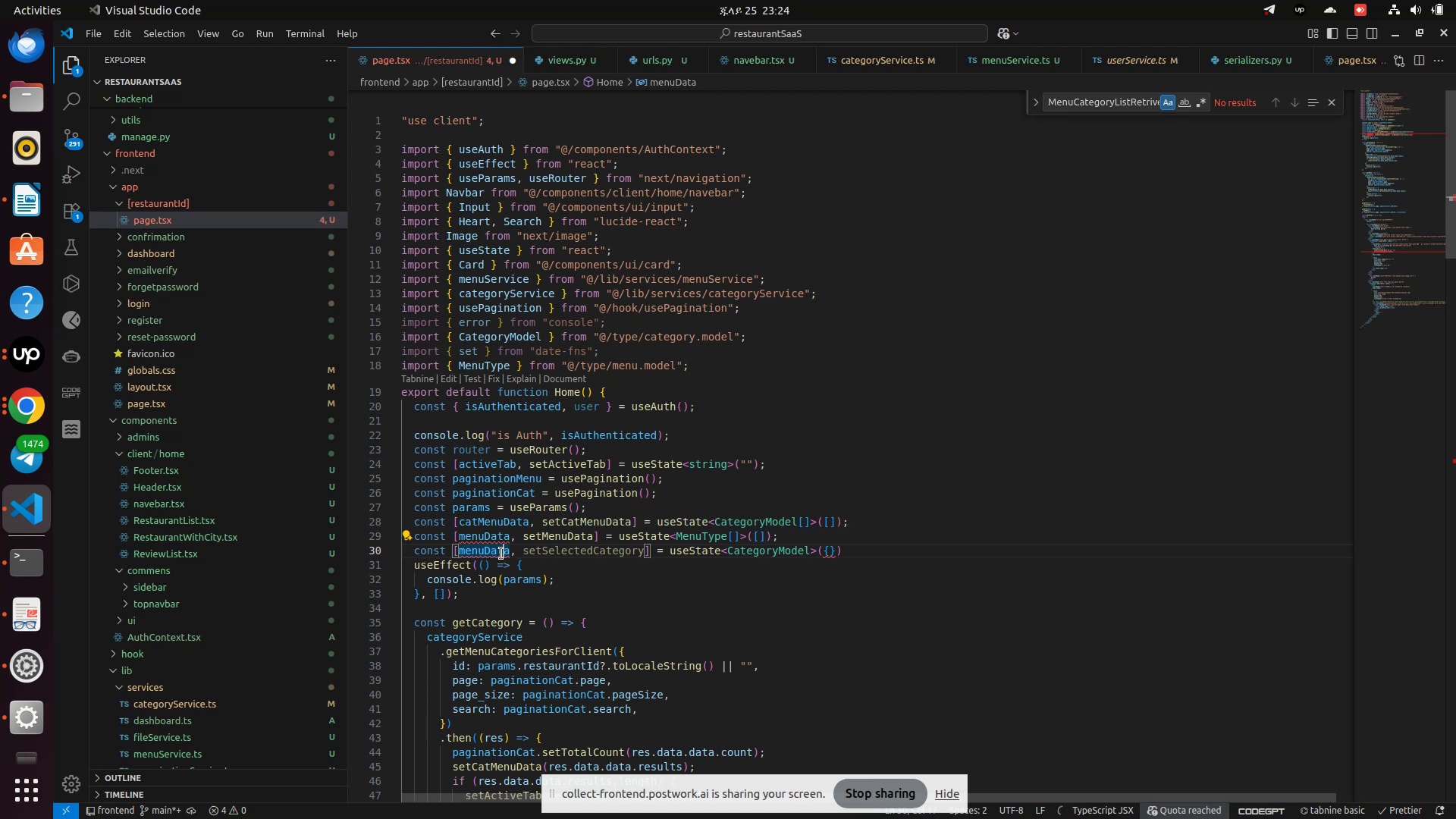 
left_click([501, 554])
 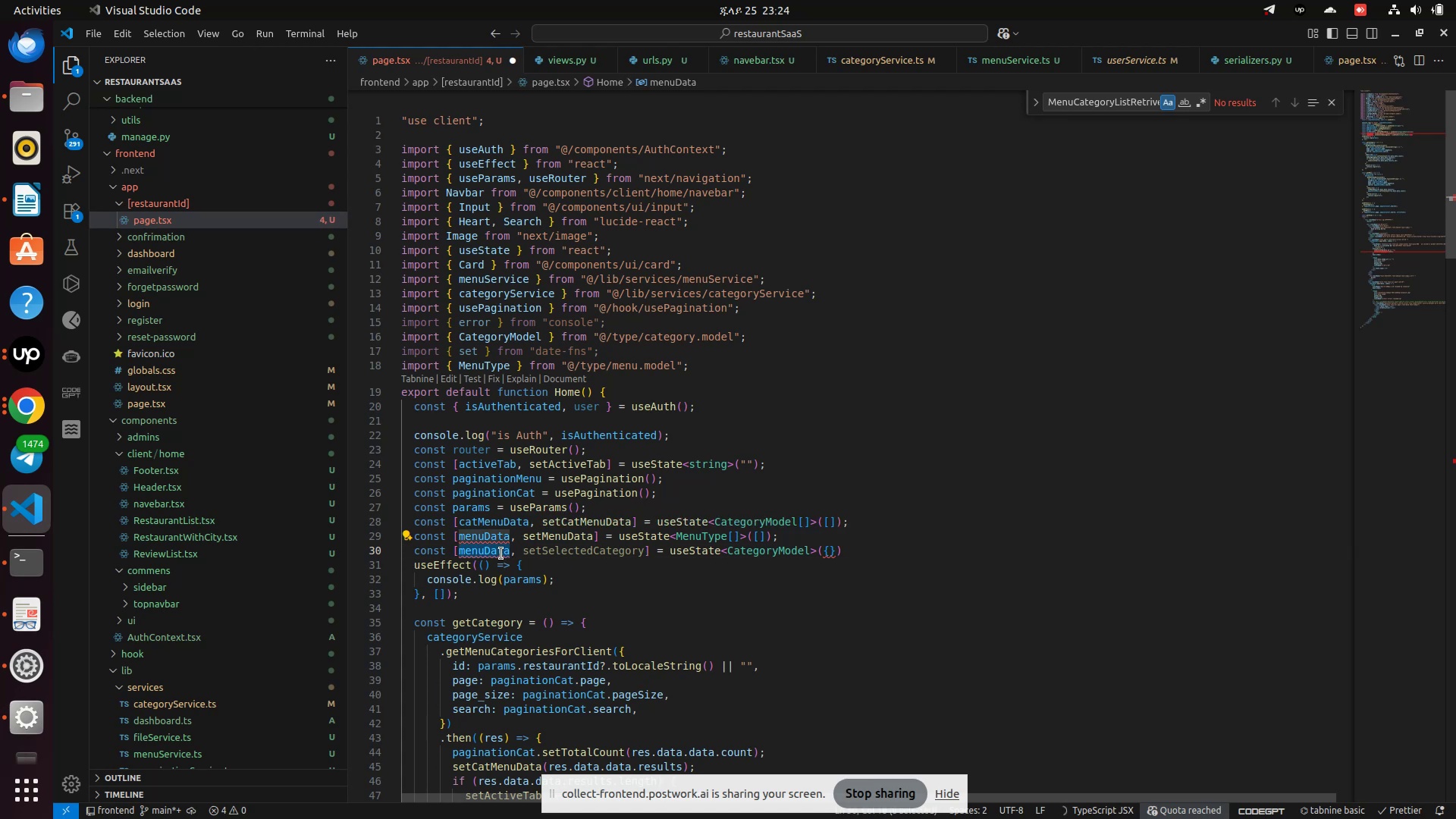 
type(selectedCata)
key(Backspace)
type(egory)
 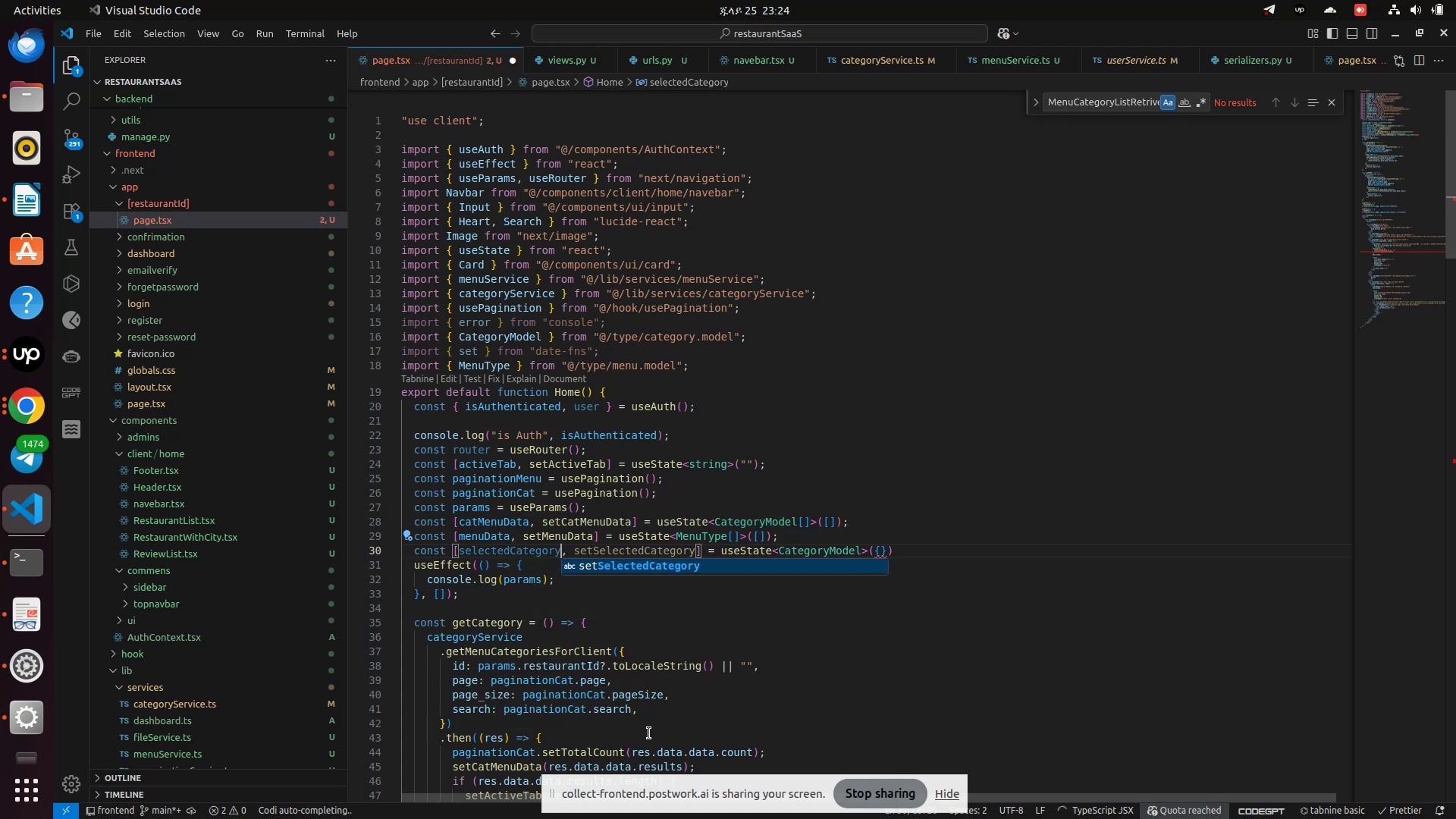 
left_click([736, 689])
 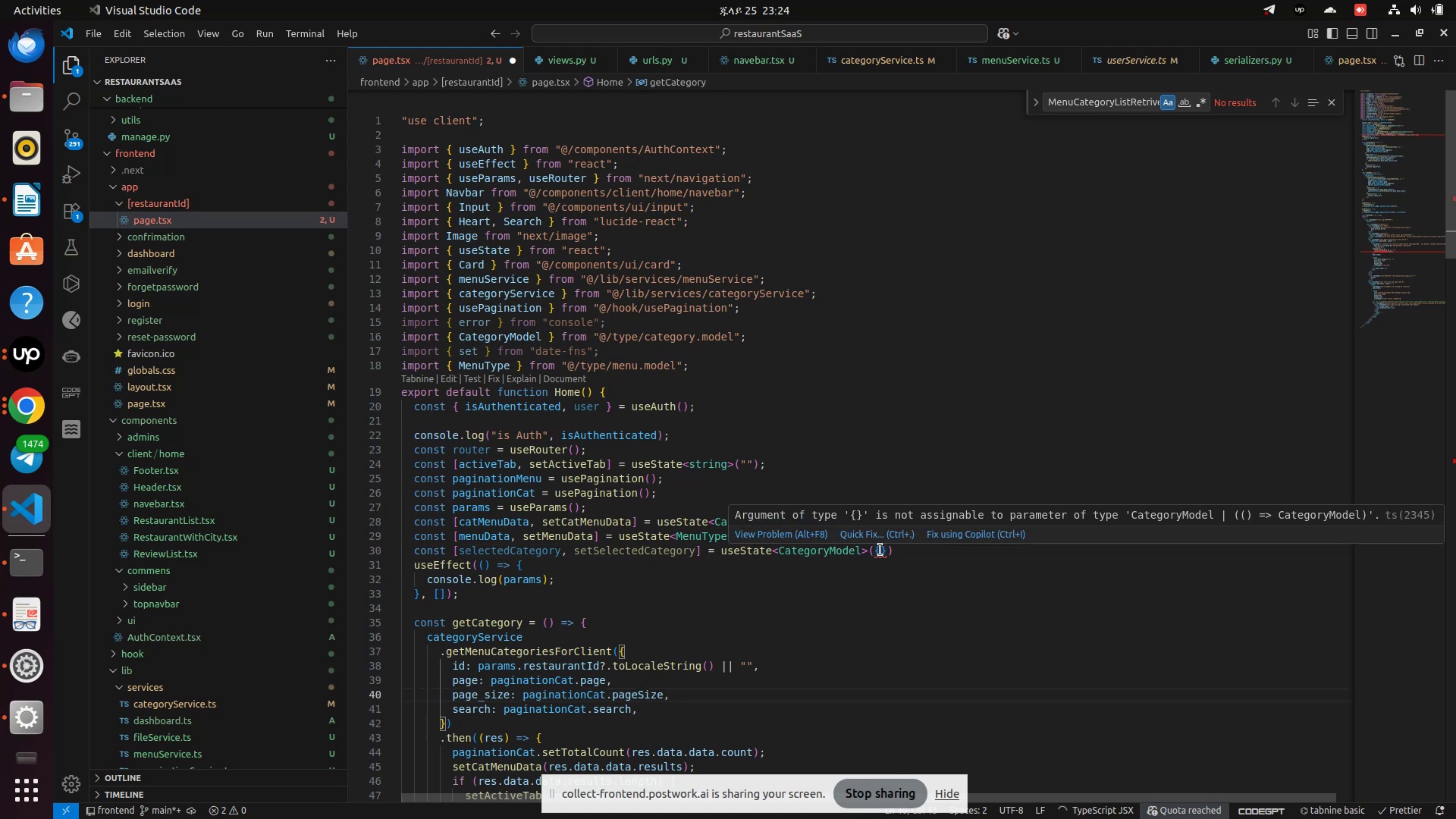 
left_click([875, 531])
 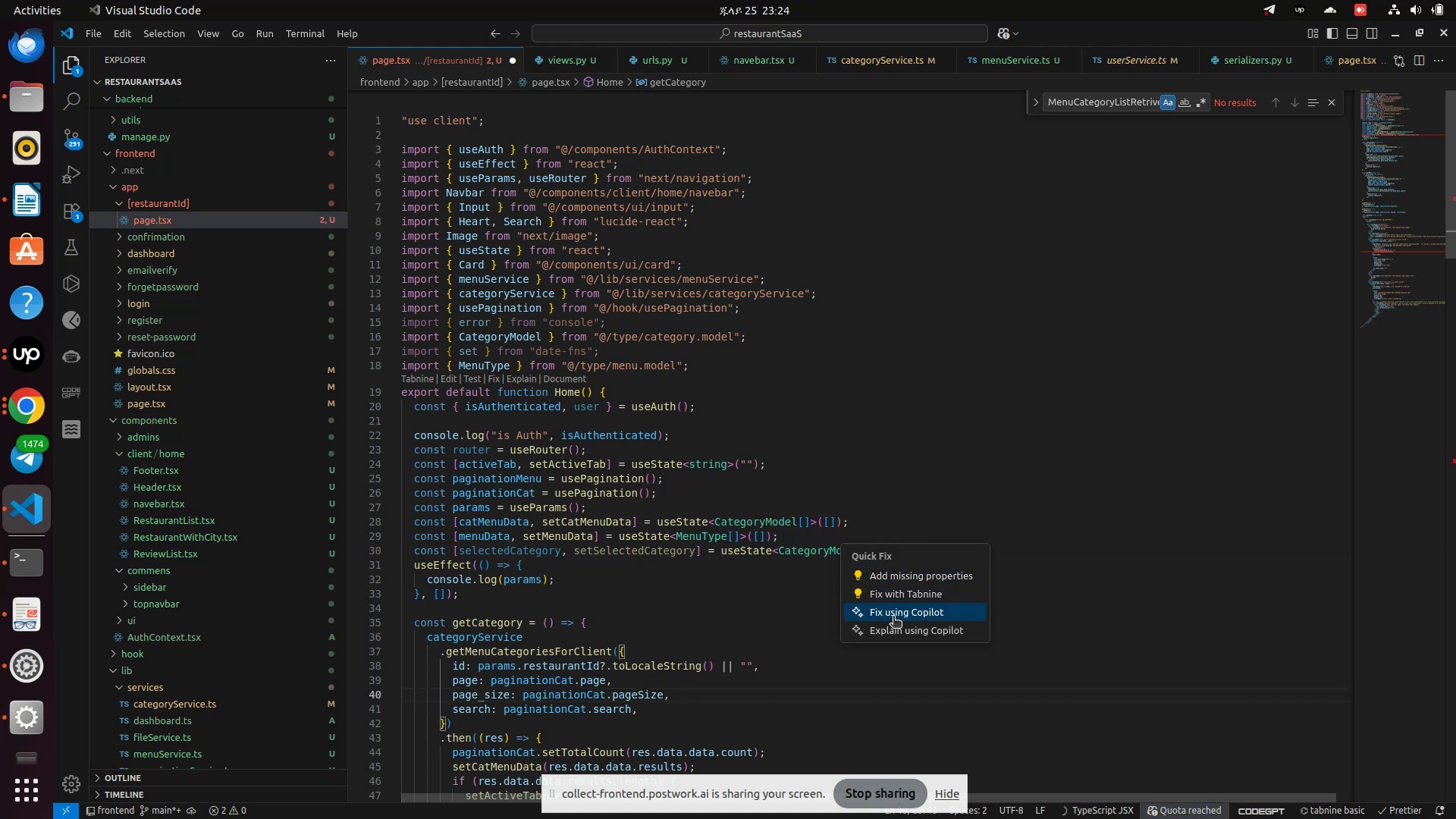 
left_click([891, 609])
 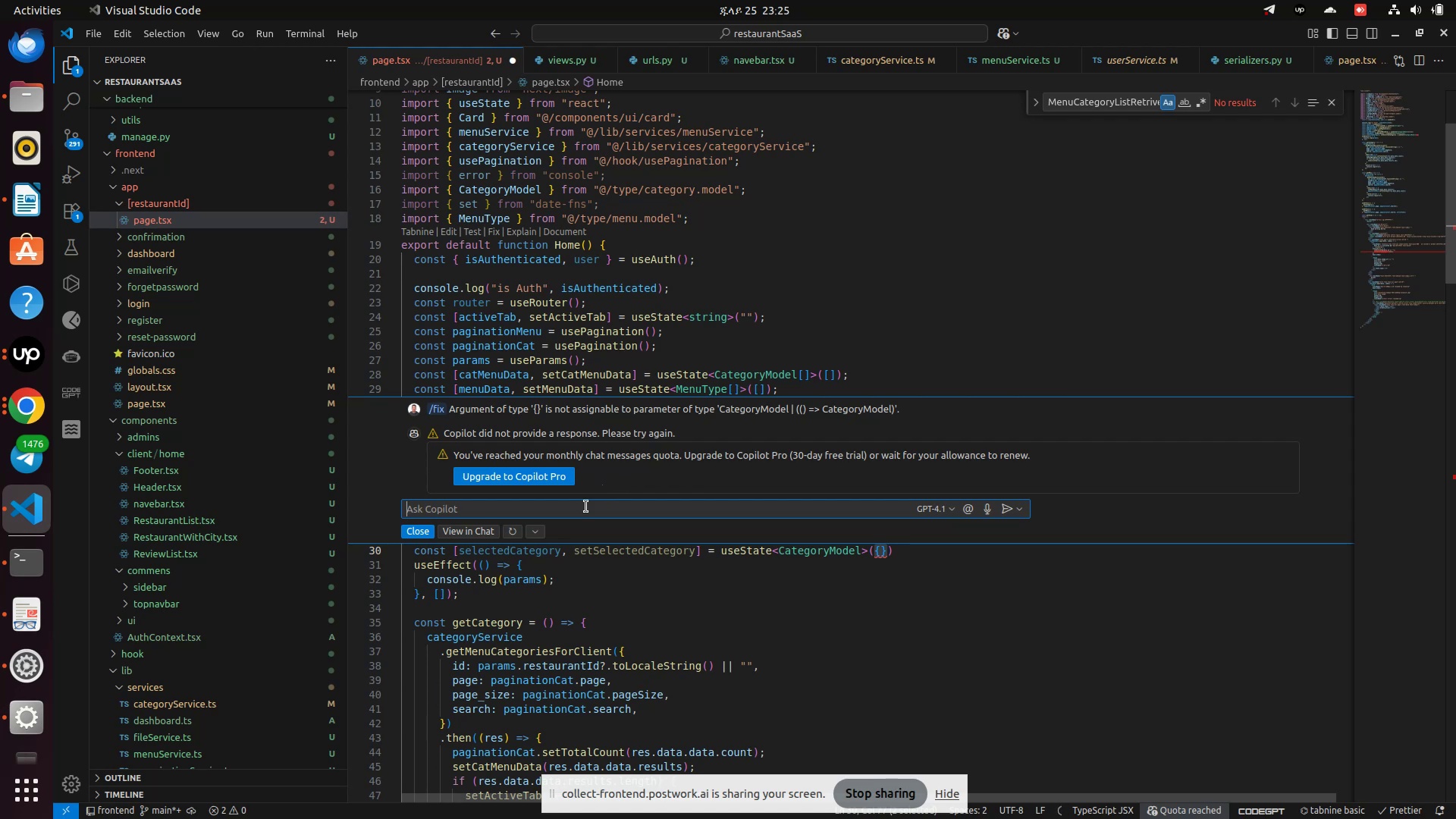 
wait(24.83)
 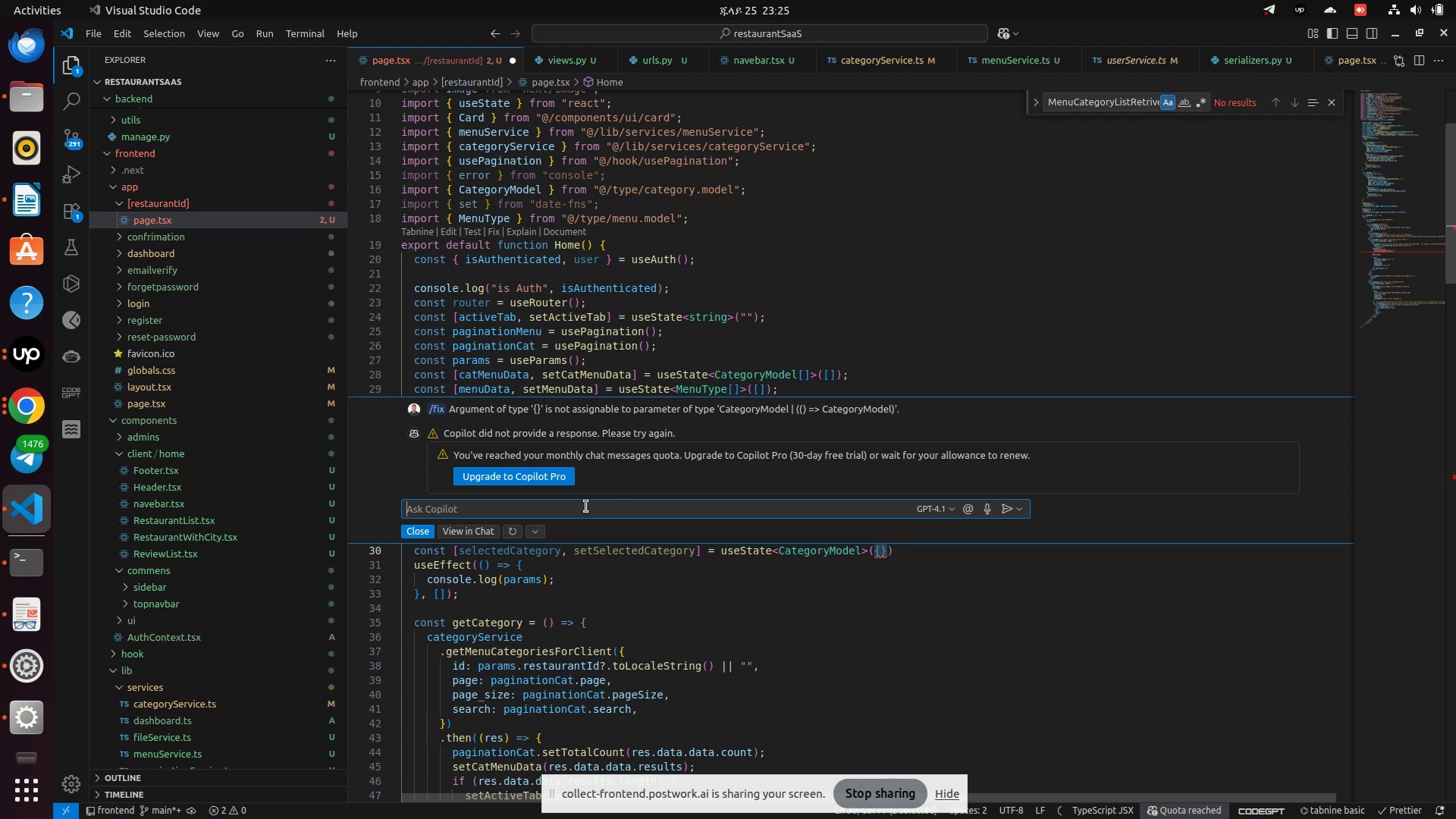 
left_click([413, 529])
 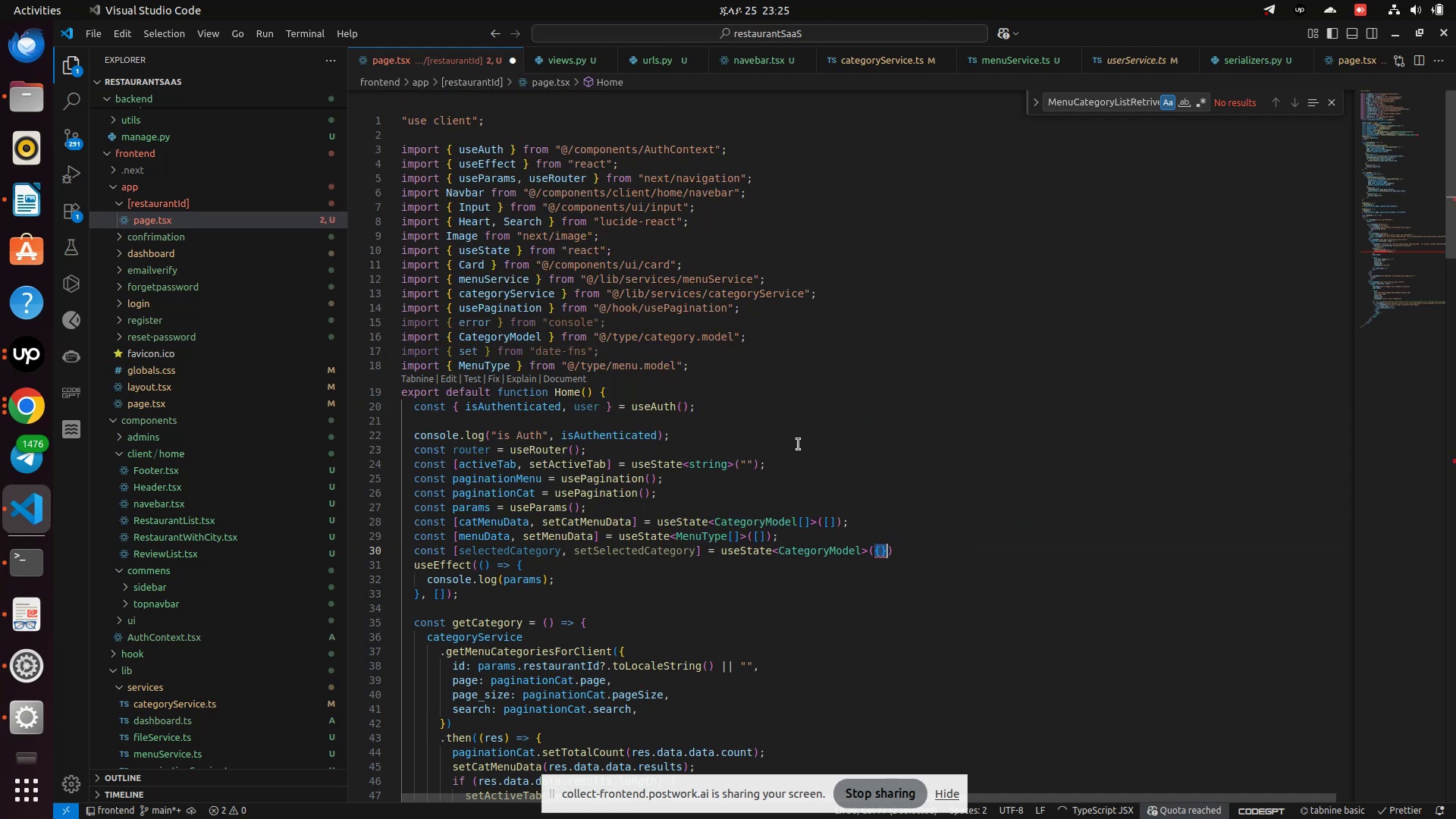 
wait(7.21)
 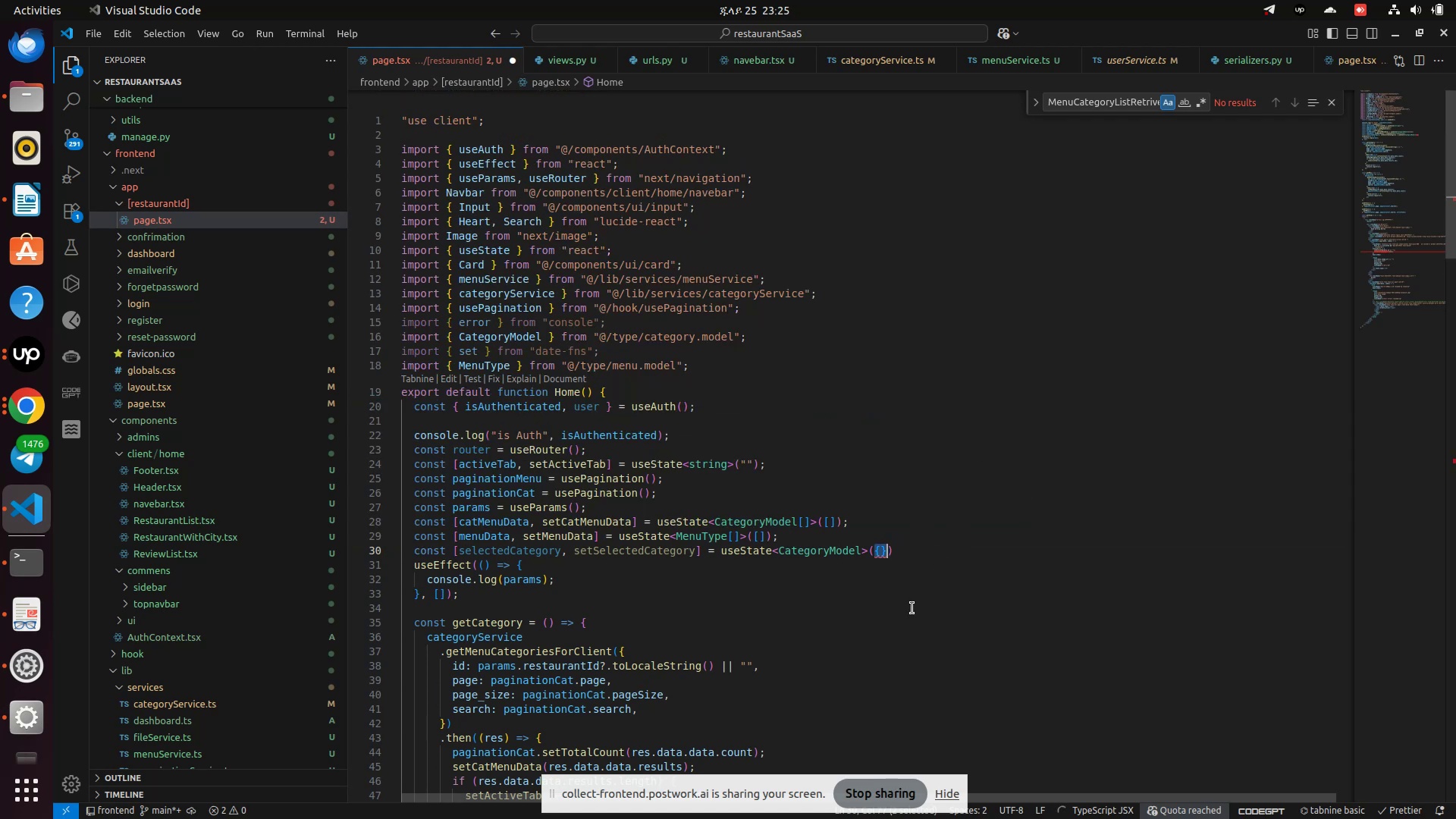 
key(ArrowLeft)
 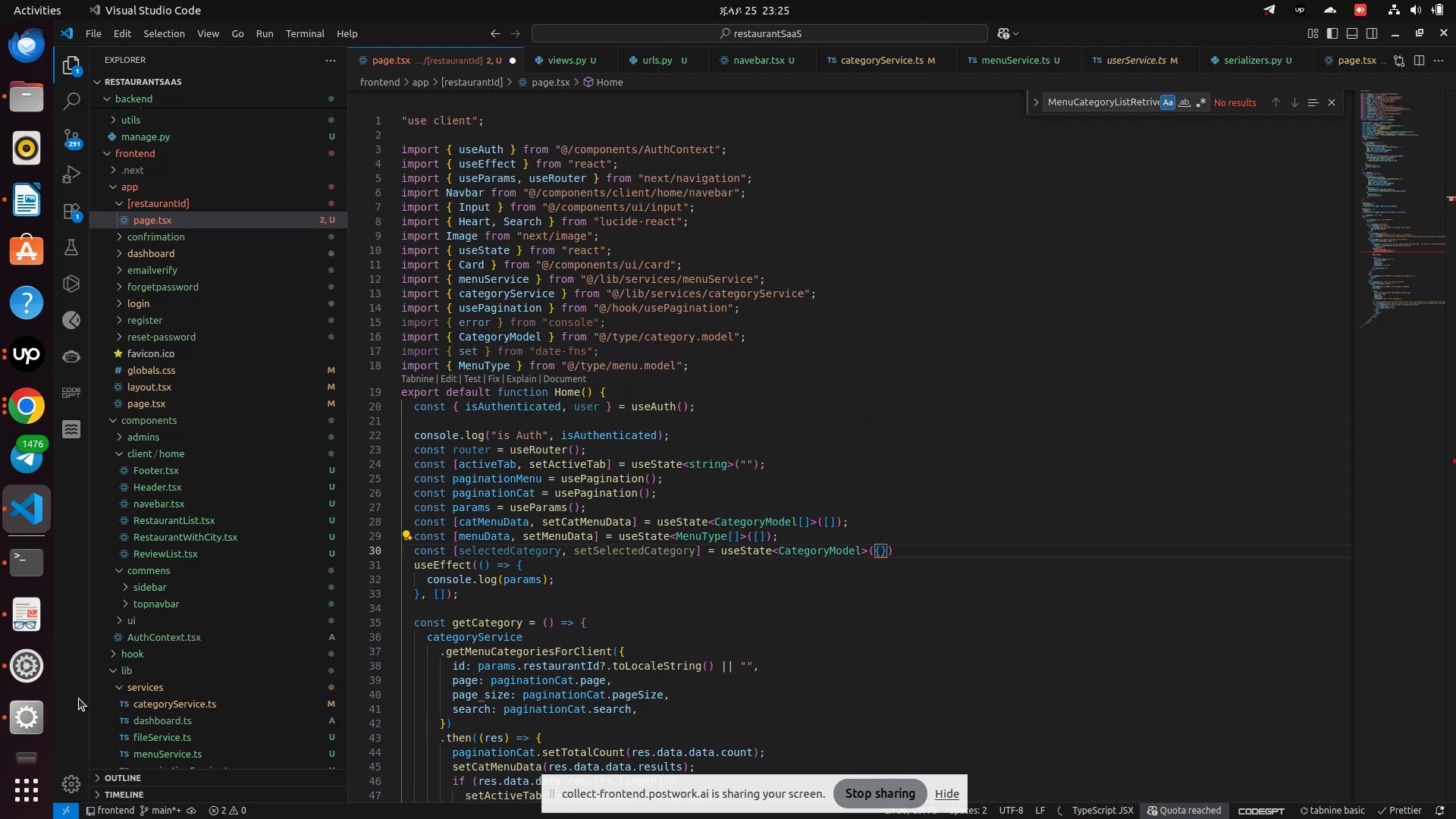 
key(ArrowRight)
 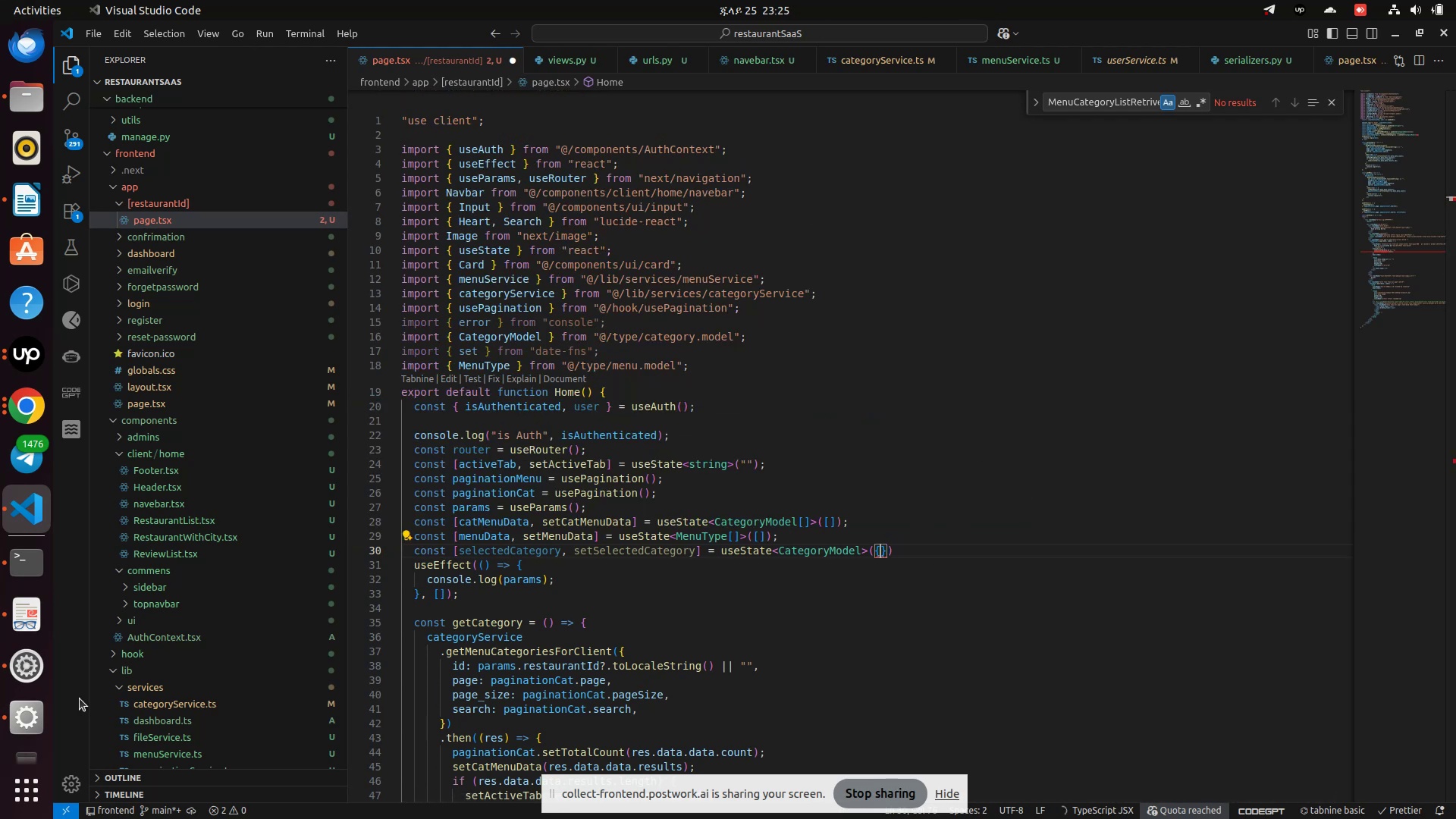 
key(ArrowRight)
 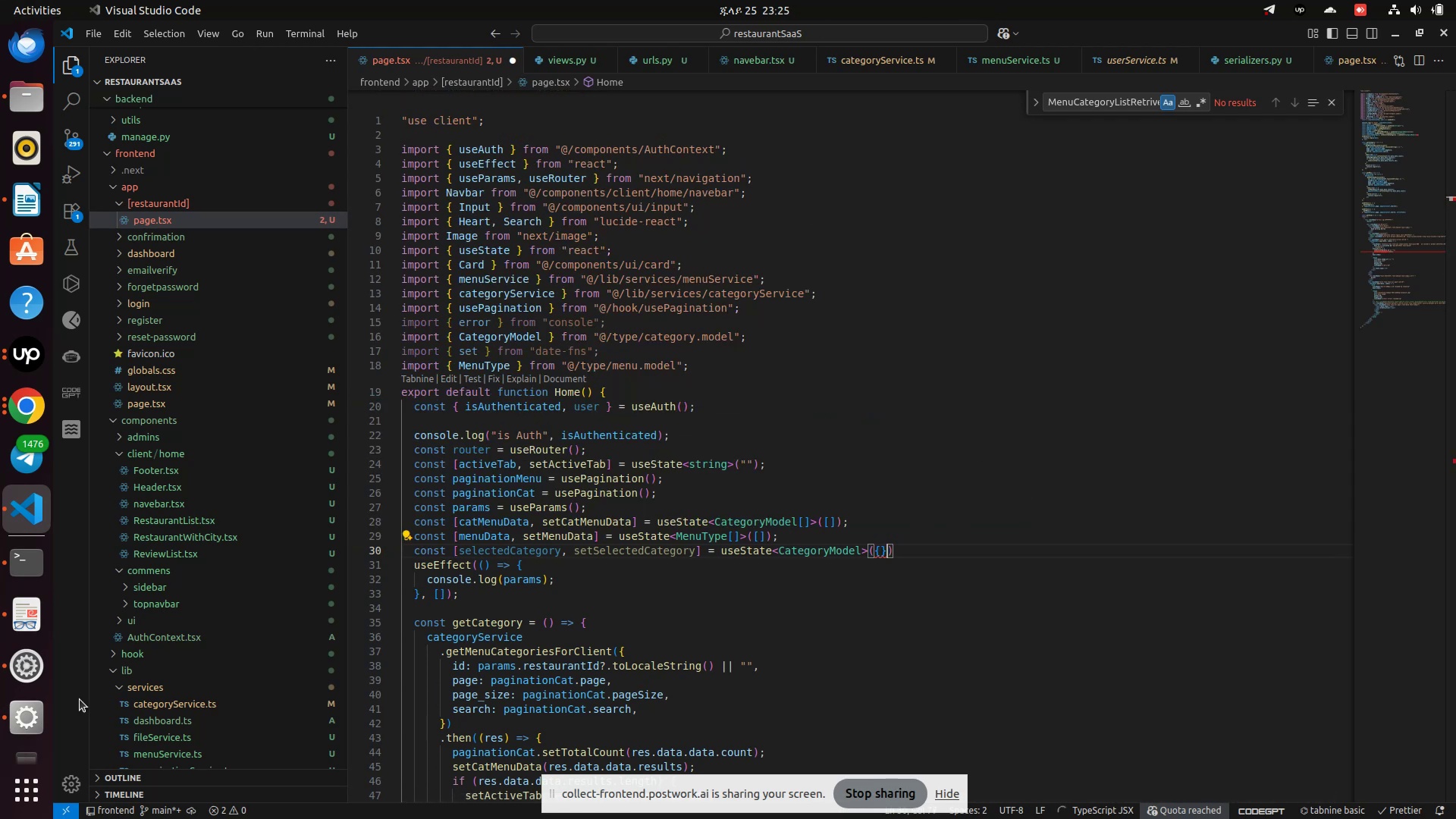 
key(Backspace)
key(Backspace)
type(null)
 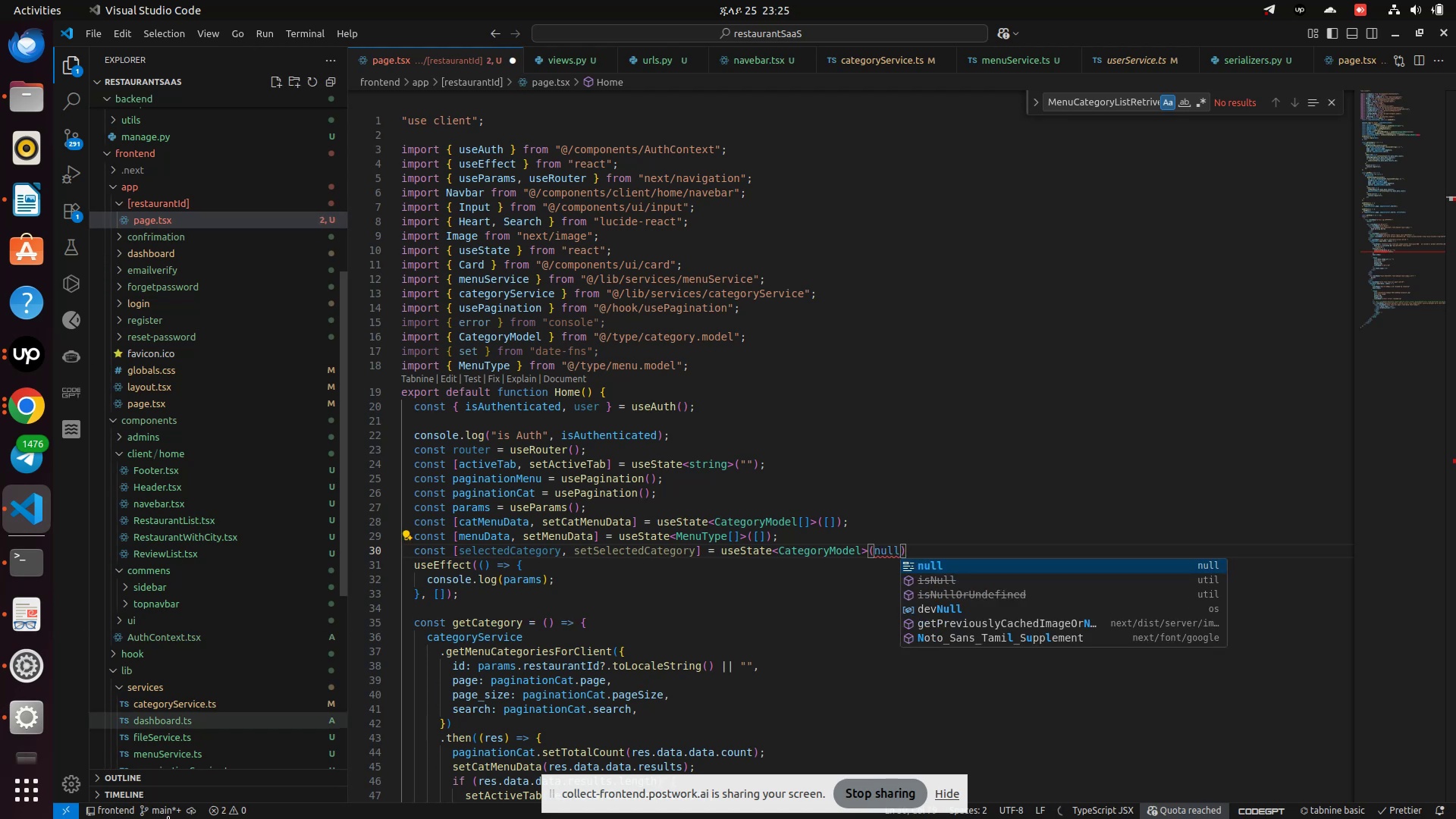 
key(Backspace)
 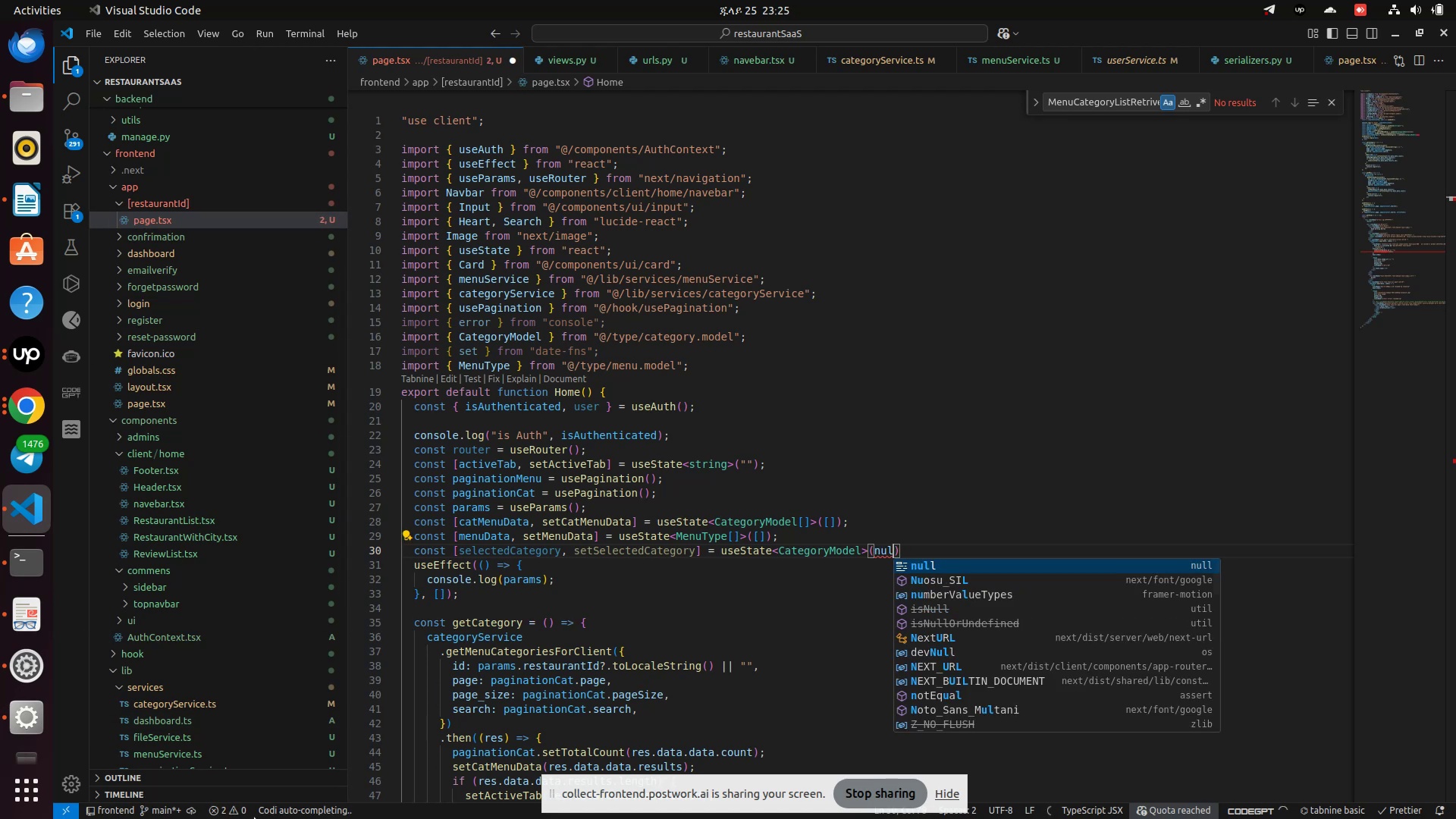 
key(Backspace)
 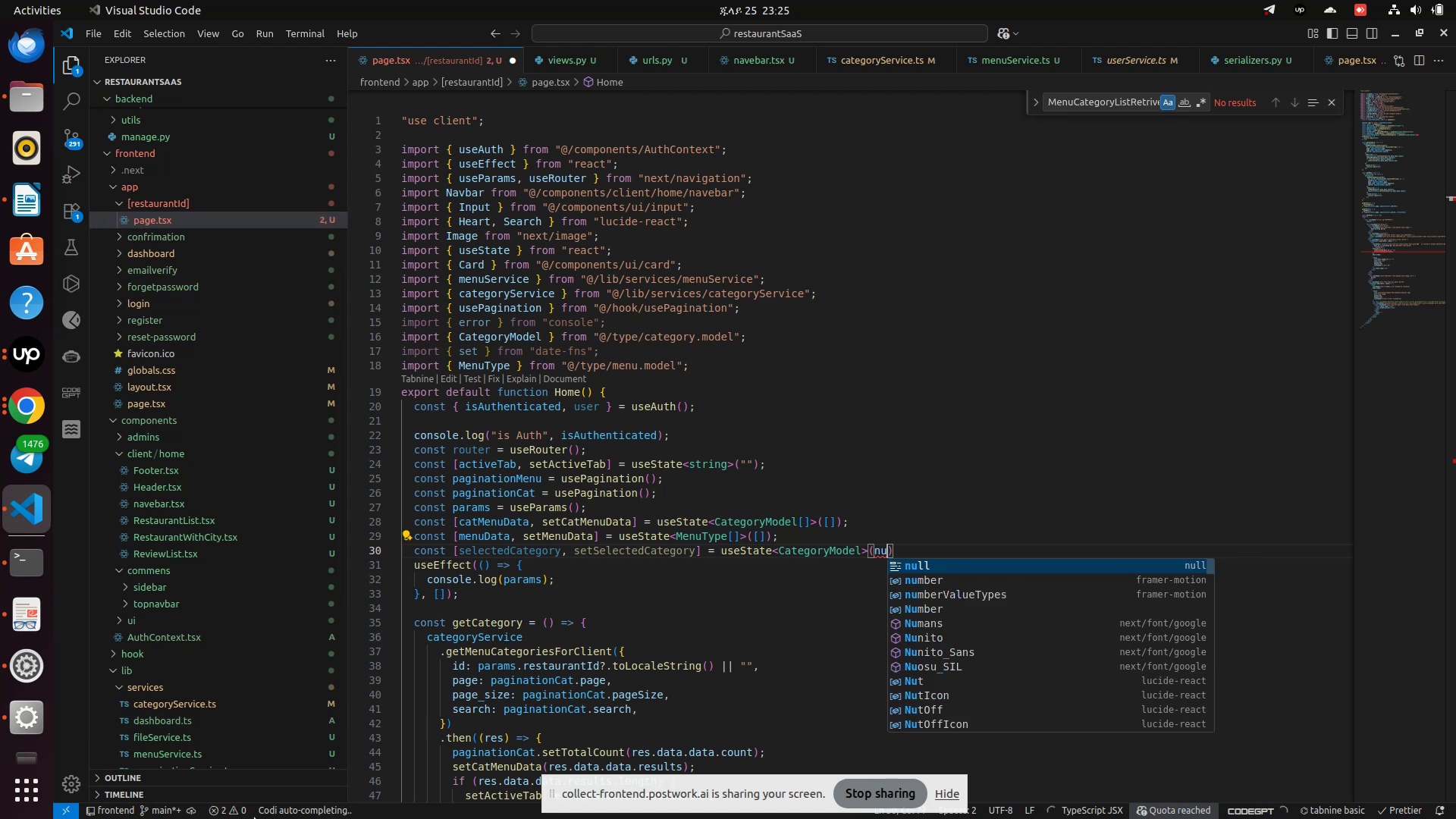 
key(Backspace)
 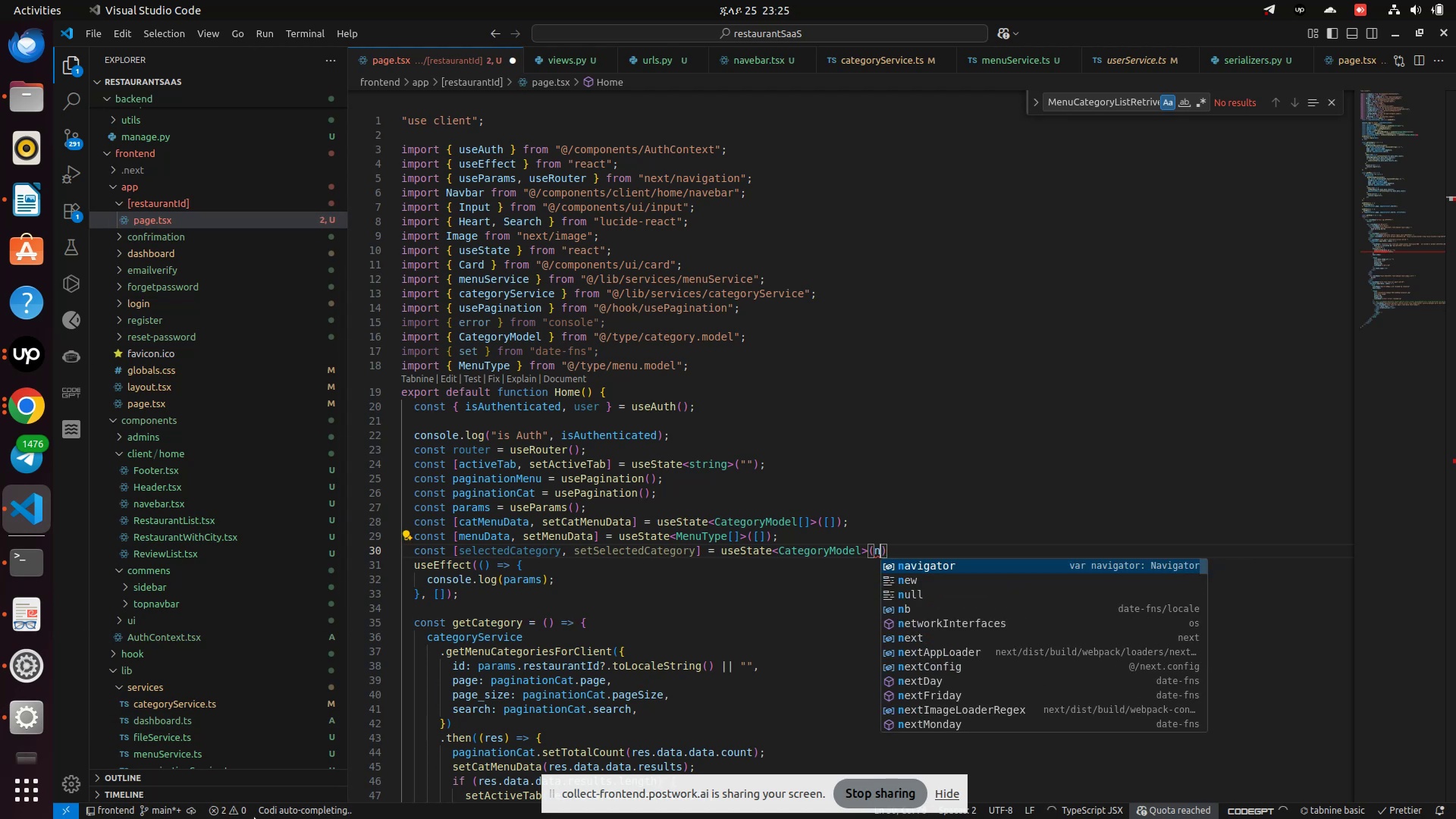 
key(Backspace)
 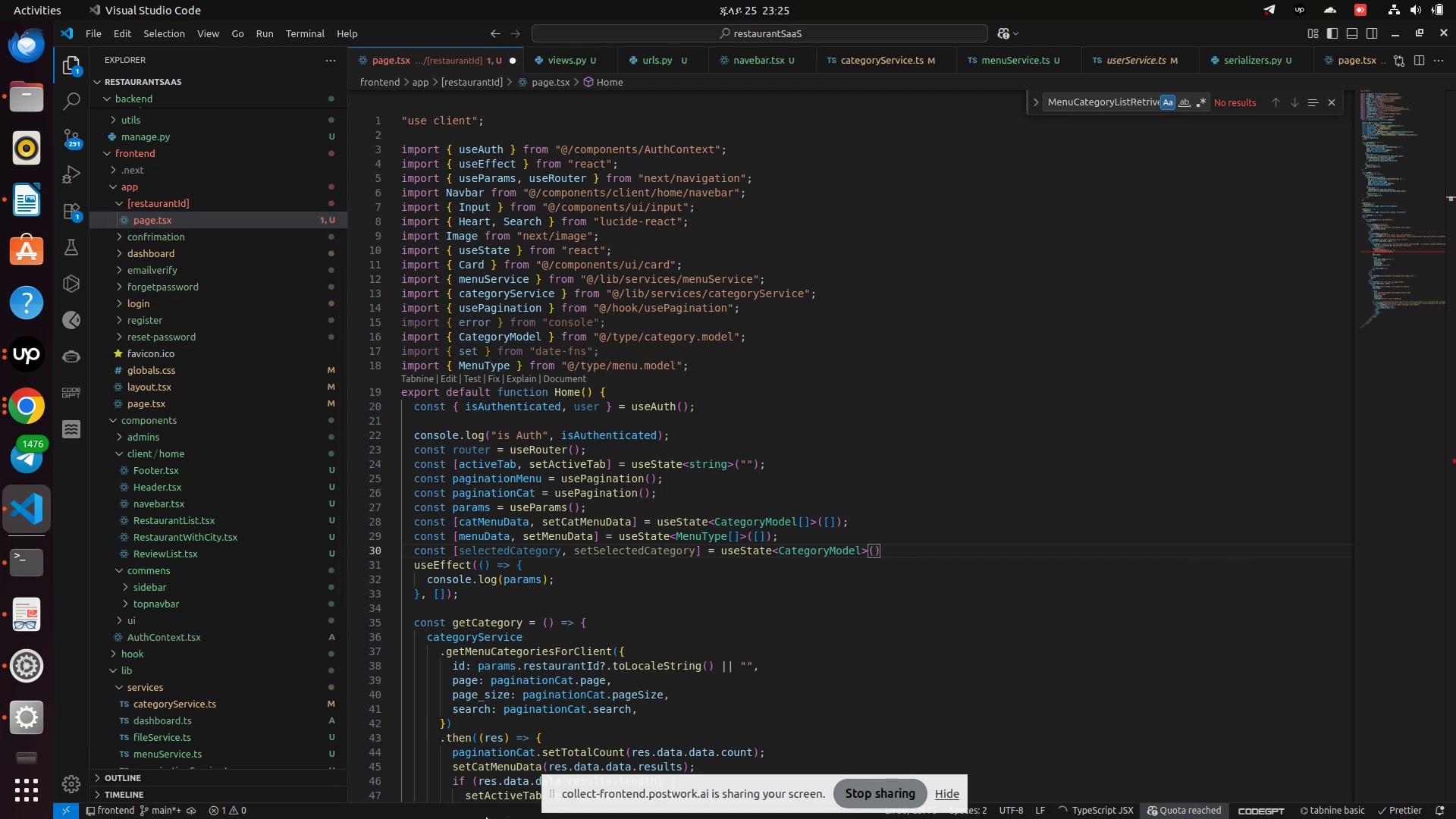 
scroll: coordinate [611, 422], scroll_direction: down, amount: 3.0
 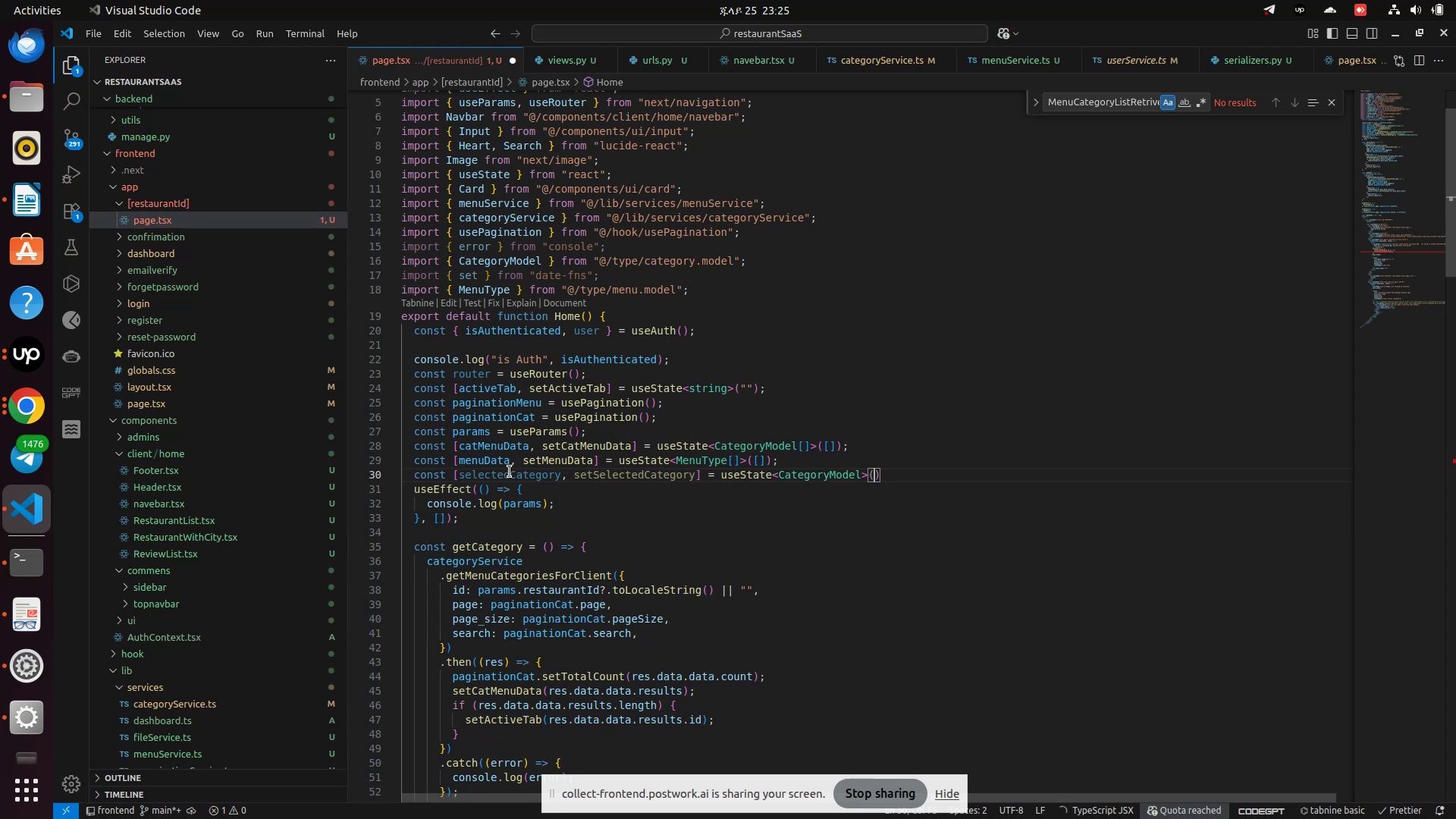 
double_click([509, 472])
 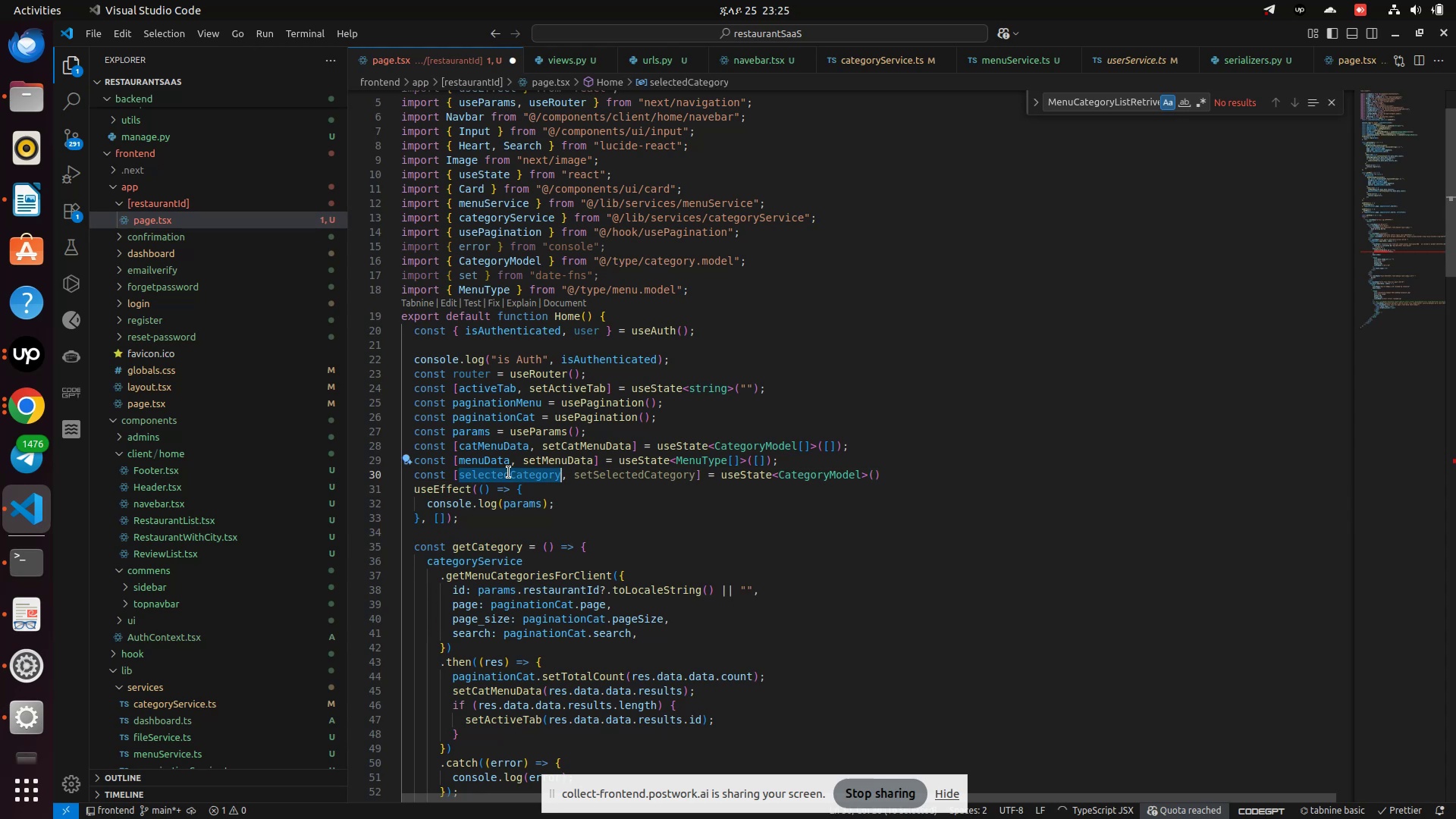 
key(Control+C)
 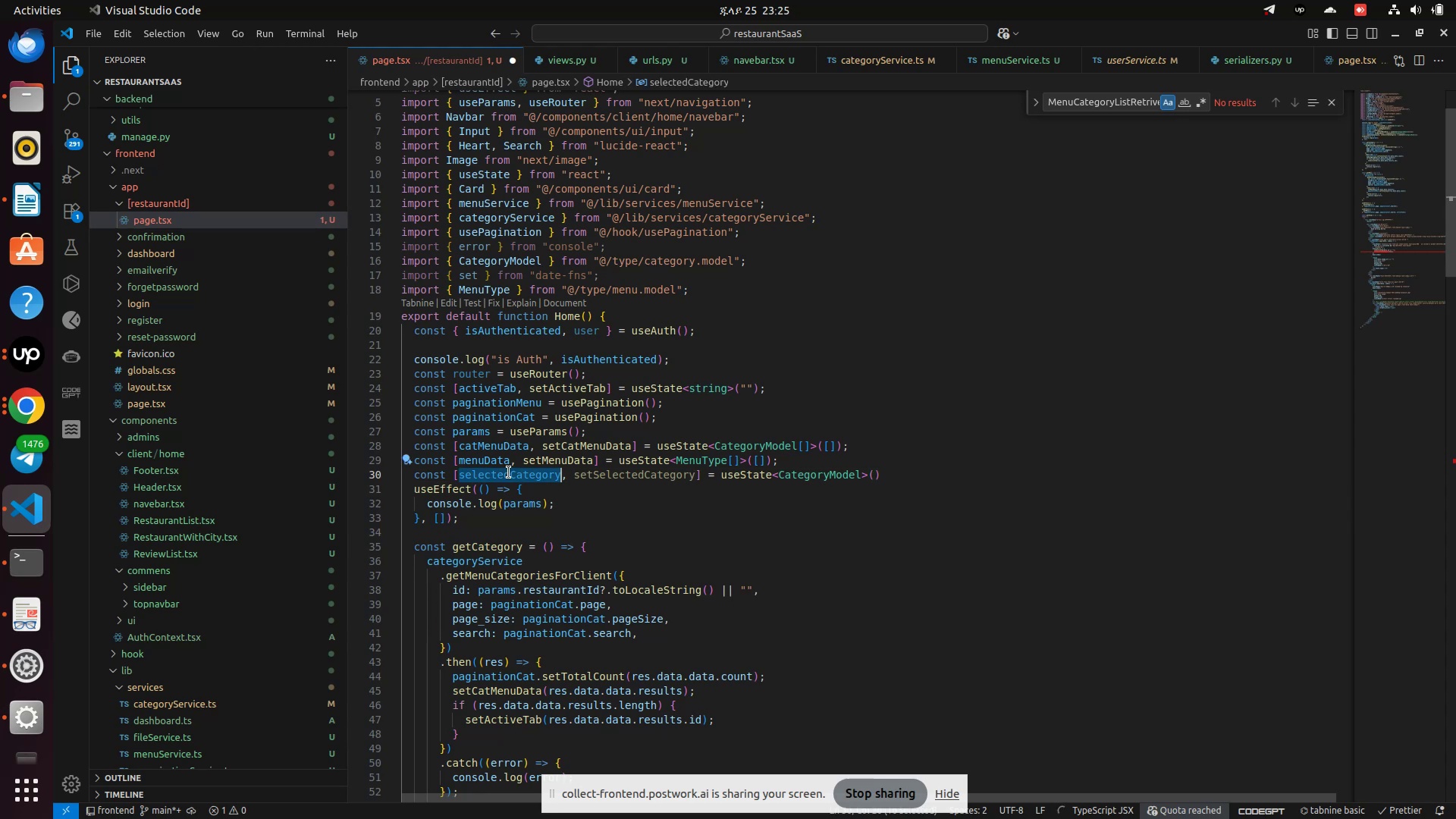 
scroll: coordinate [563, 620], scroll_direction: down, amount: 25.0
 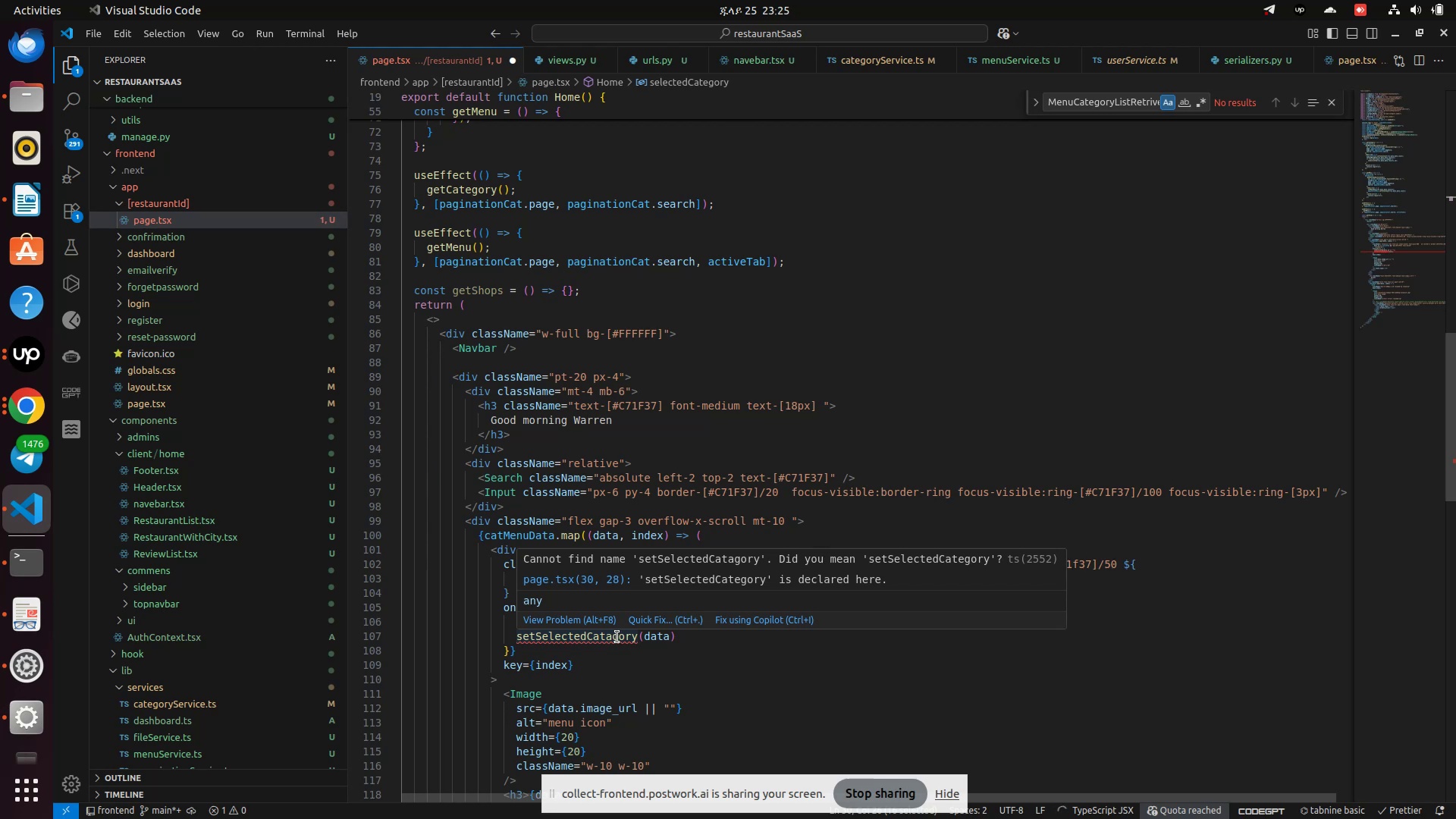 
wait(18.13)
 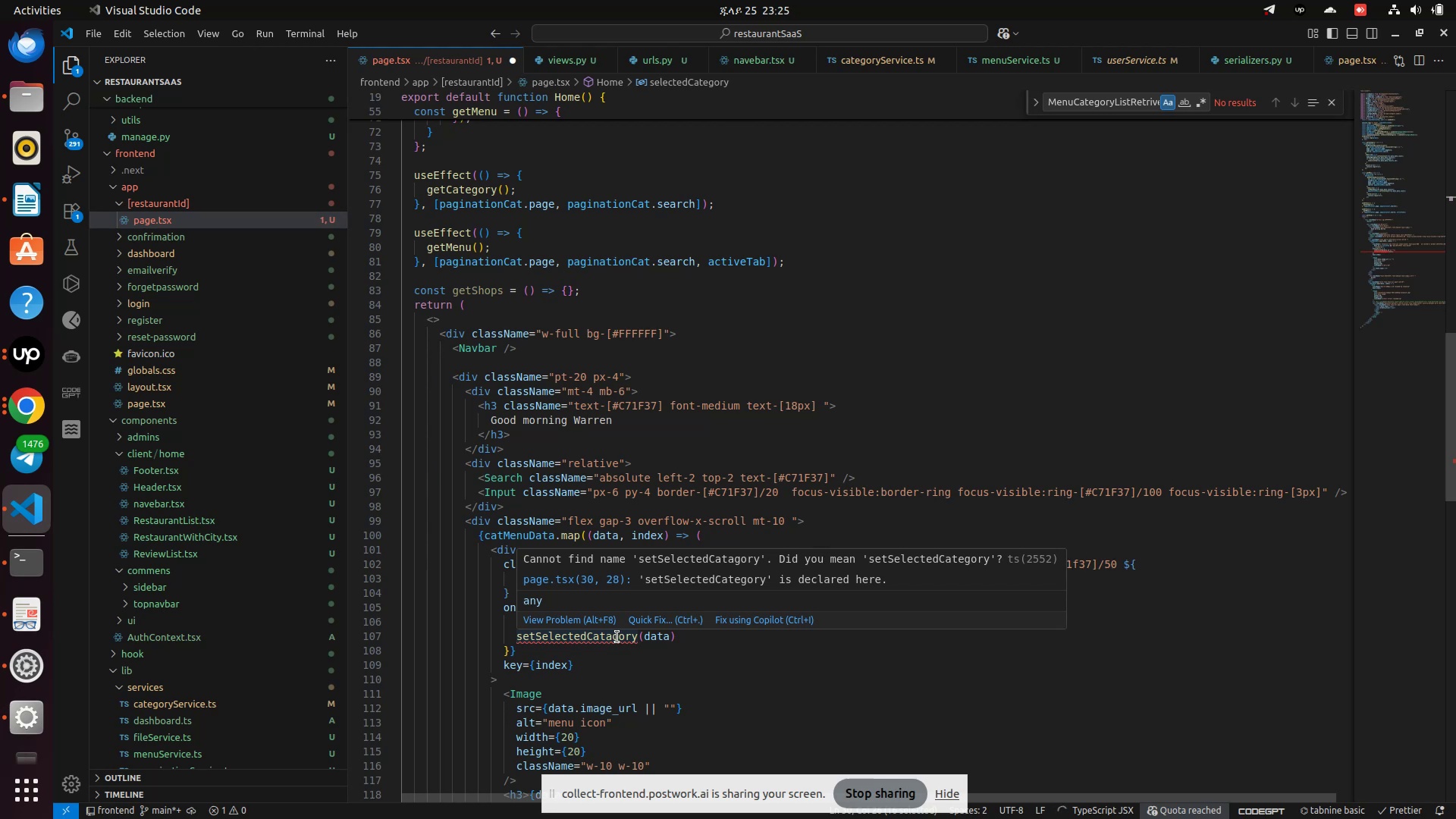 
key(Backspace)
 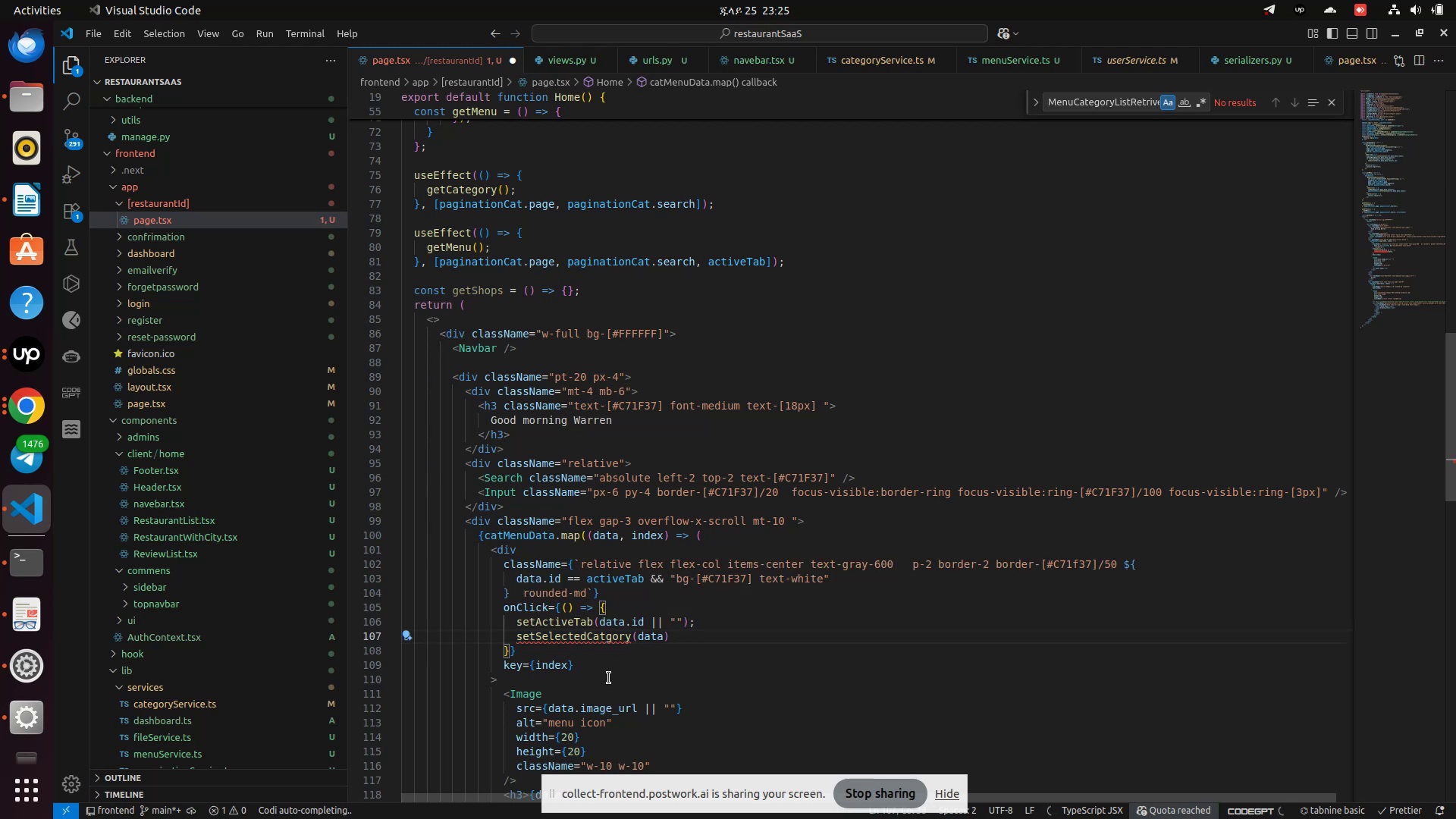 
key(E)
 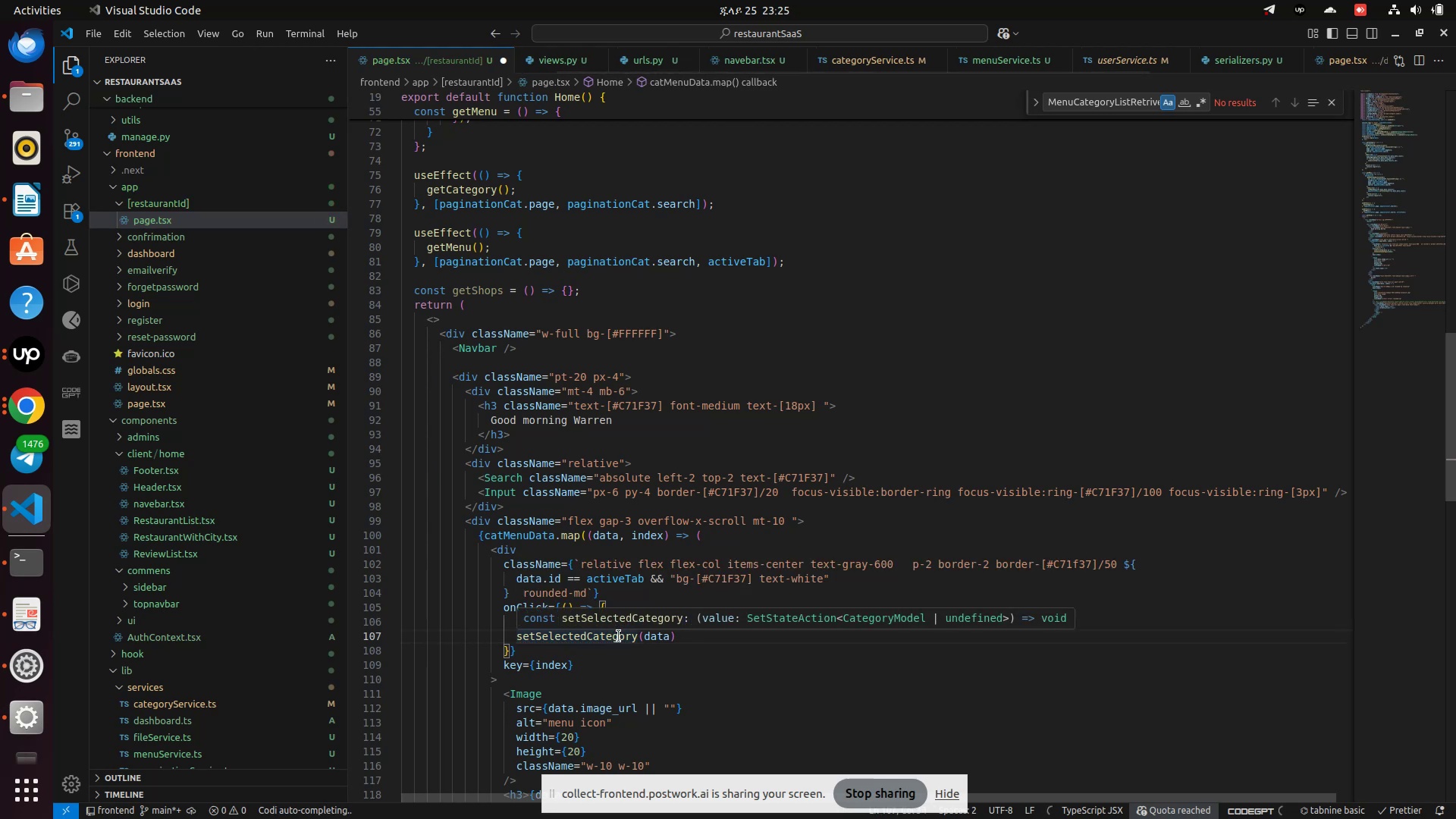 
key(Control+S)
 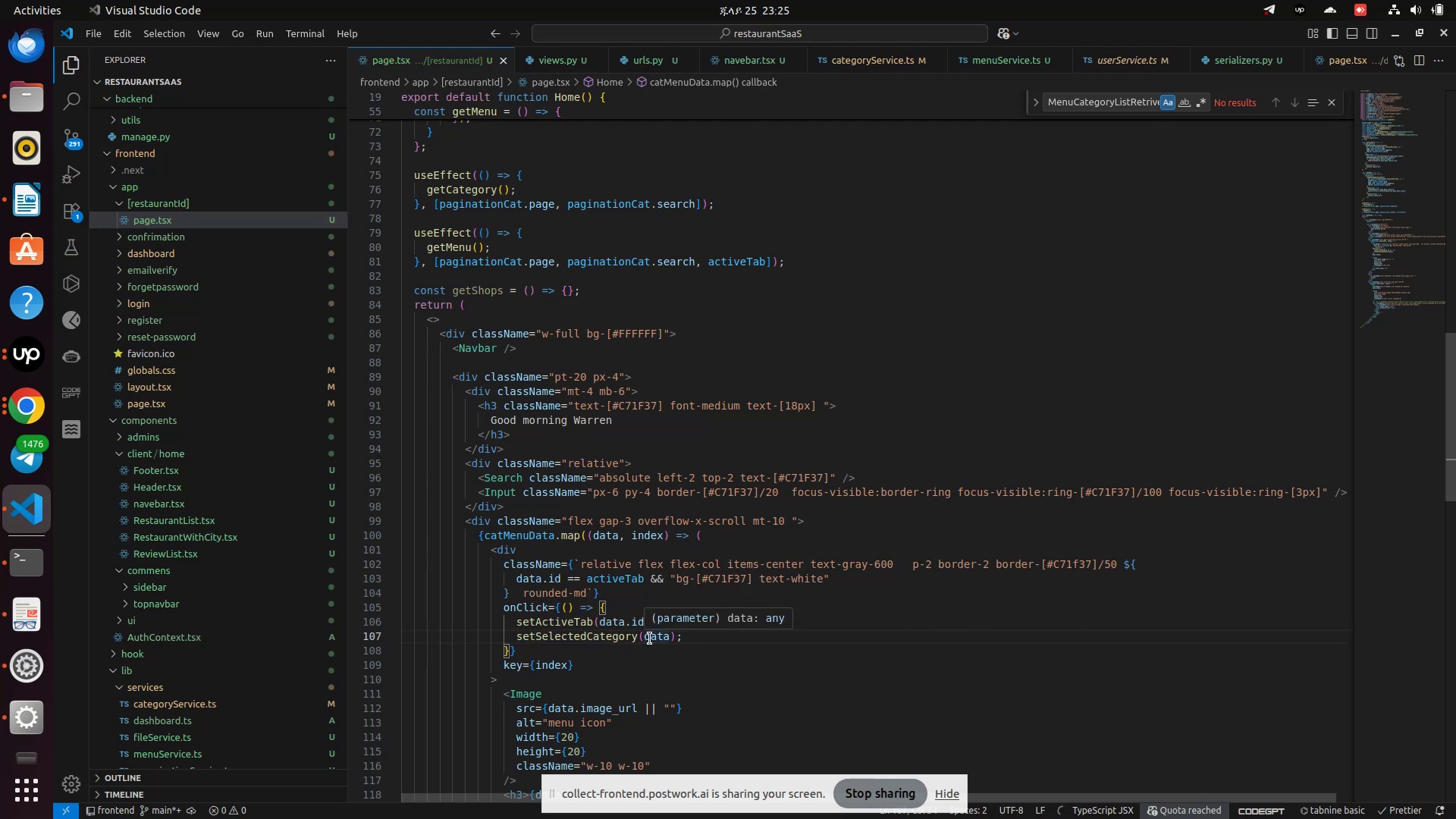 
left_click([650, 639])
 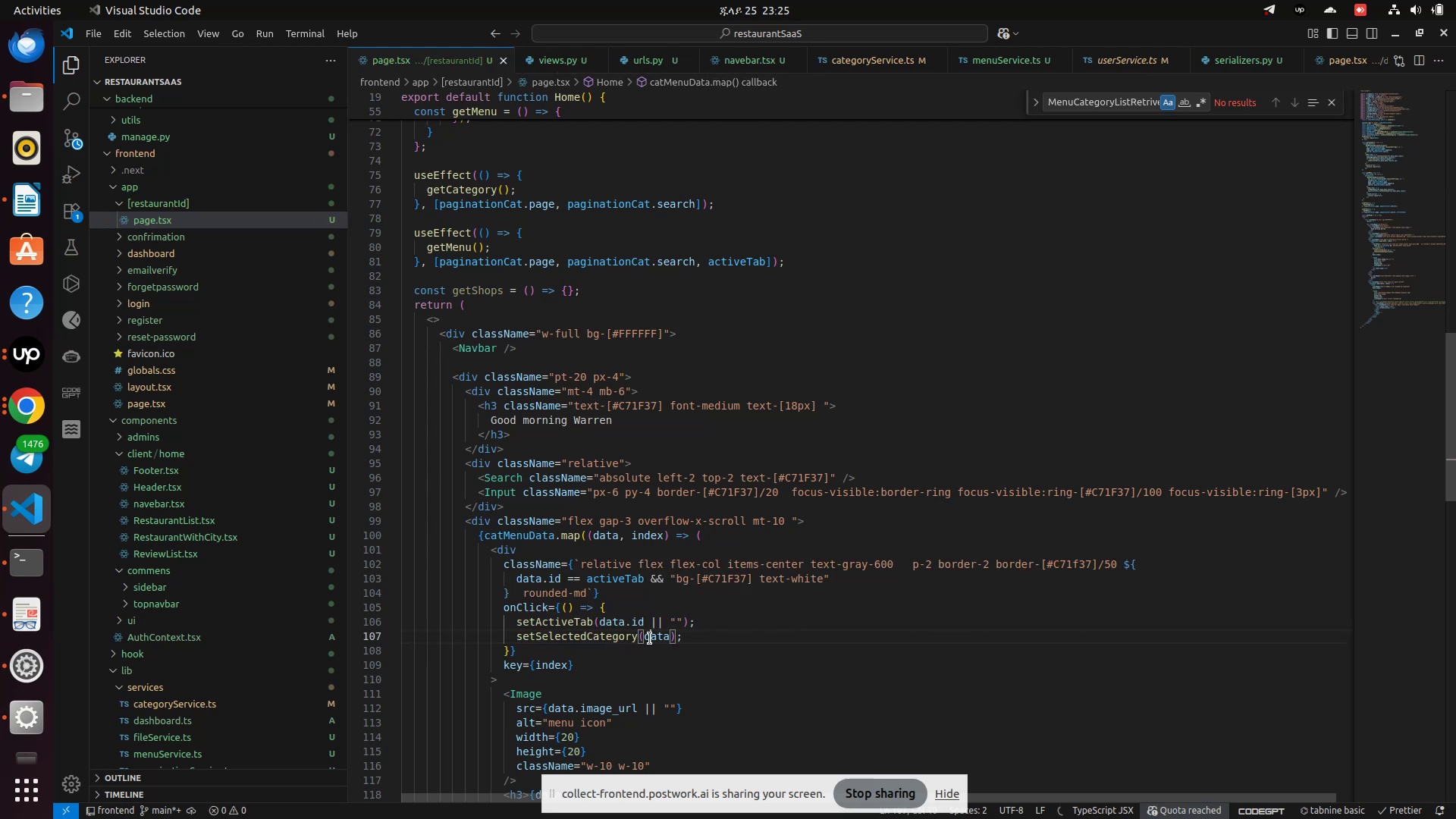 
left_click([650, 639])
 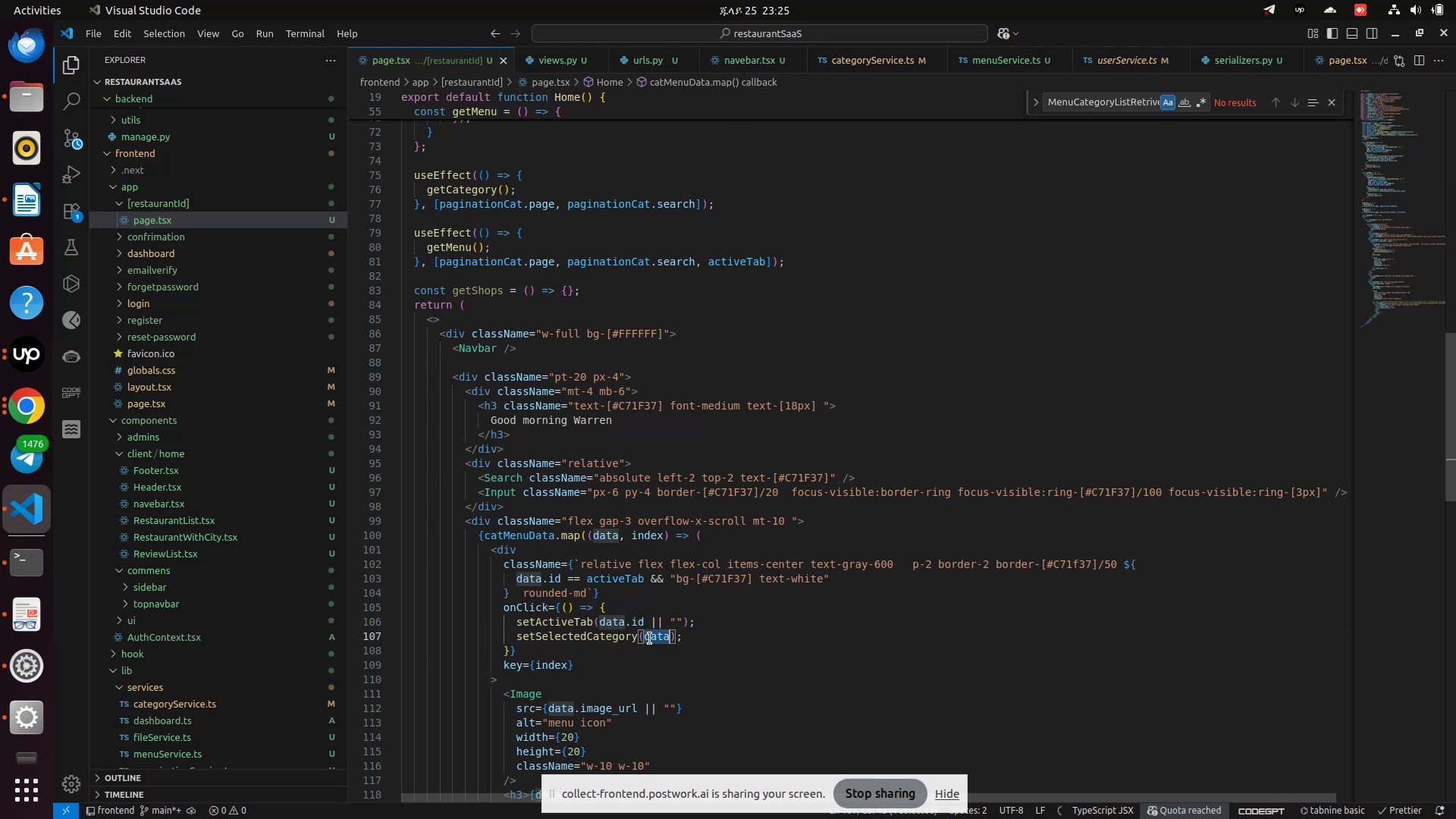 
key(Control+V)
 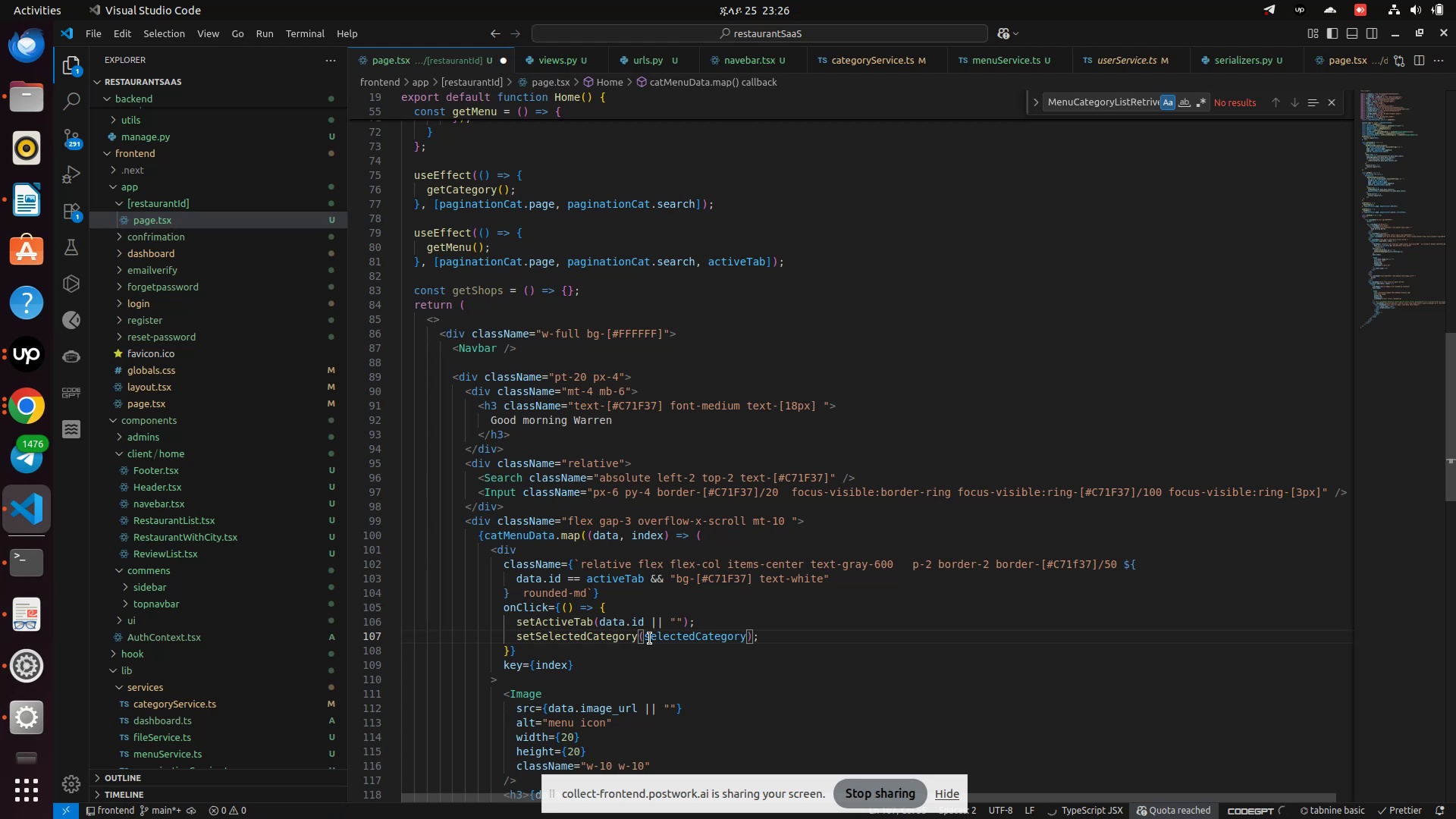 
key(Control+Z)
 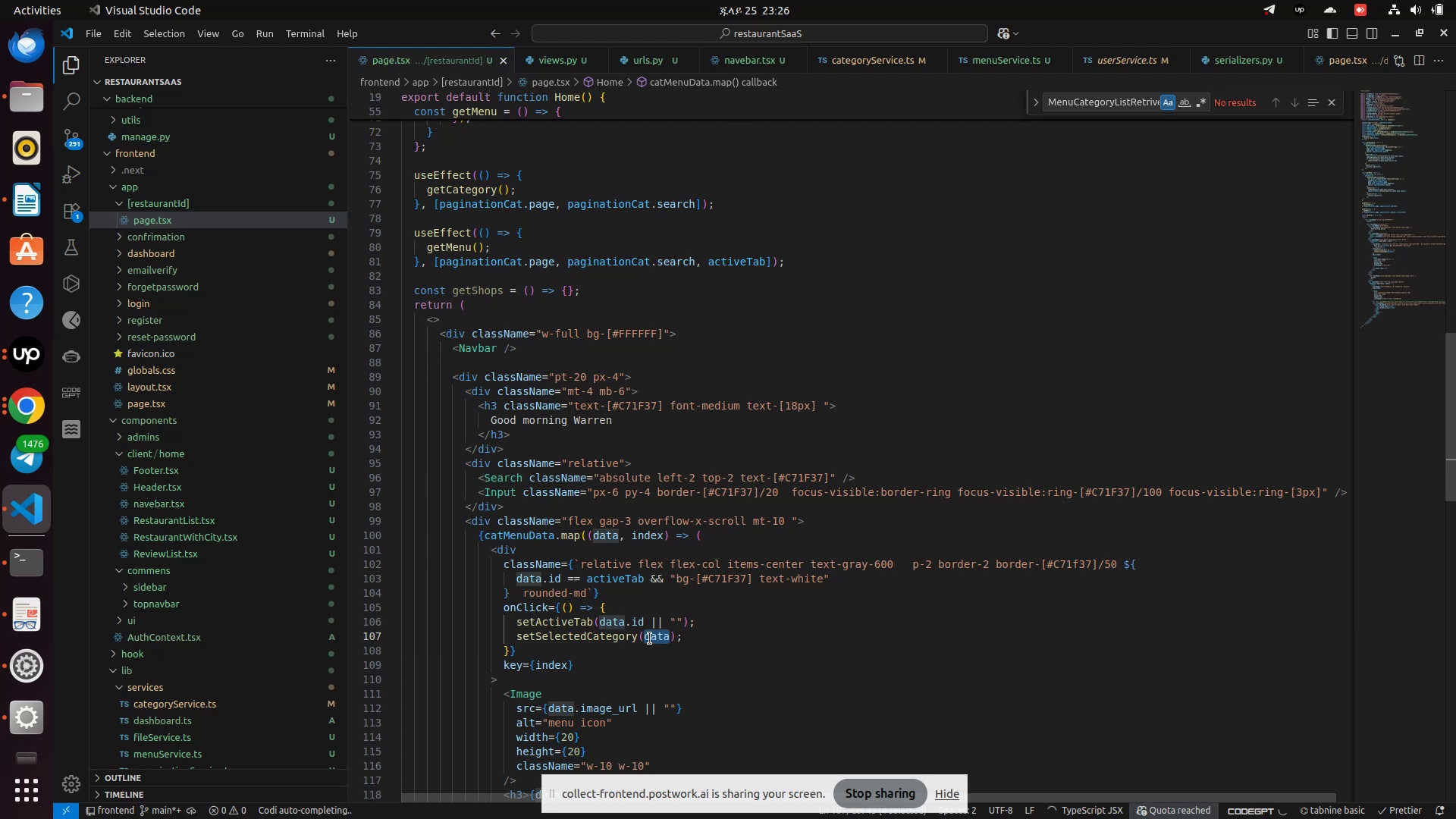 
key(Control+S)
 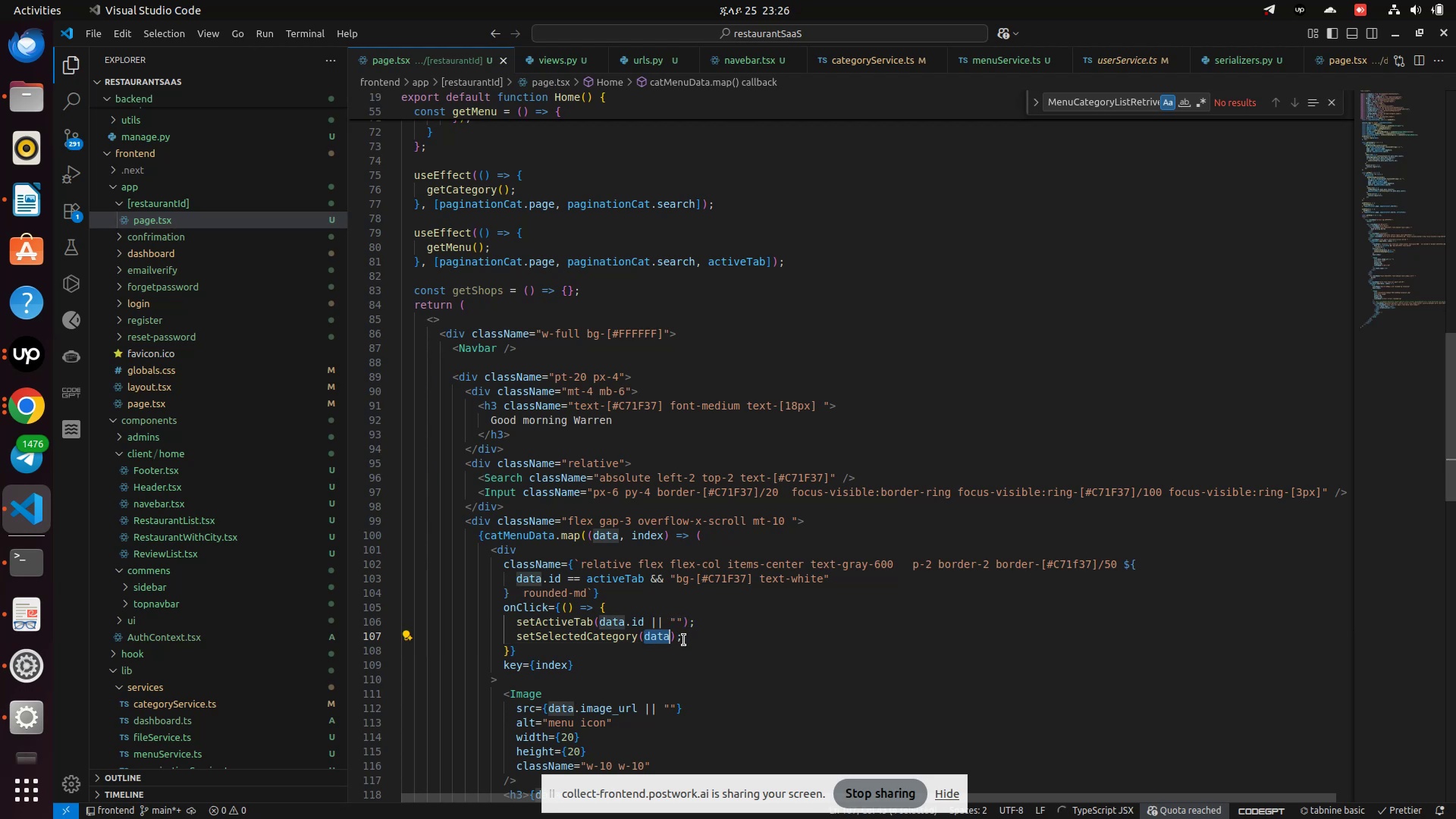 
scroll: coordinate [556, 654], scroll_direction: down, amount: 6.0
 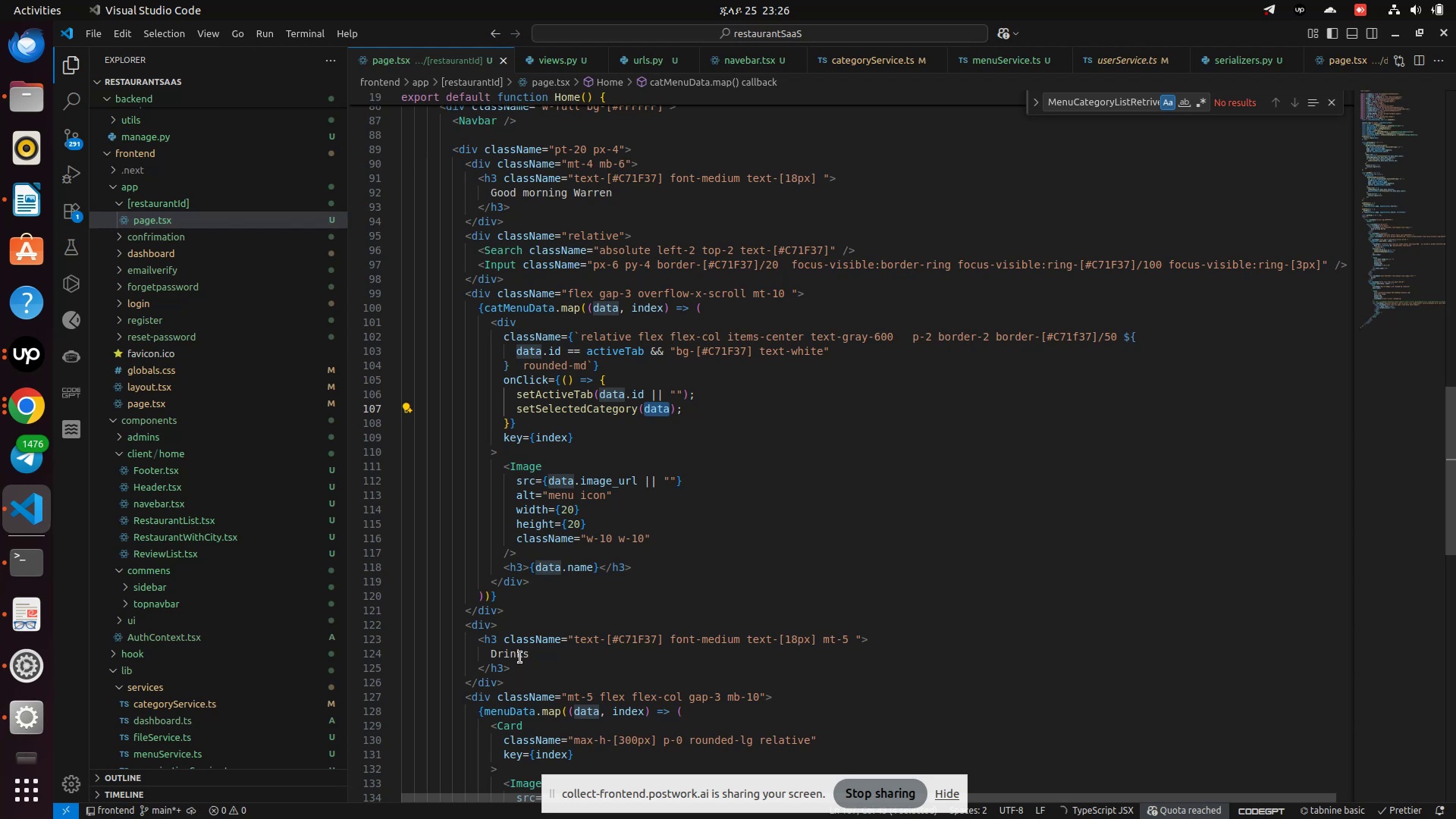 
double_click([520, 657])
 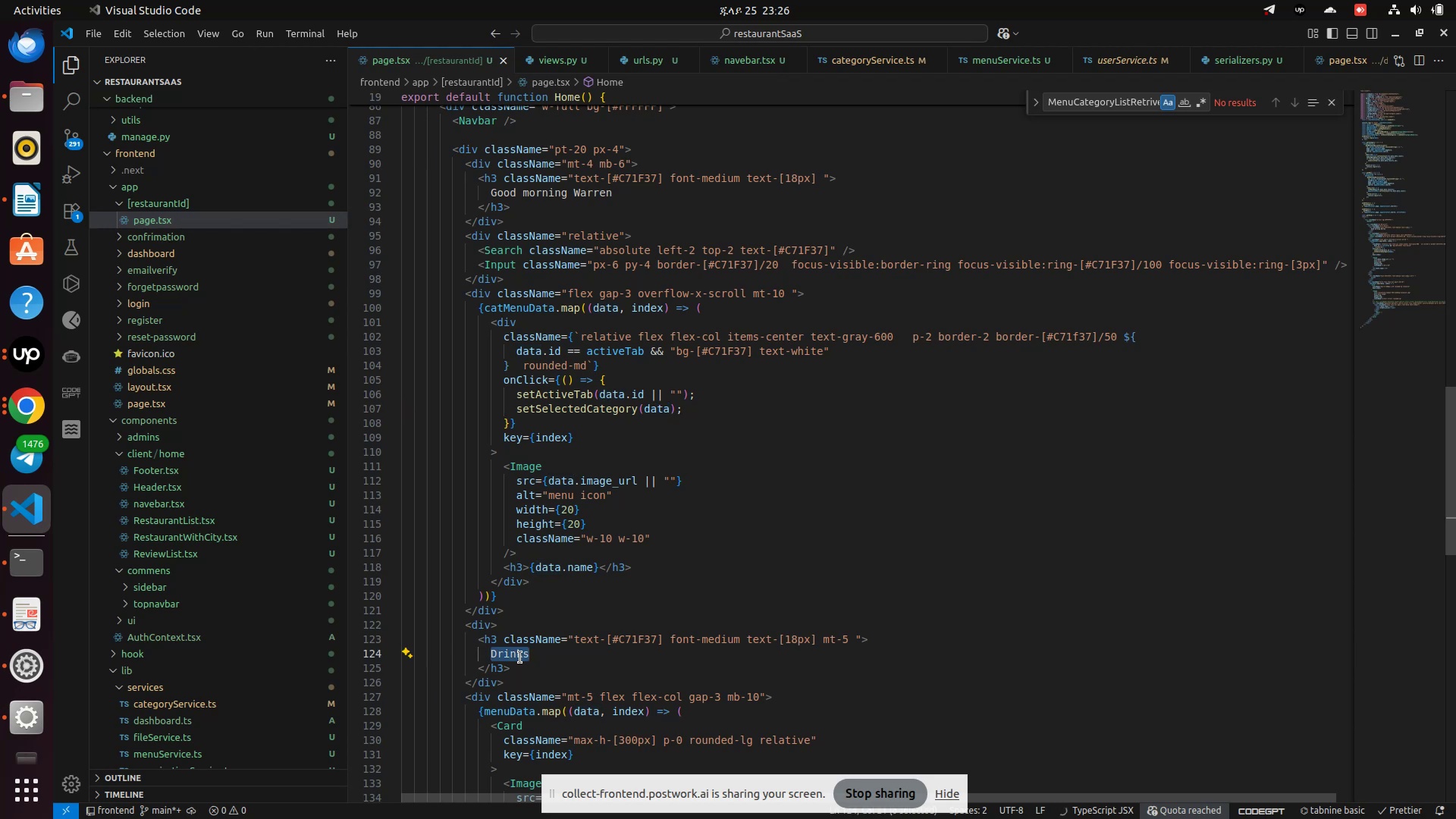 
key(Shift+BracketLeft)
 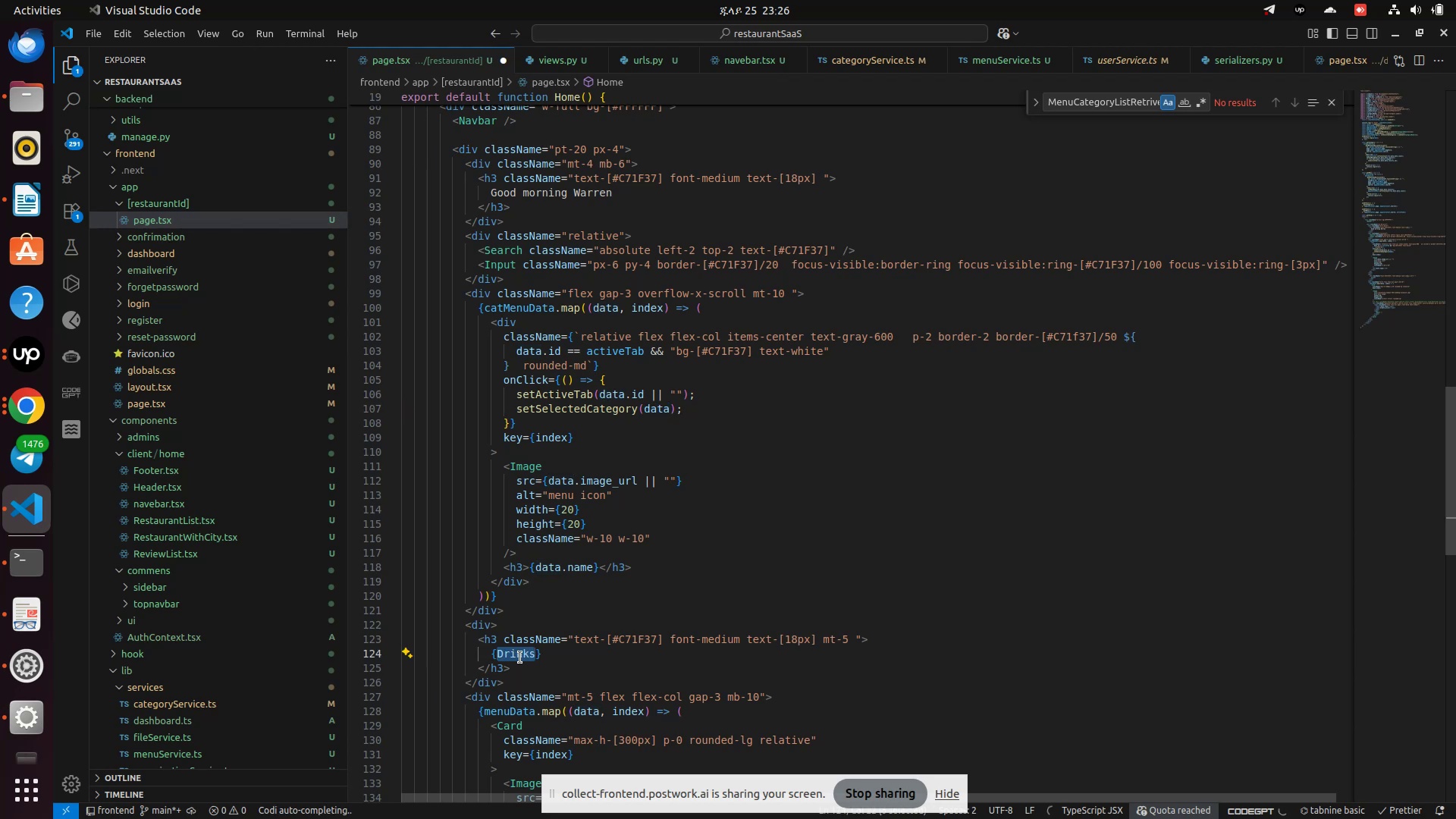 
key(Backspace)
 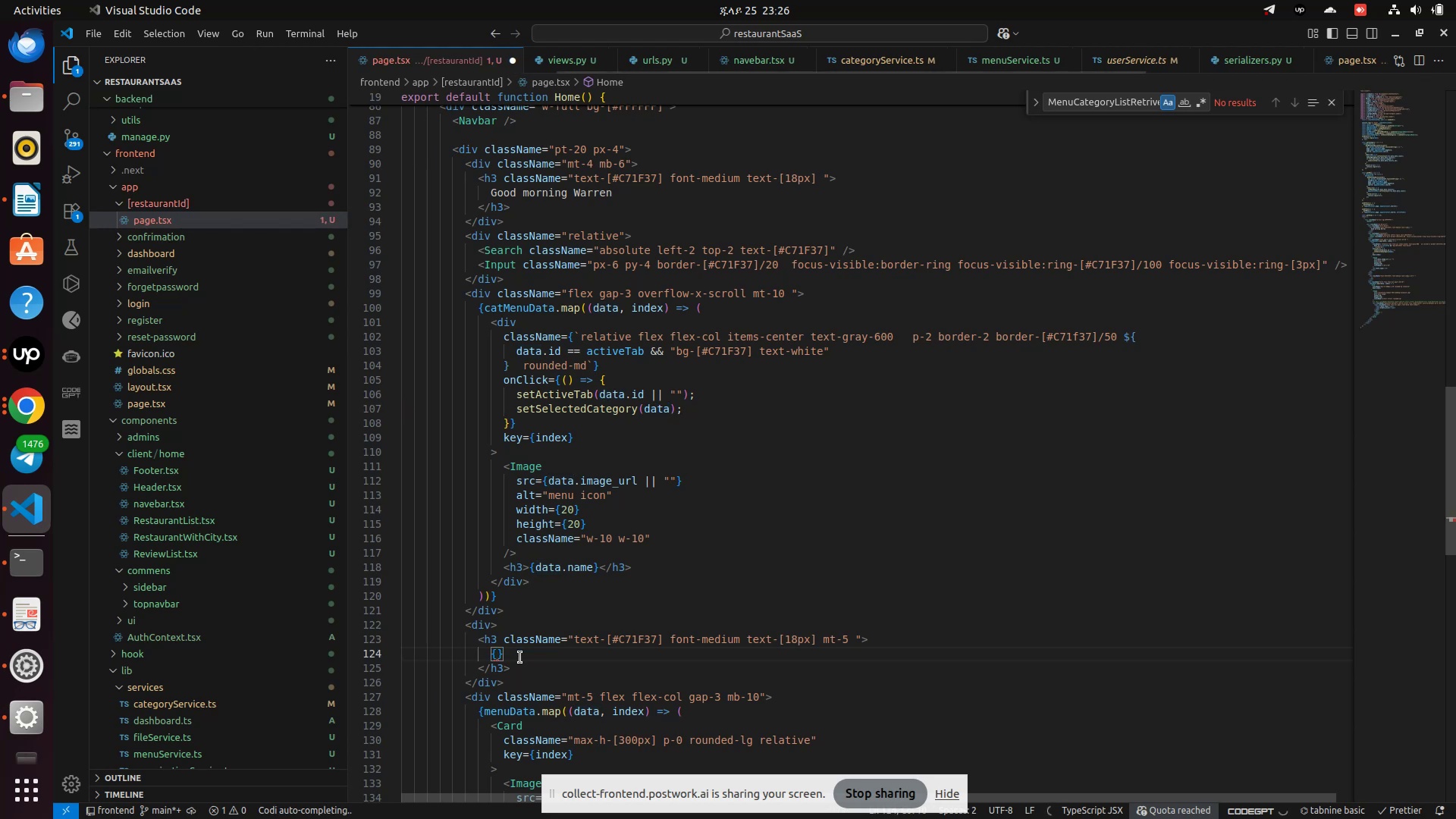 
key(Control+V)
 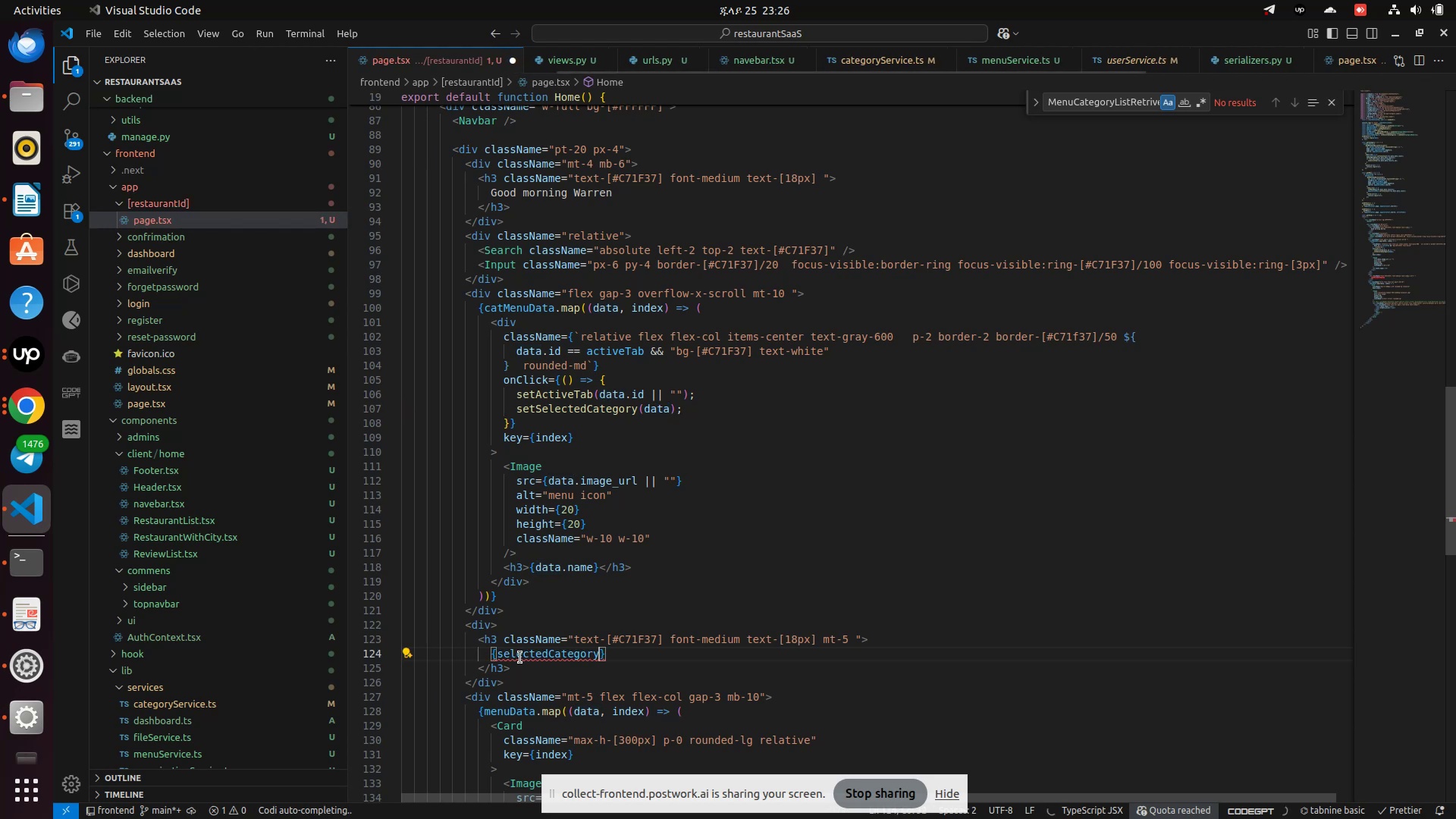 
key(Period)
 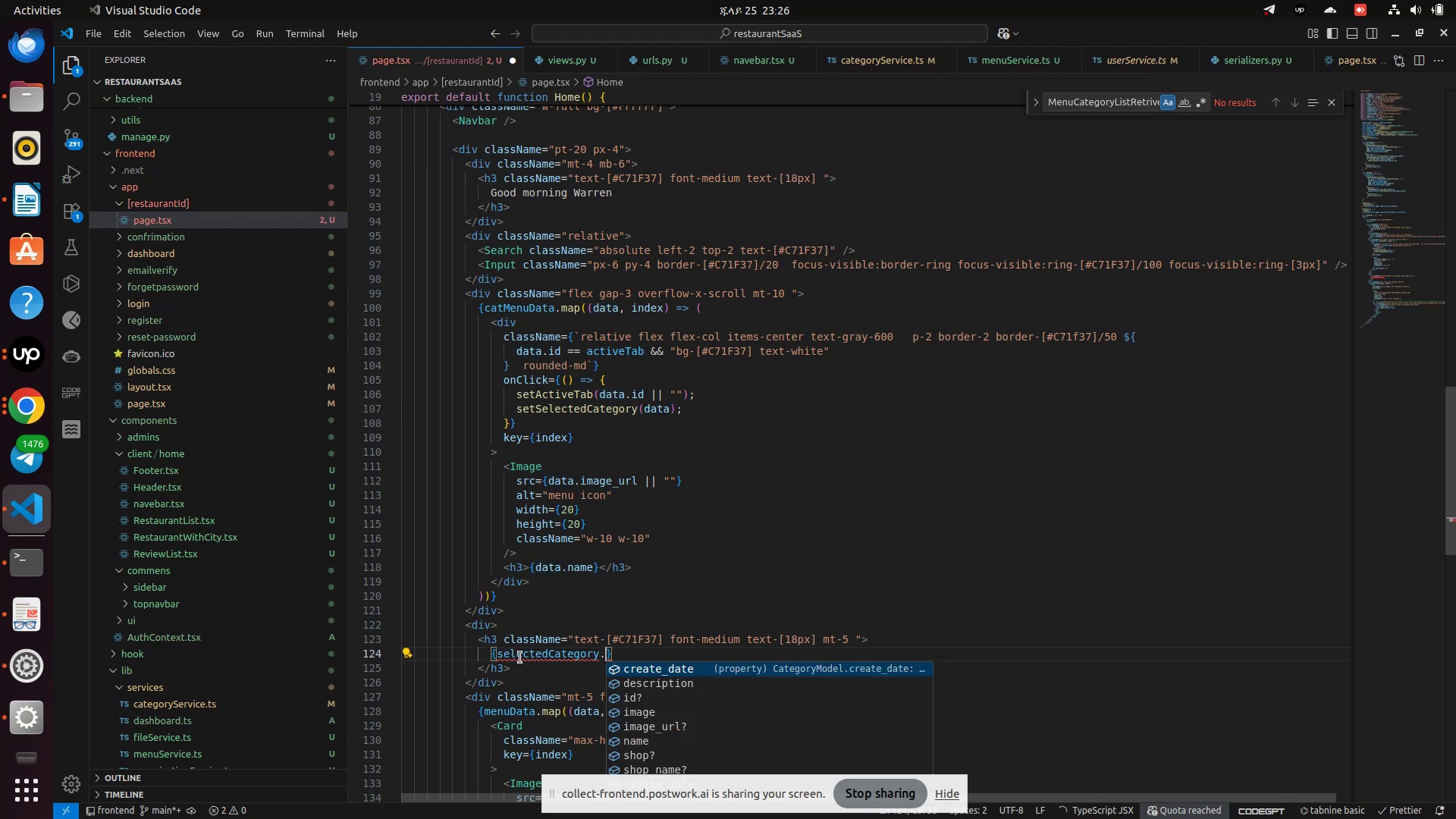 
key(ArrowDown)
 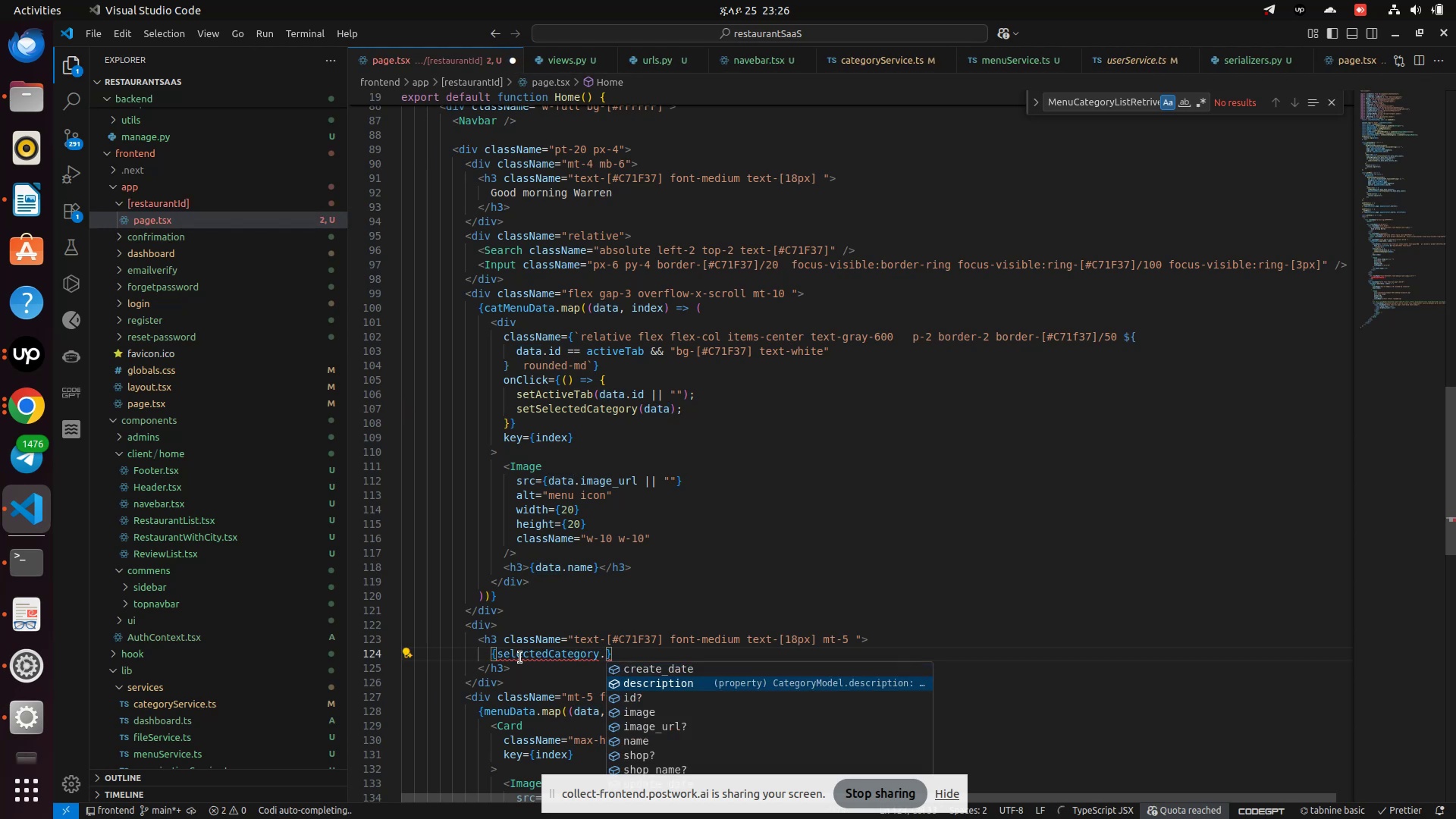 
key(ArrowDown)
 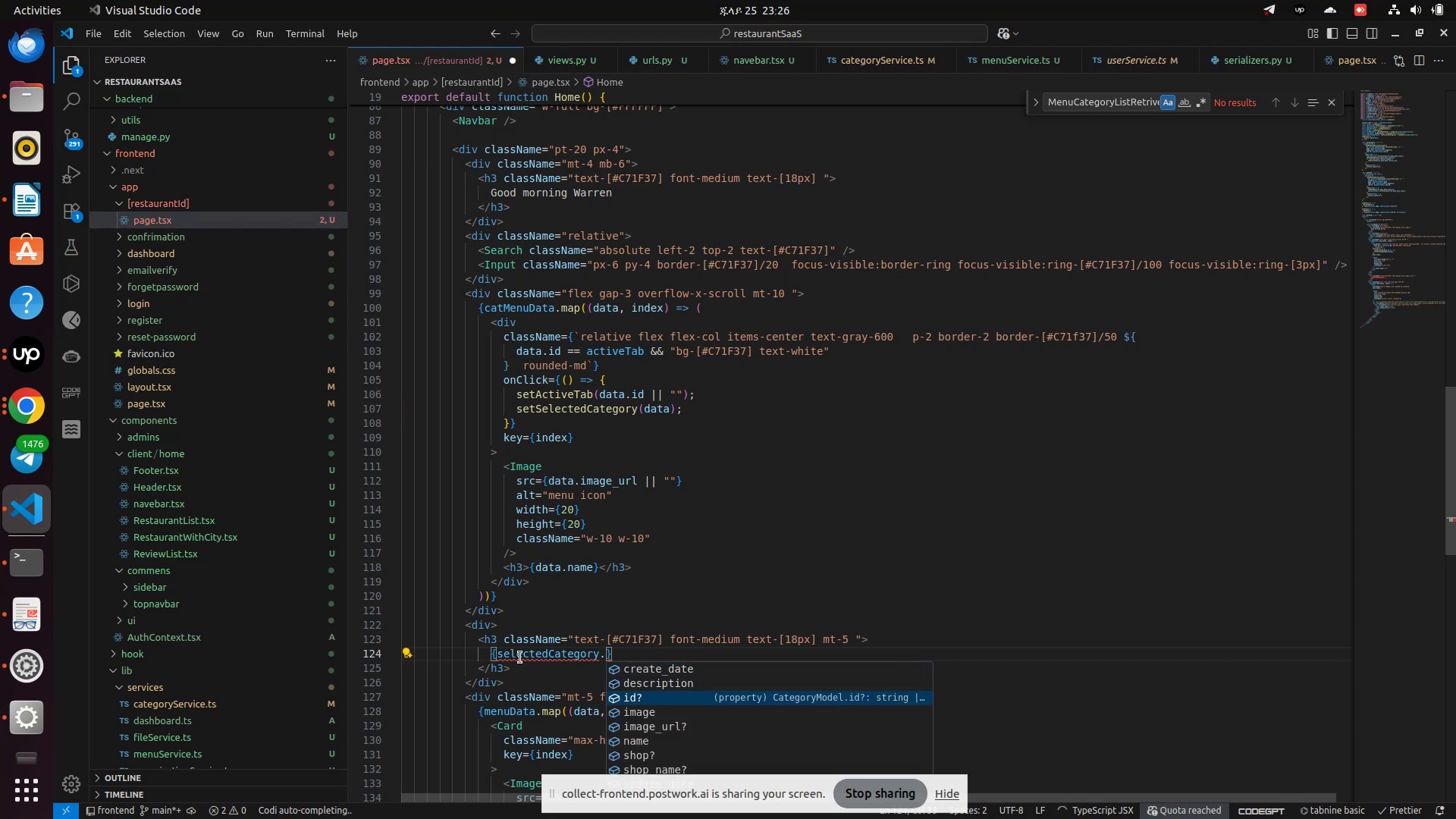 
key(ArrowDown)
 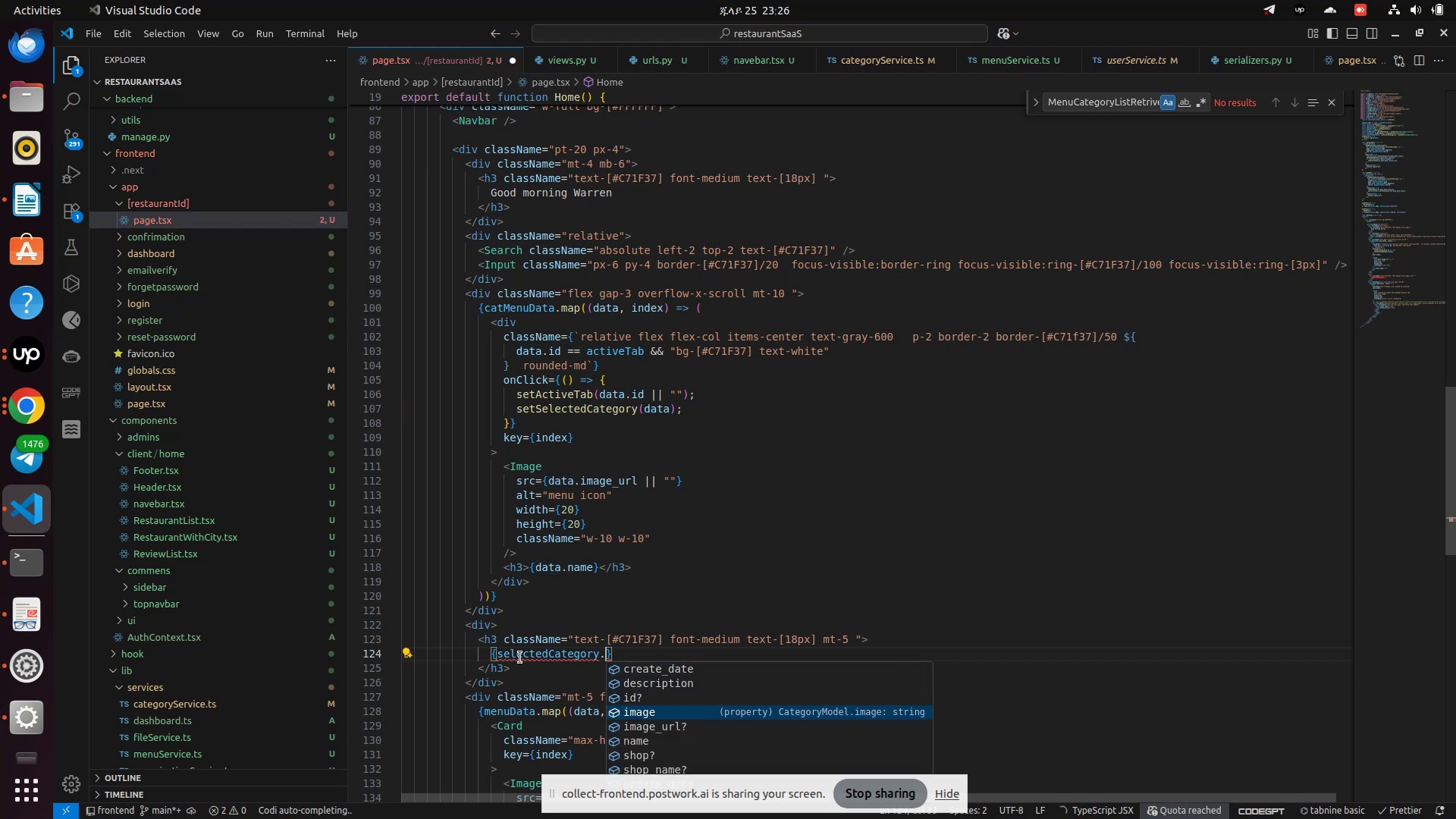 
key(ArrowDown)
 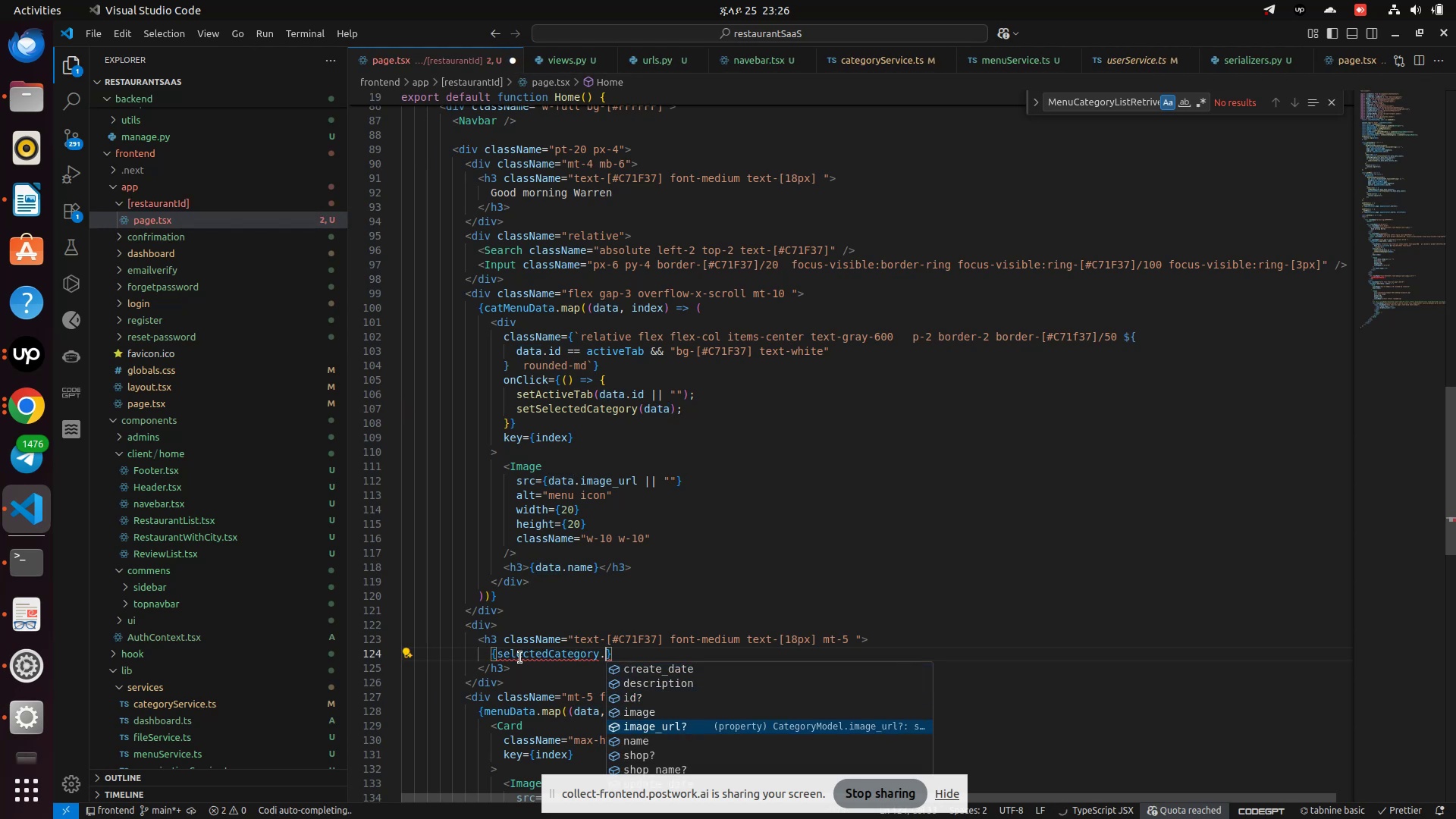 
key(ArrowDown)
 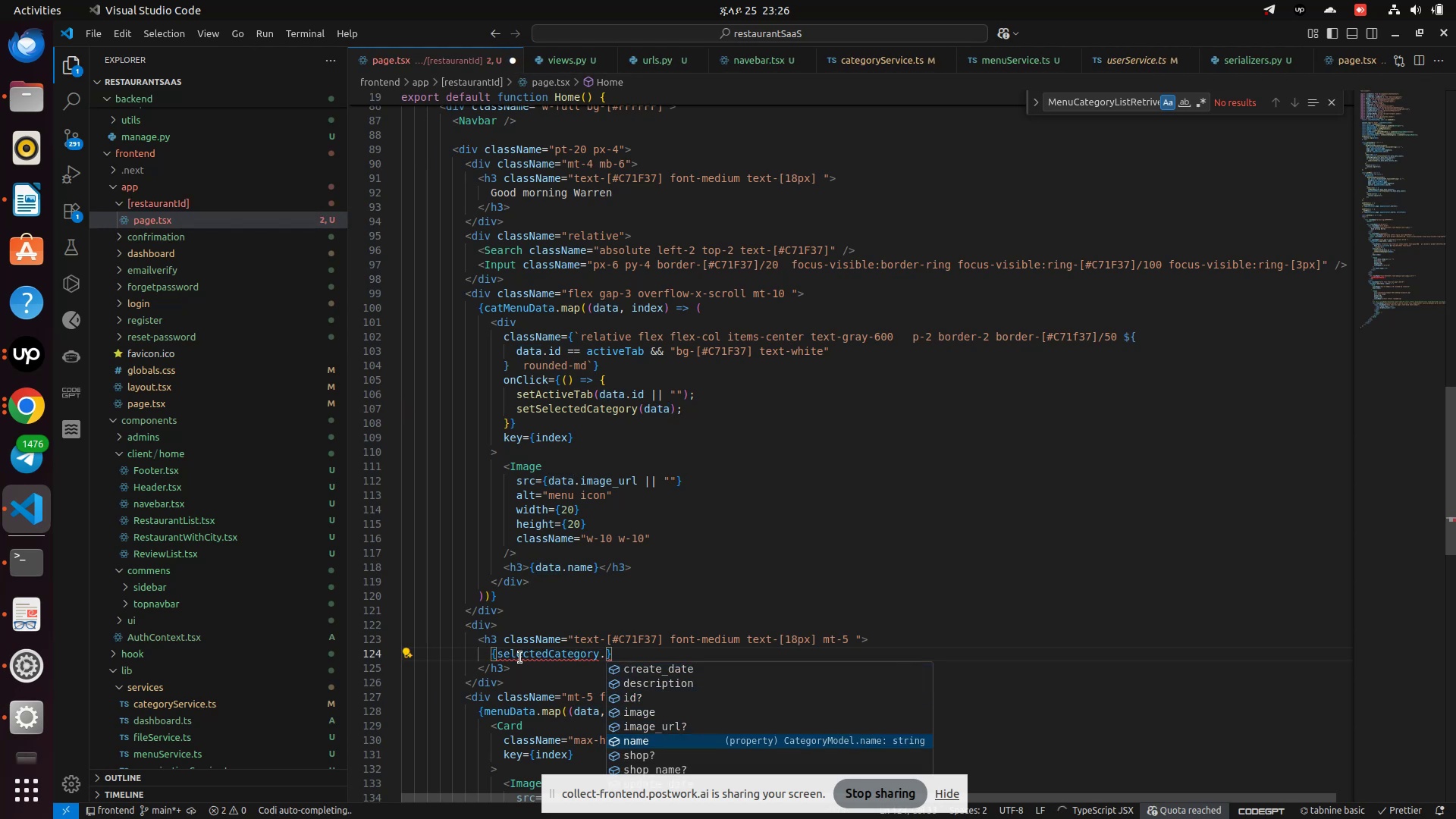 
key(Enter)
 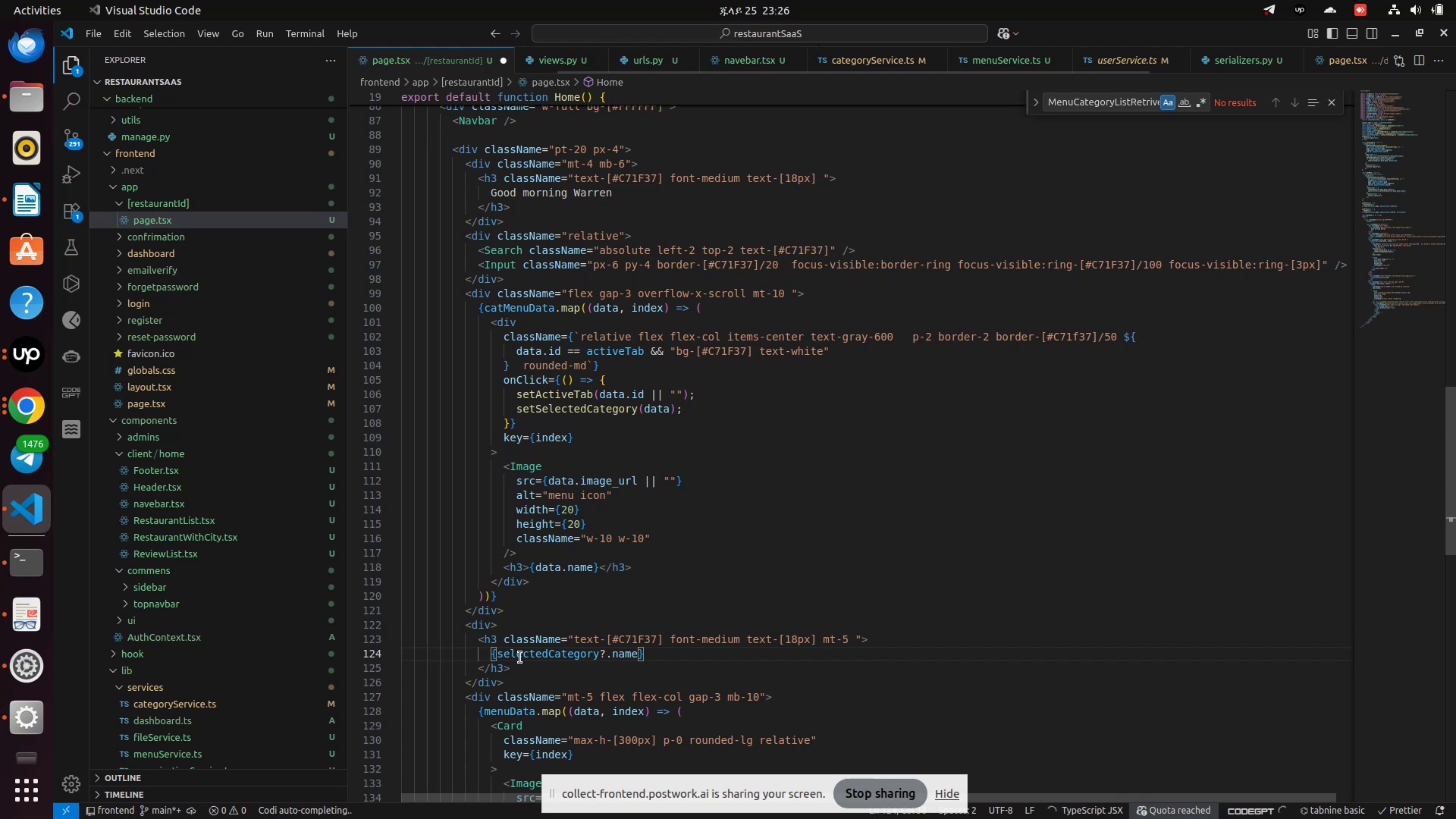 
hold_key(key=ControlLeft, duration=0.77)
 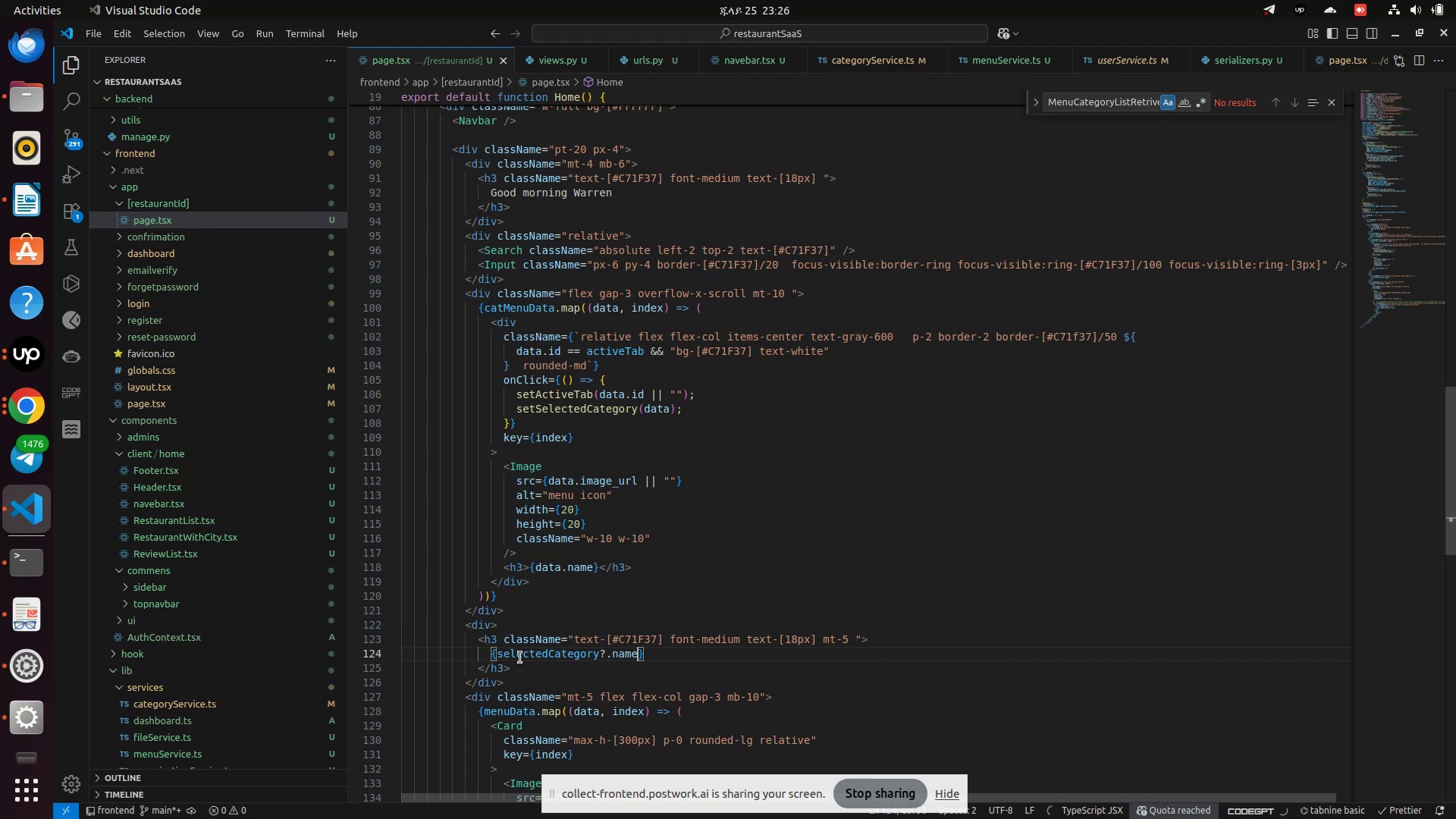 
hold_key(key=S, duration=0.32)
 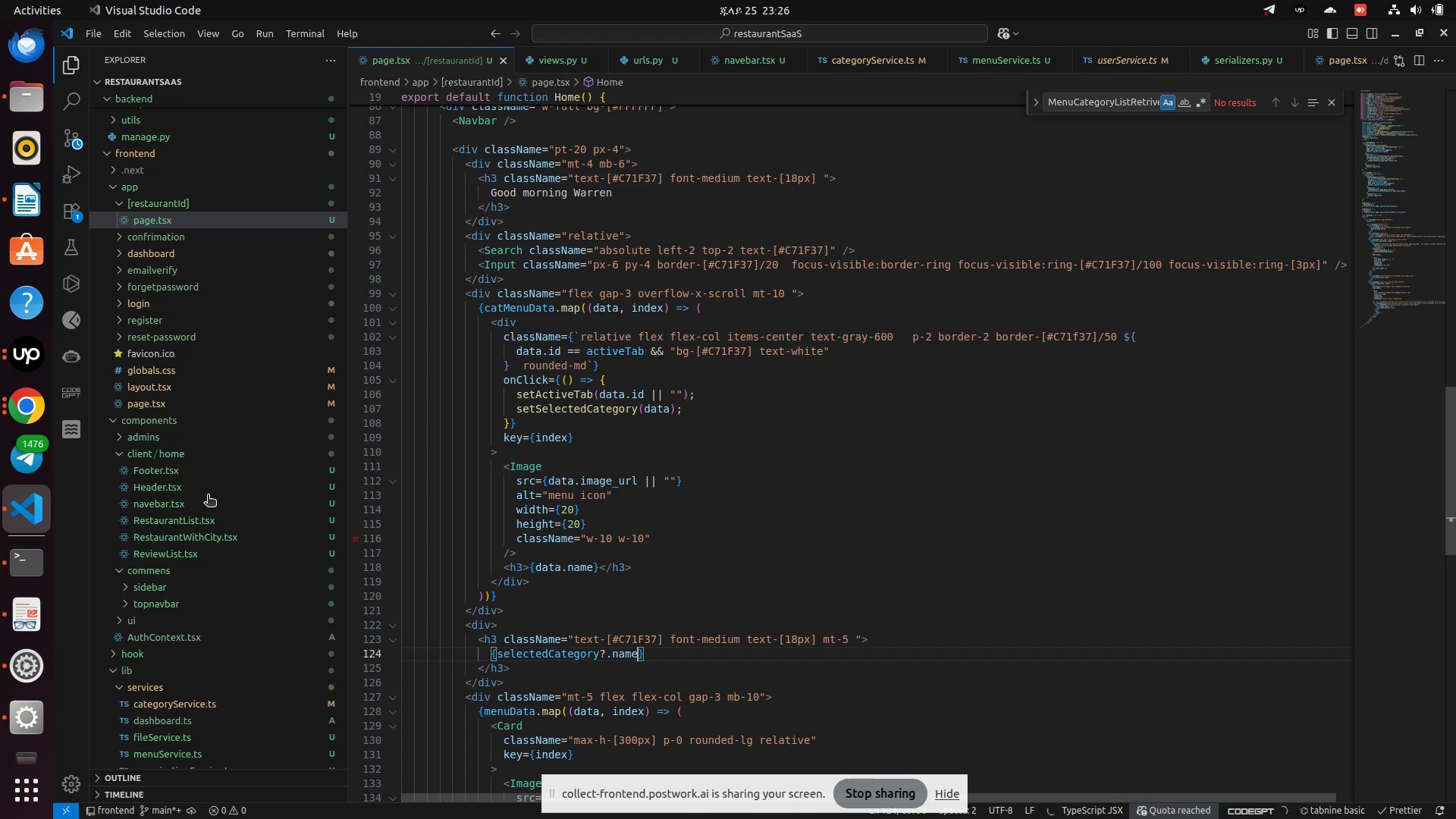 
left_click([39, 397])
 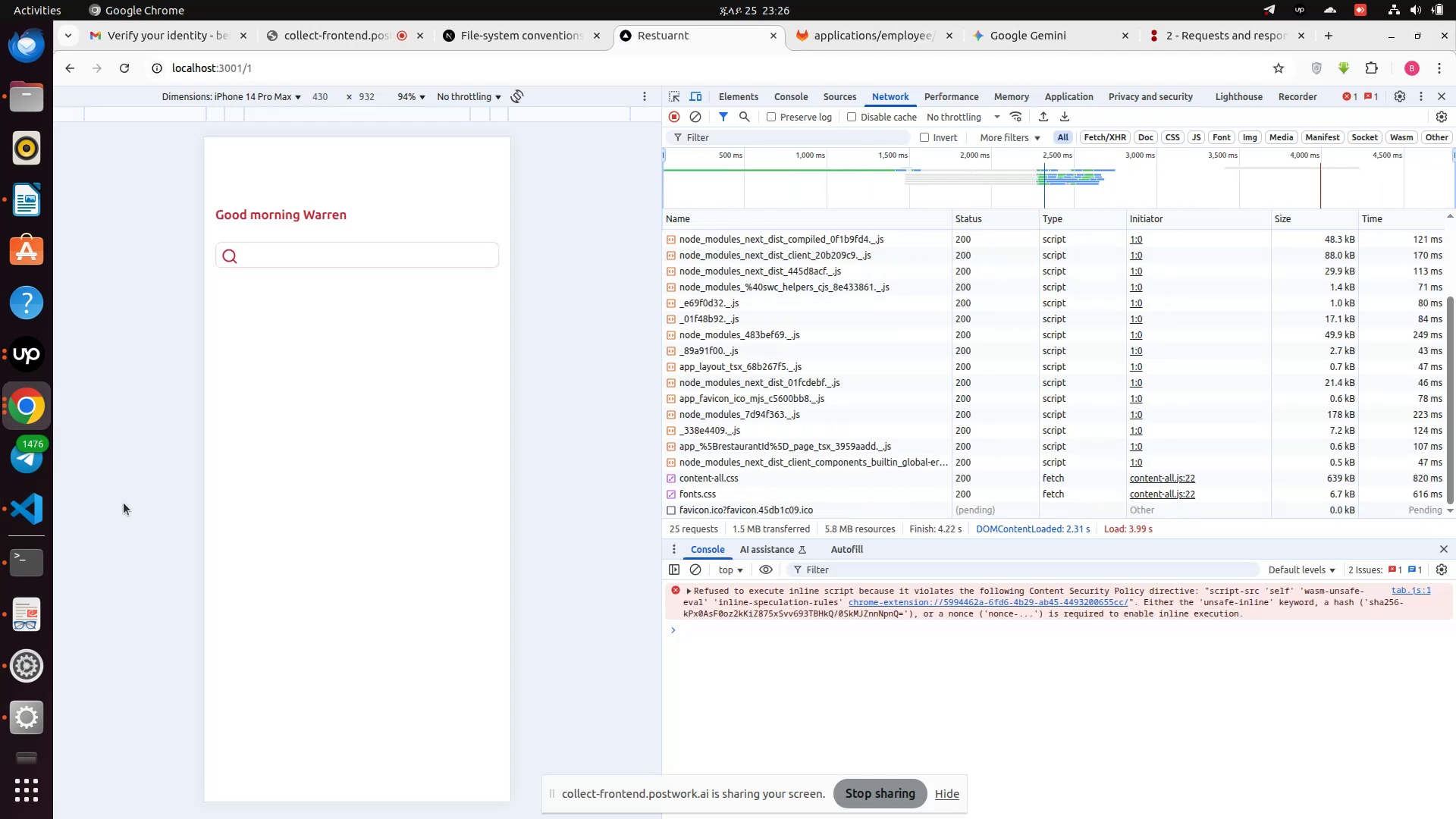 
scroll: coordinate [416, 509], scroll_direction: up, amount: 9.0
 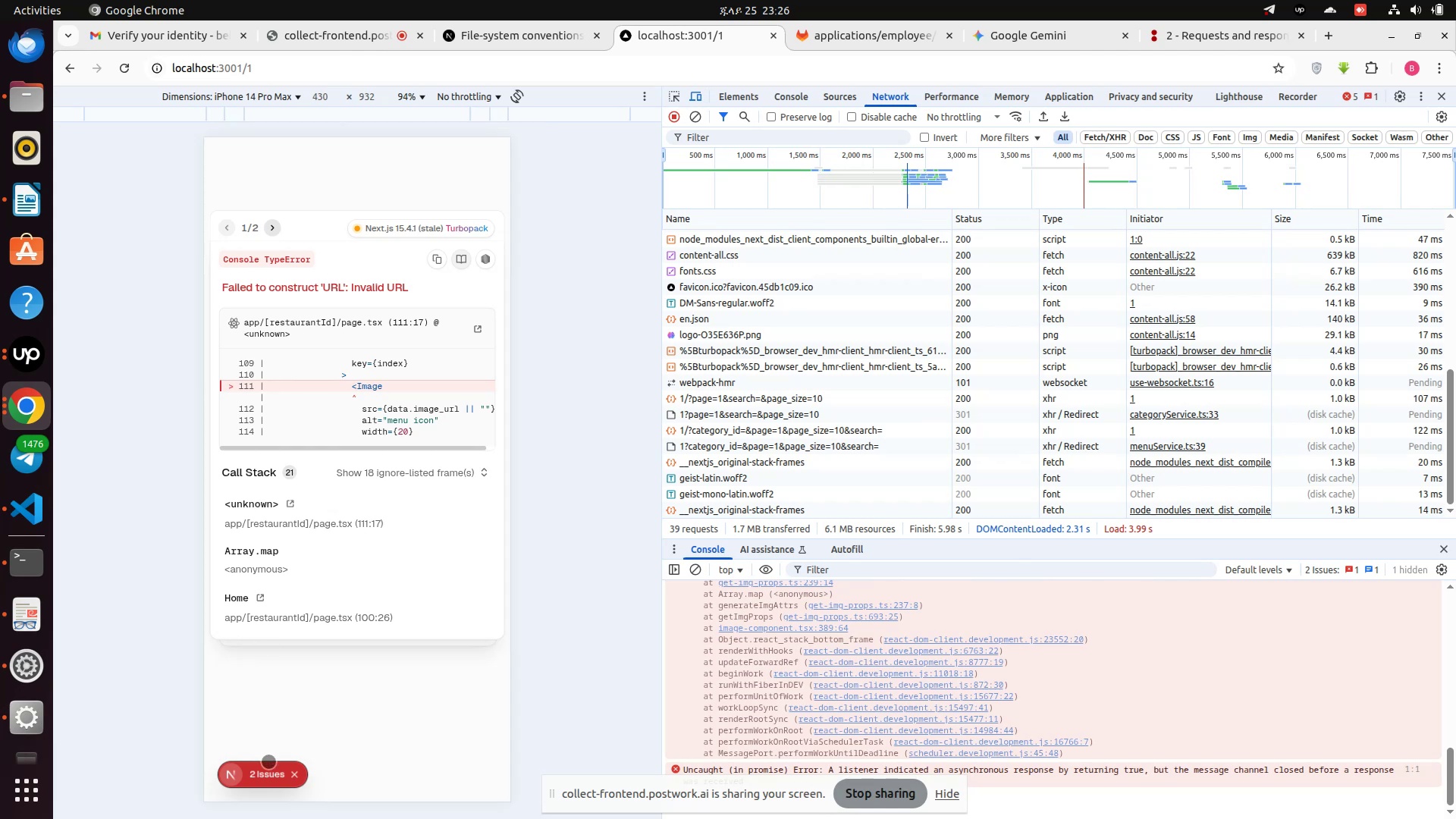 
left_click([278, 773])
 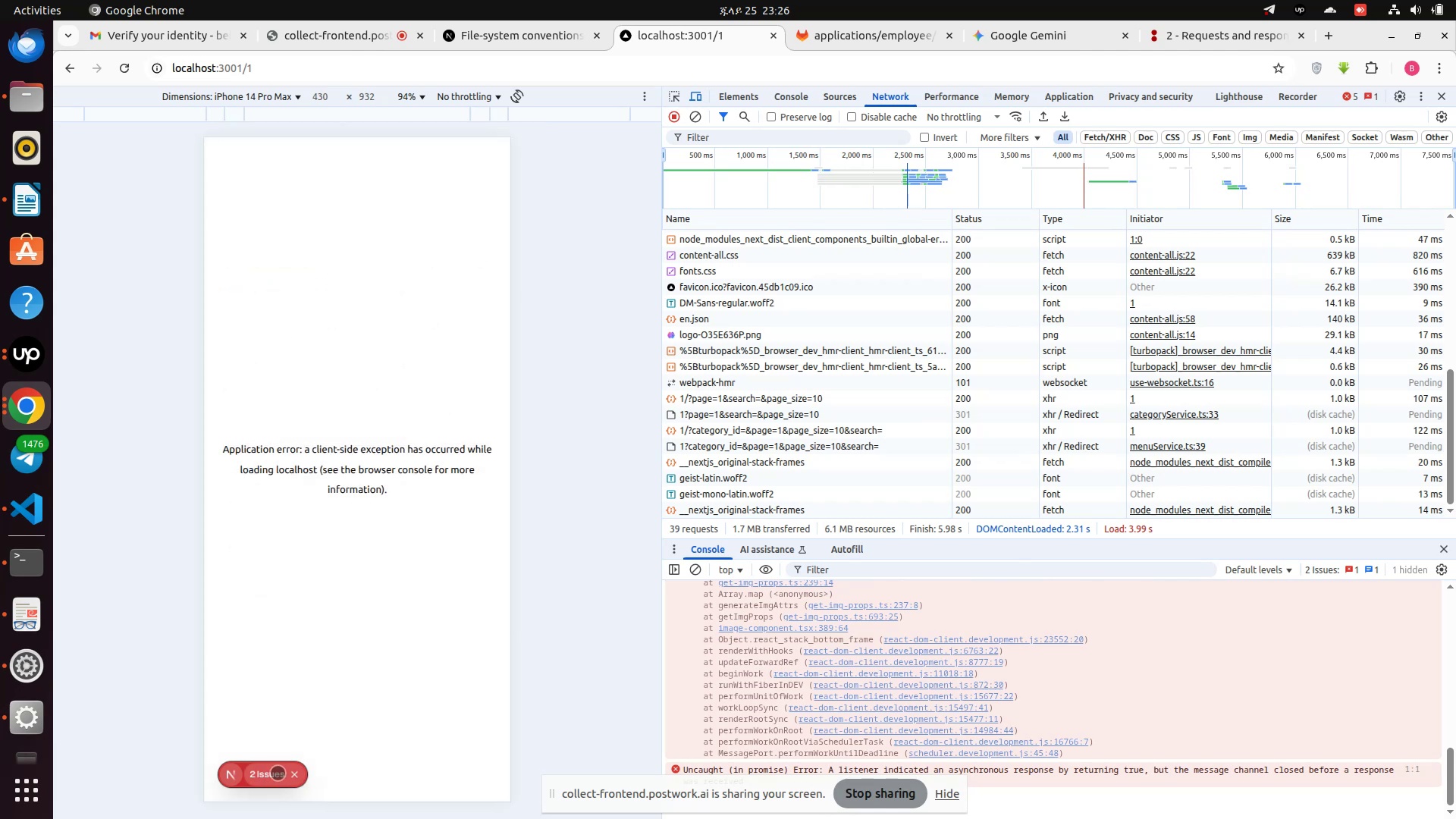 
wait(12.75)
 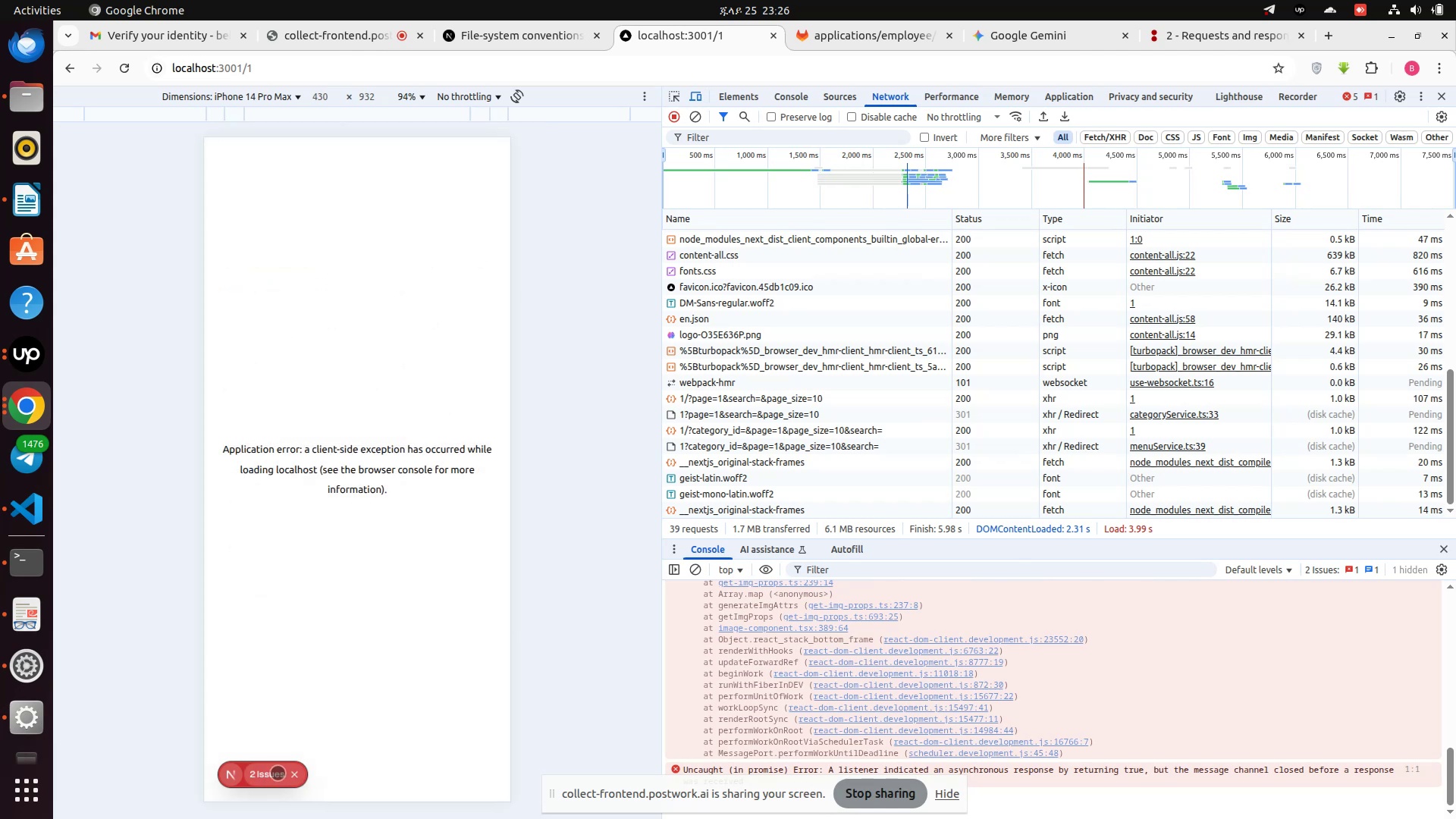 
scroll: coordinate [694, 505], scroll_direction: none, amount: 0.0
 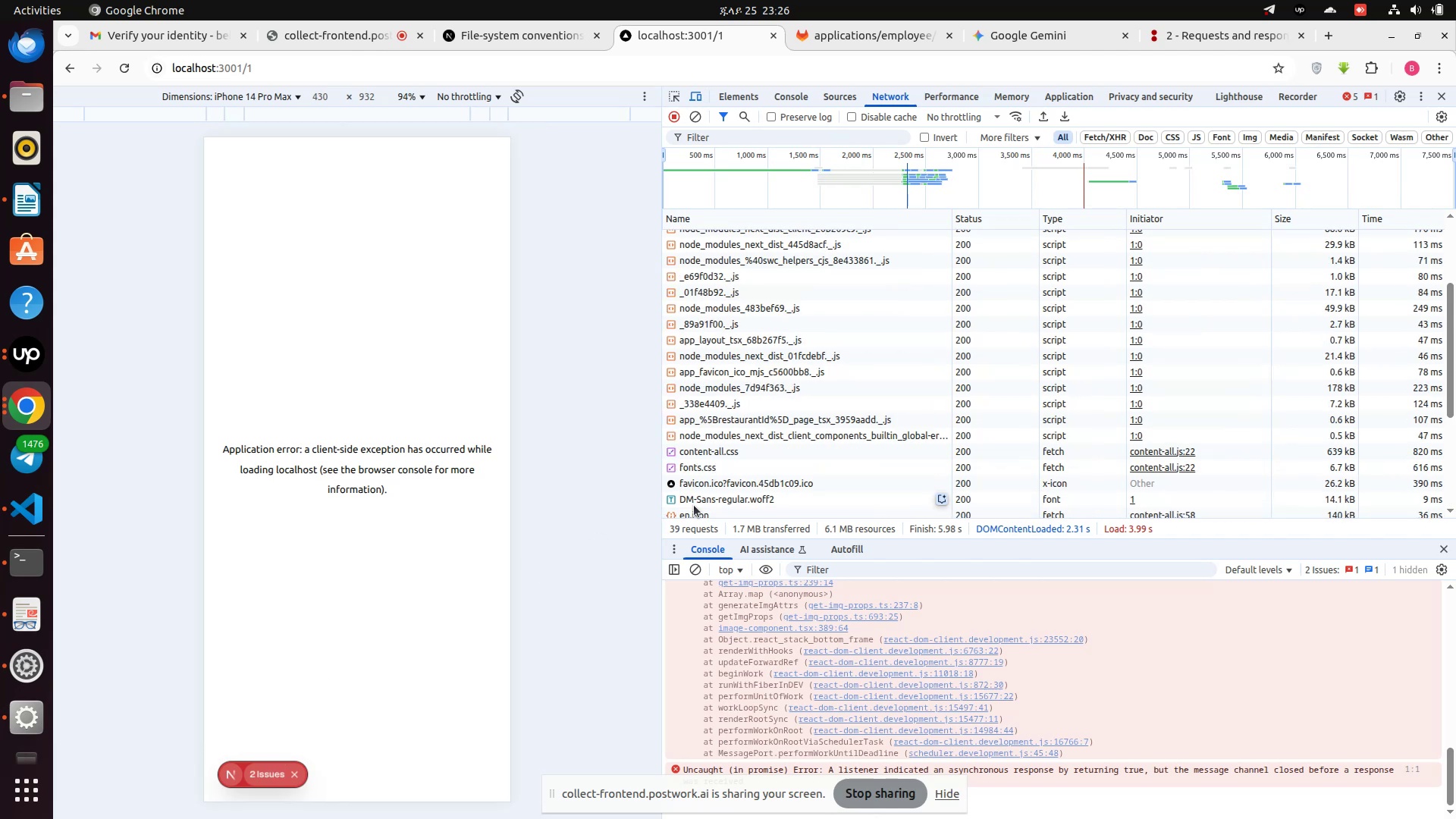 
scroll: coordinate [694, 505], scroll_direction: up, amount: 2.0
 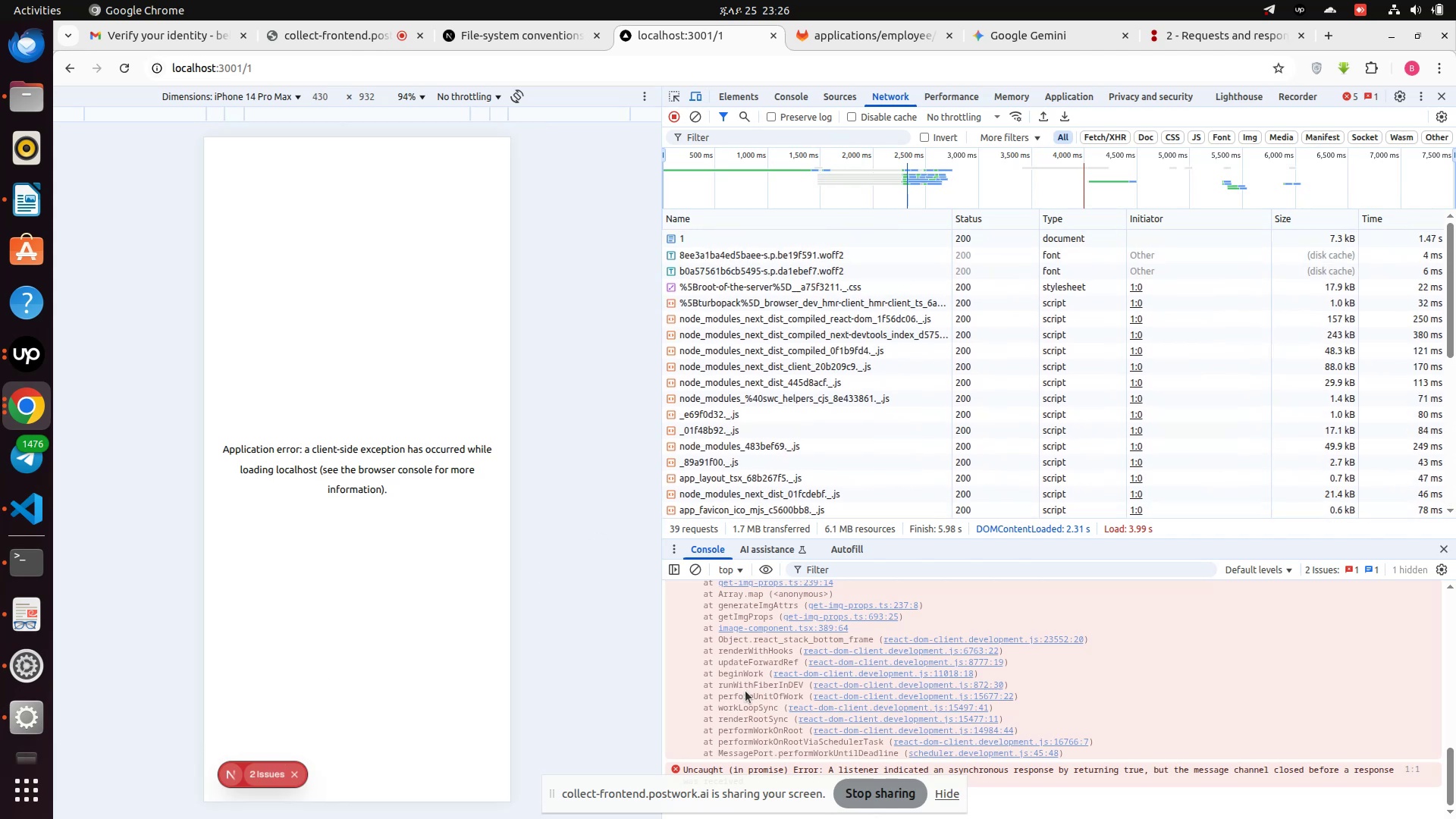 
scroll: coordinate [745, 691], scroll_direction: none, amount: 0.0
 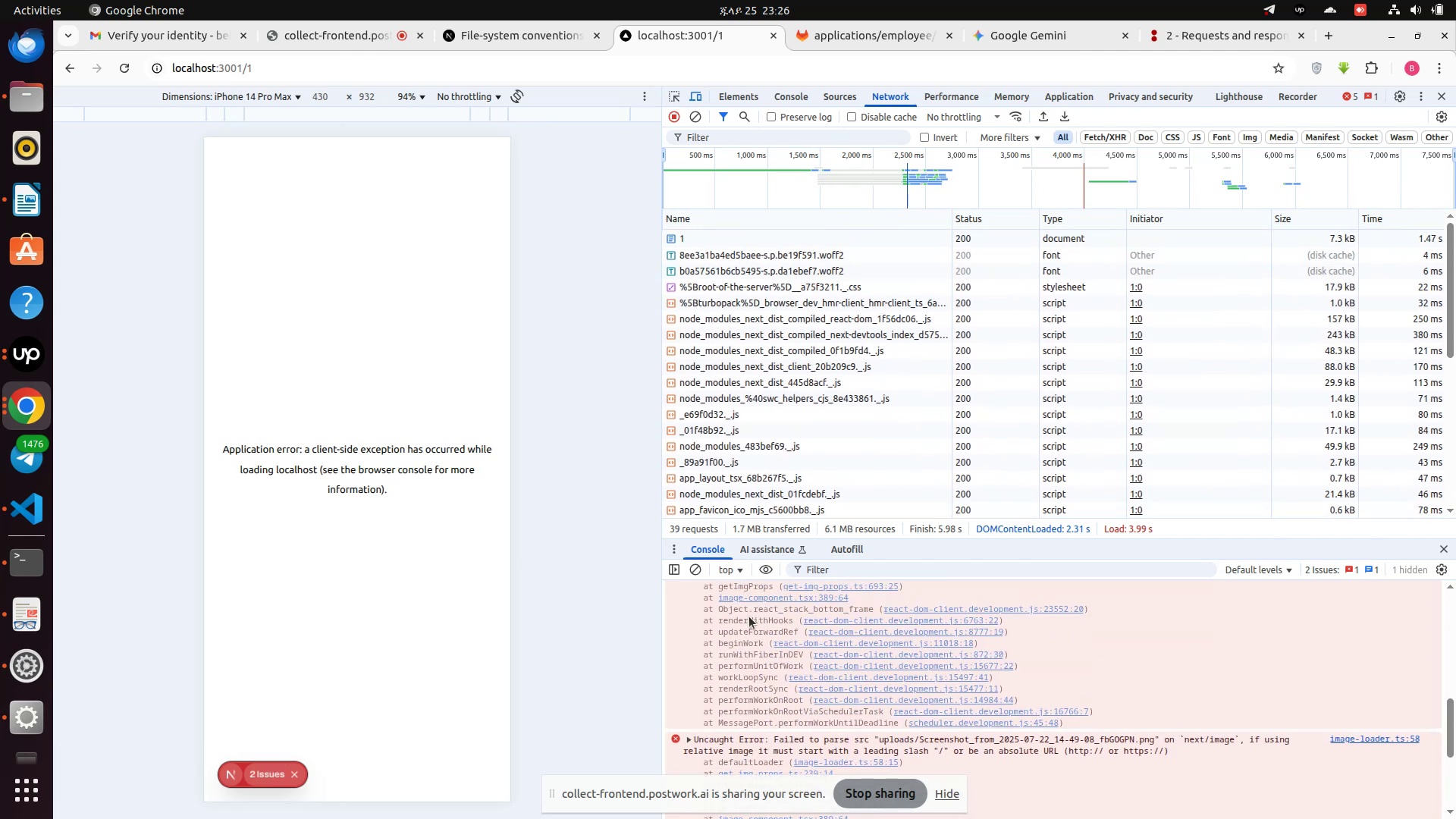 
scroll: coordinate [748, 617], scroll_direction: down, amount: 1.0
 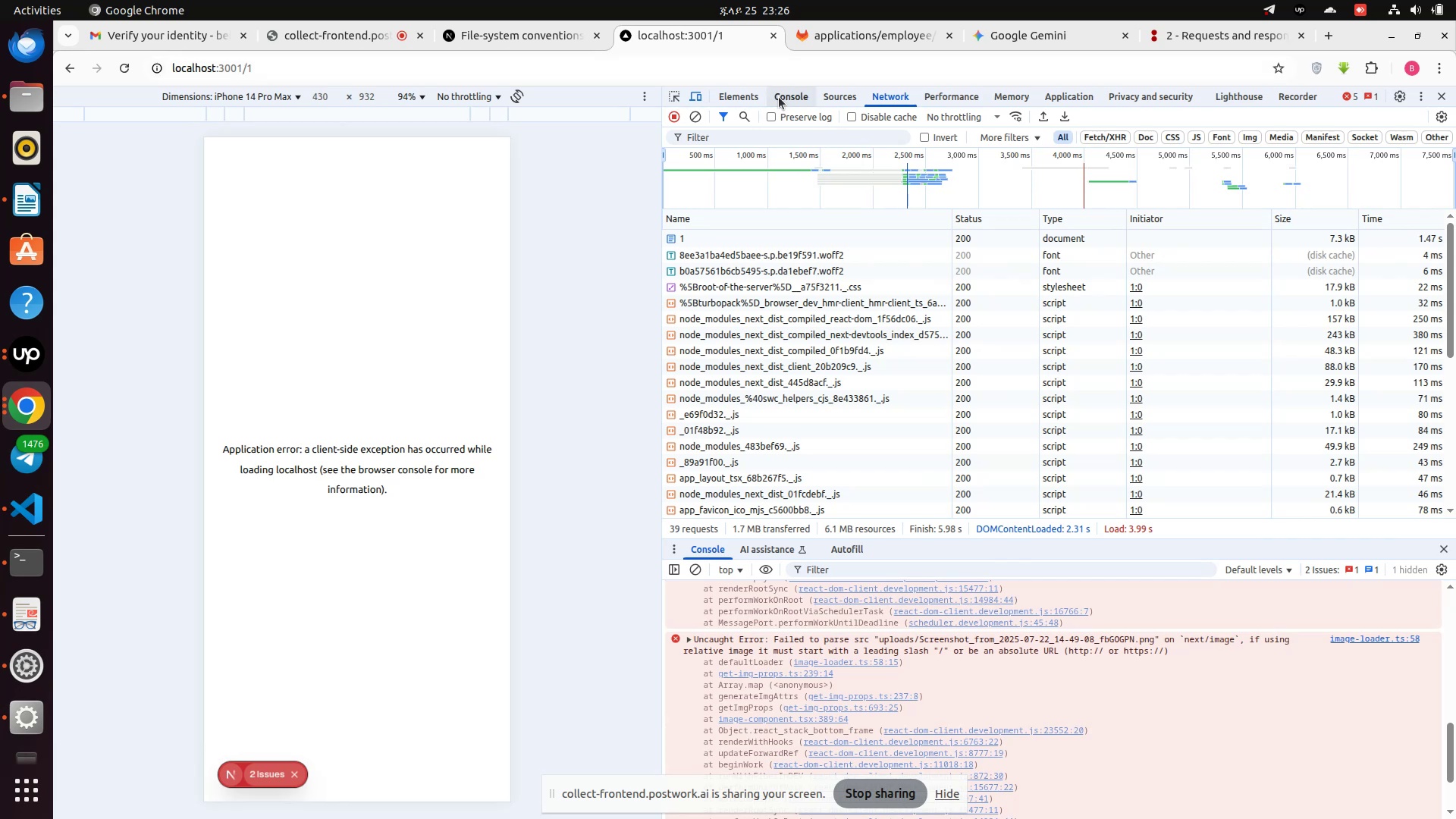 
left_click([779, 97])
 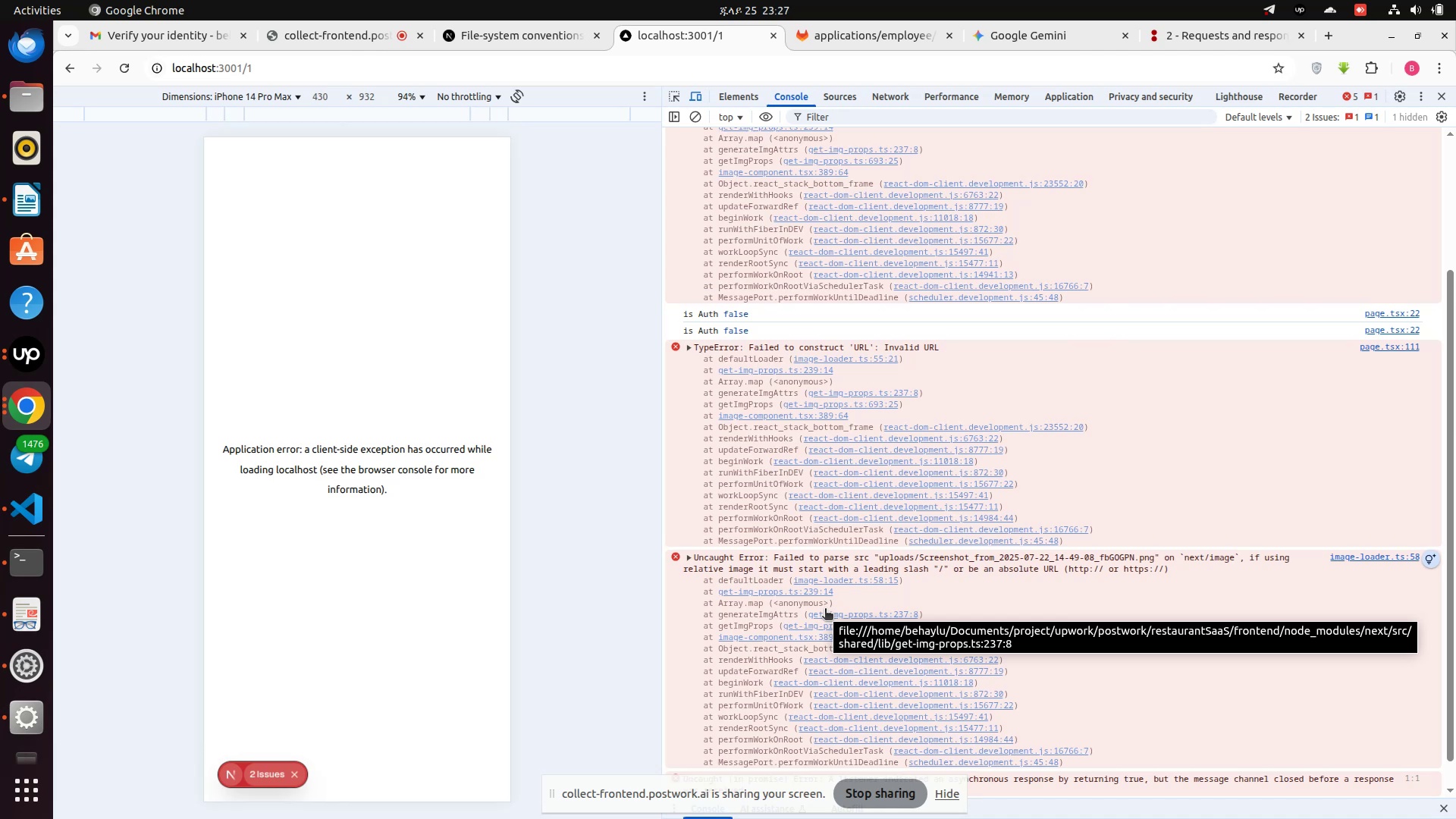 
wait(21.12)
 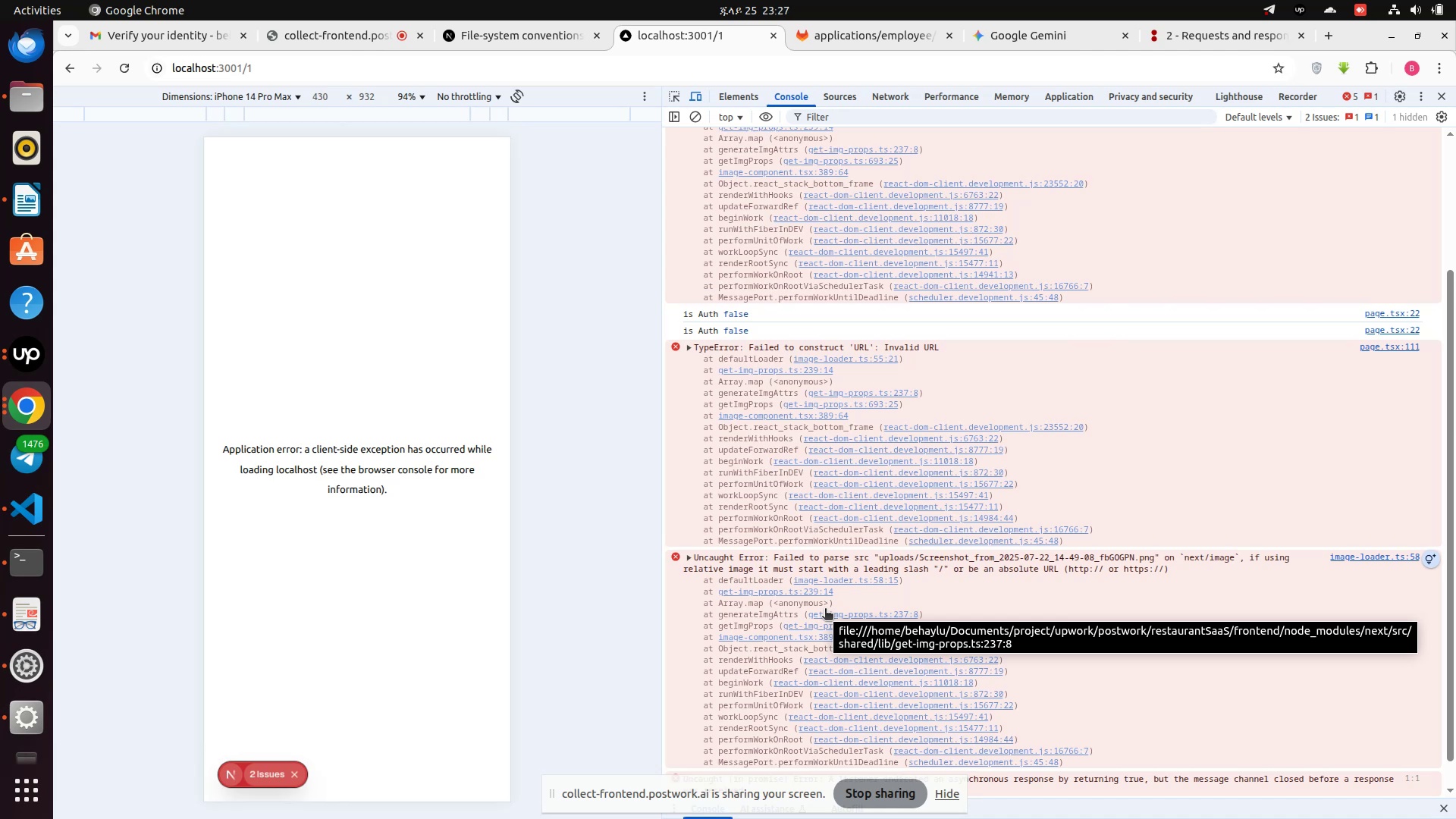 
scroll: coordinate [603, 554], scroll_direction: down, amount: 7.0
 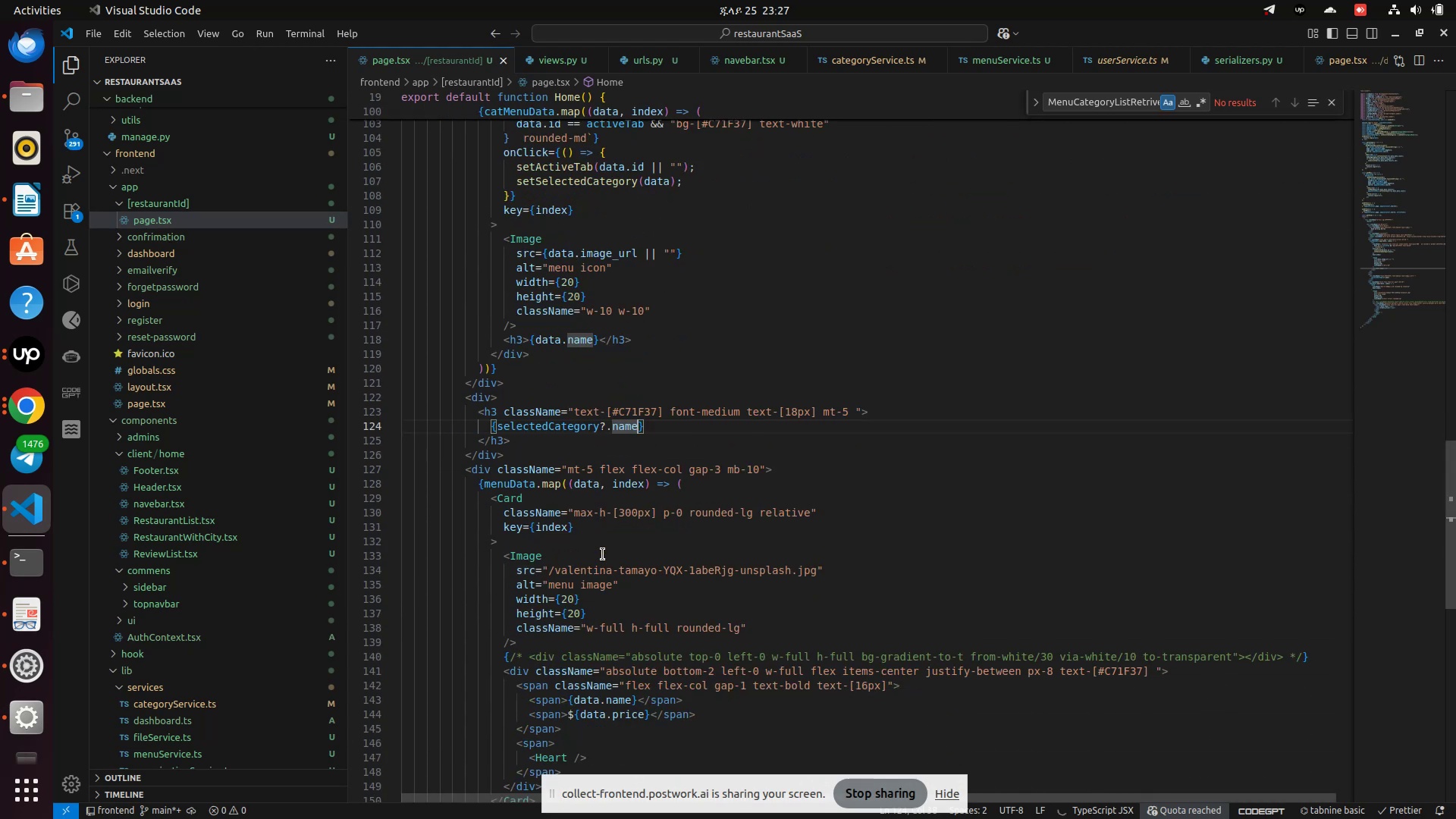 
scroll: coordinate [603, 554], scroll_direction: up, amount: 10.0
 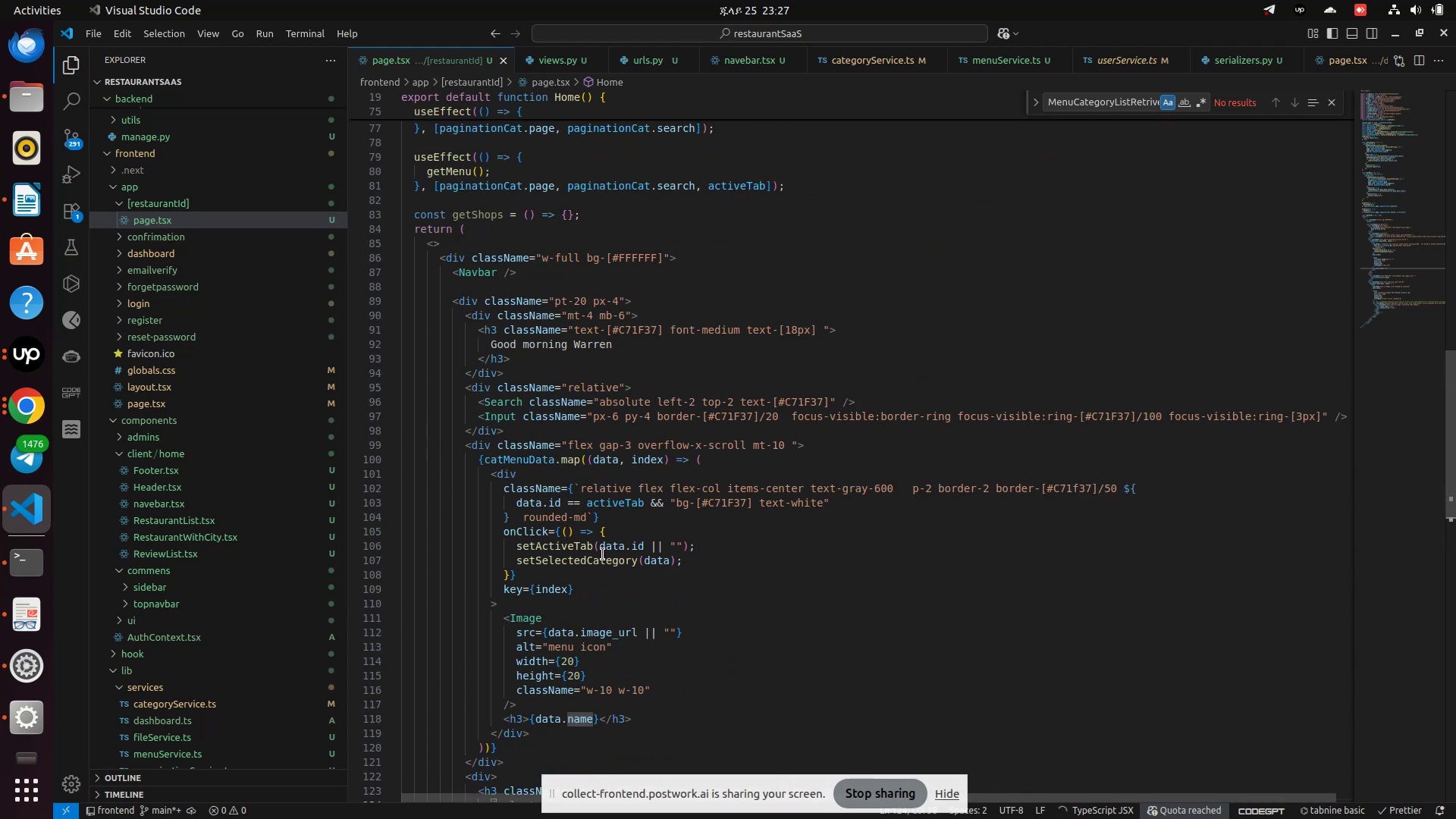 
scroll: coordinate [603, 554], scroll_direction: down, amount: 2.0
 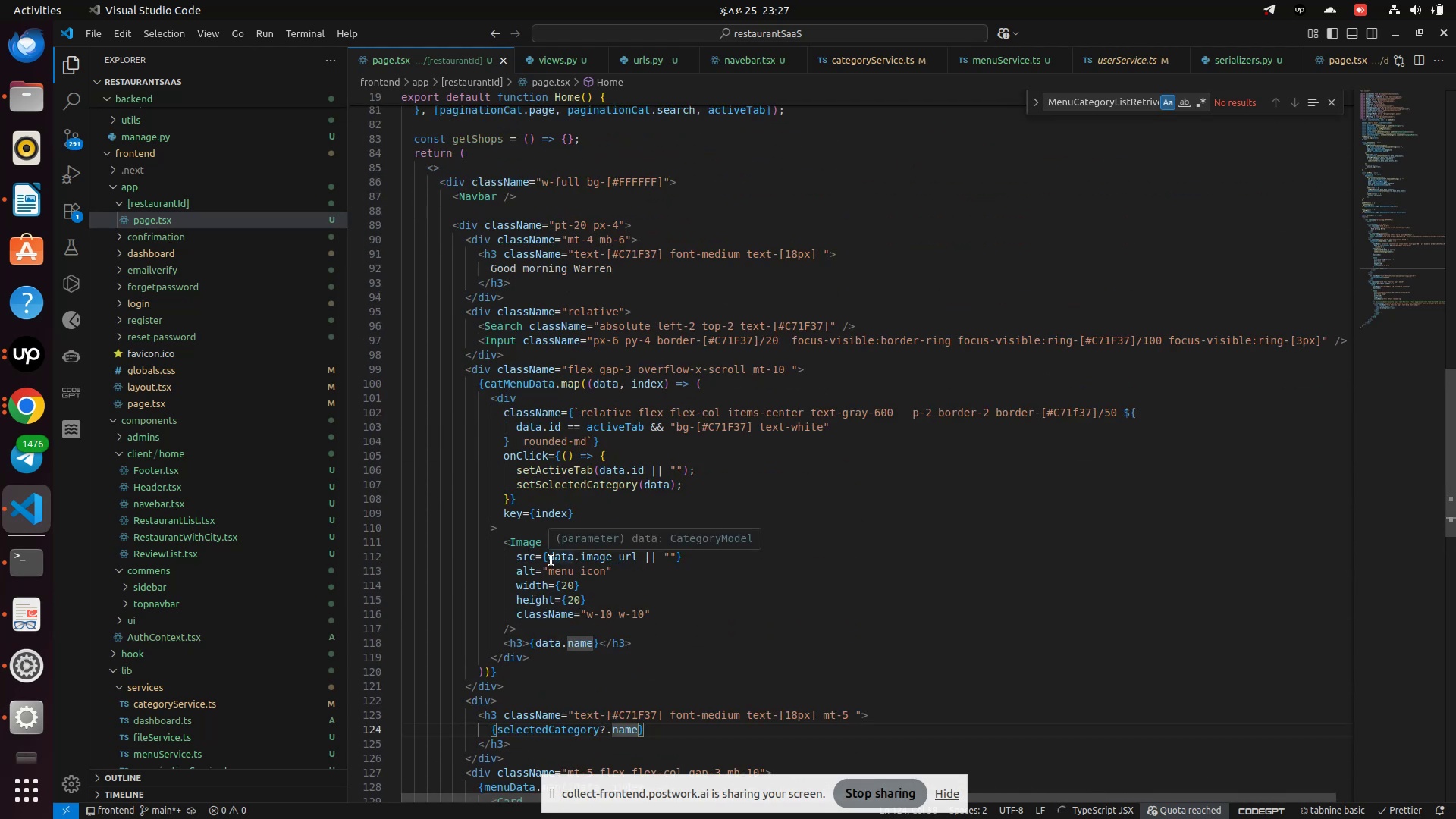 
left_click([548, 560])
 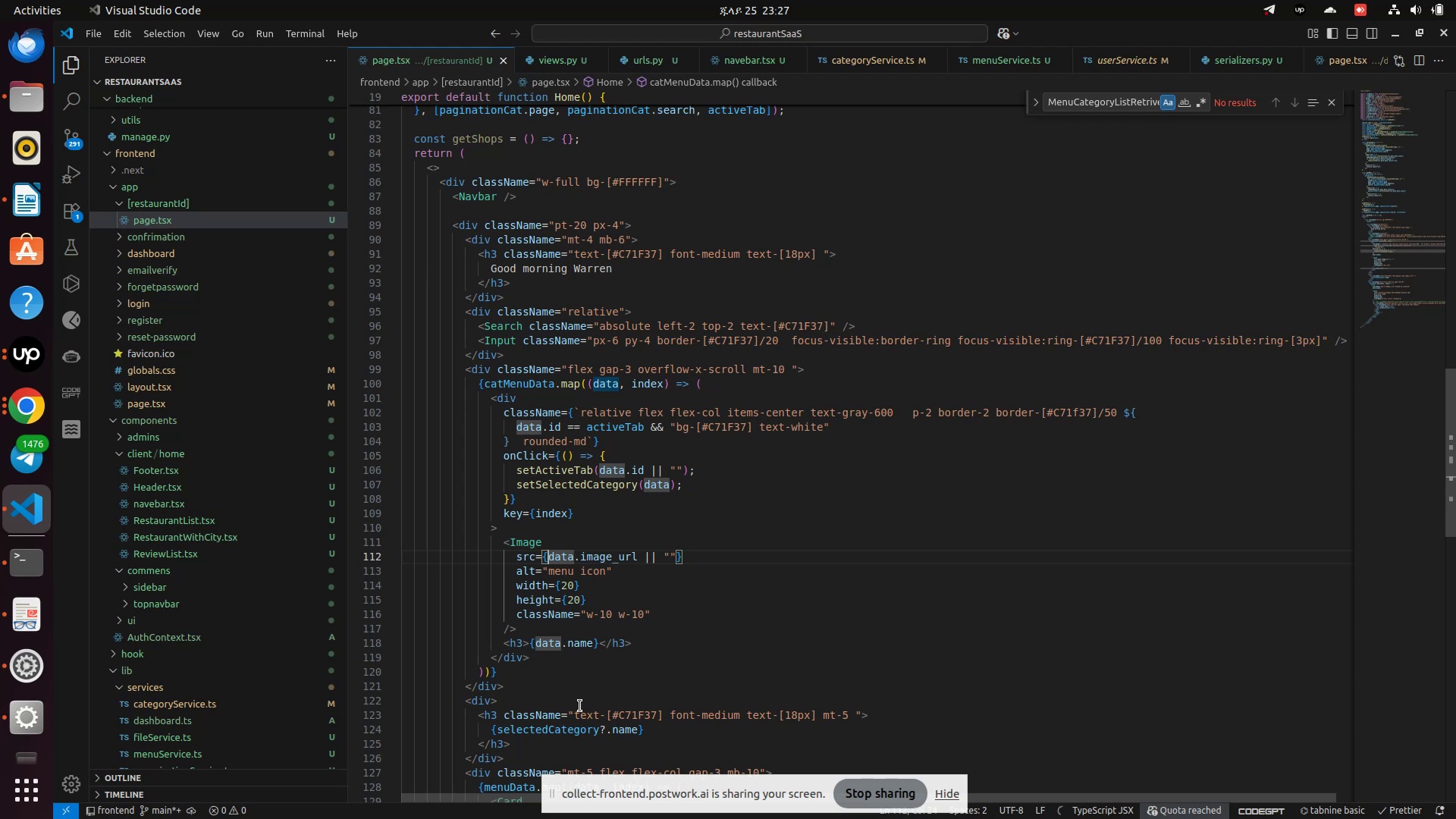 
wait(5.4)
 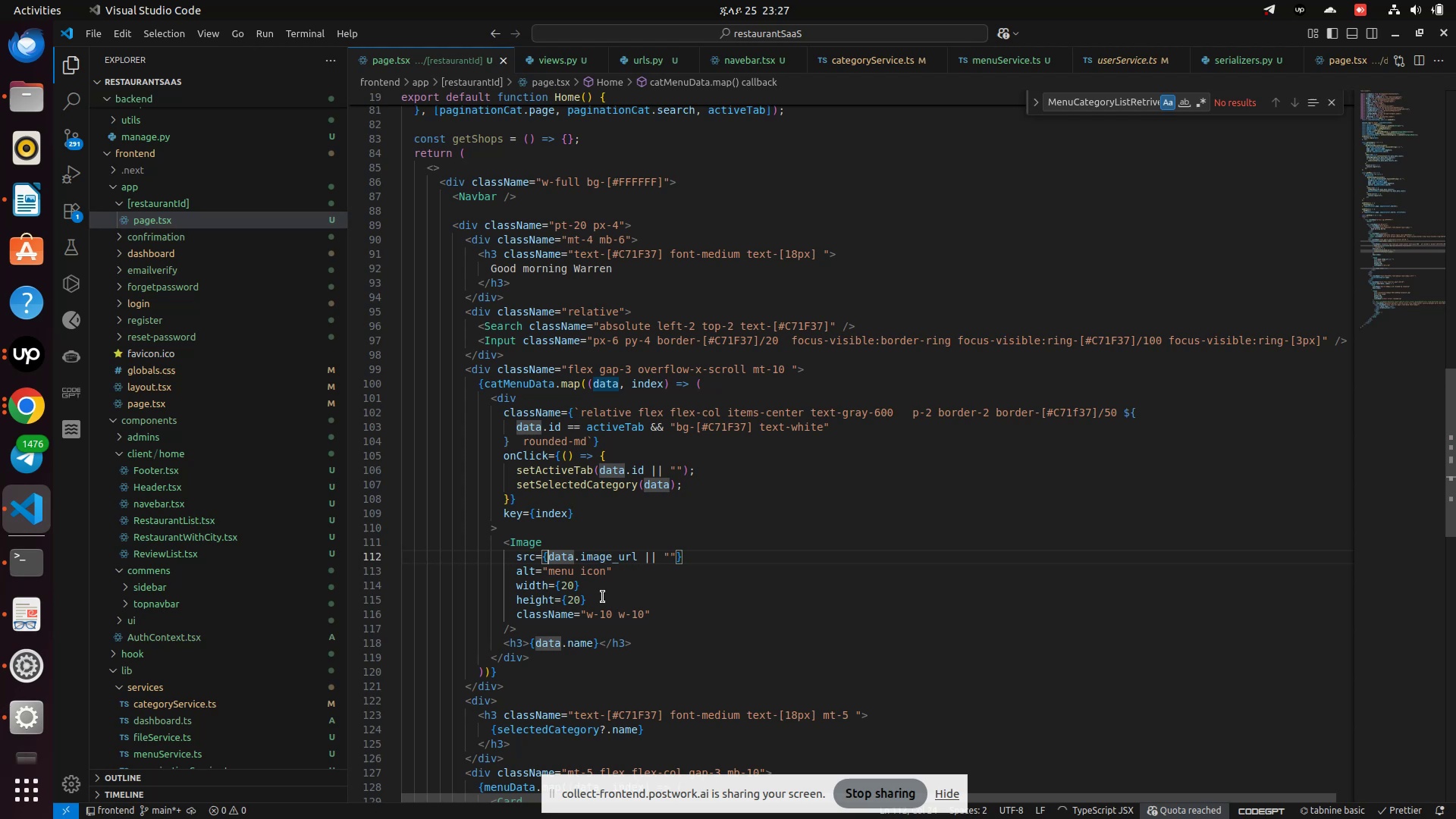 
hold_key(key=ShiftRight, duration=0.76)
 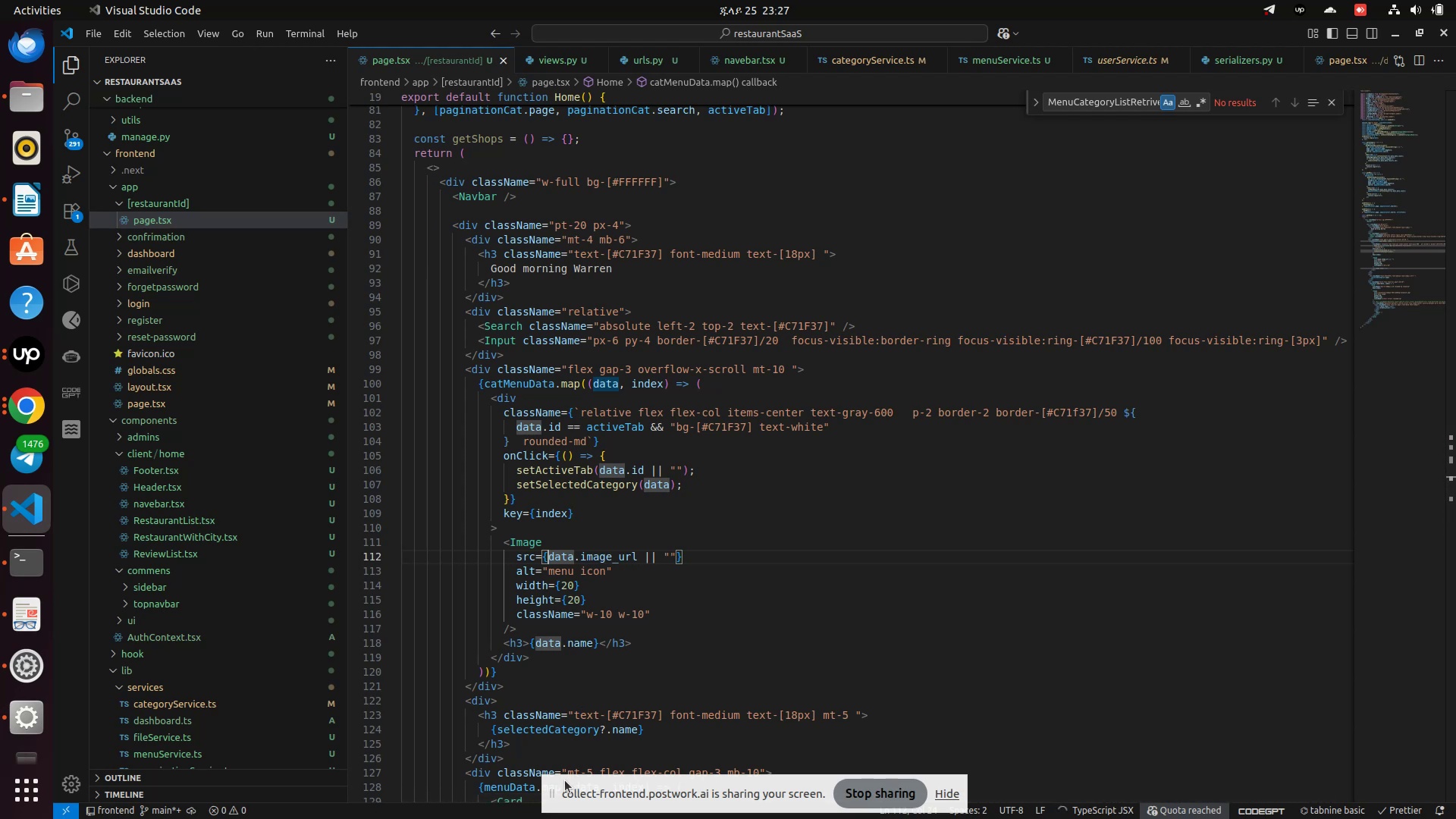 
key(Quote)
 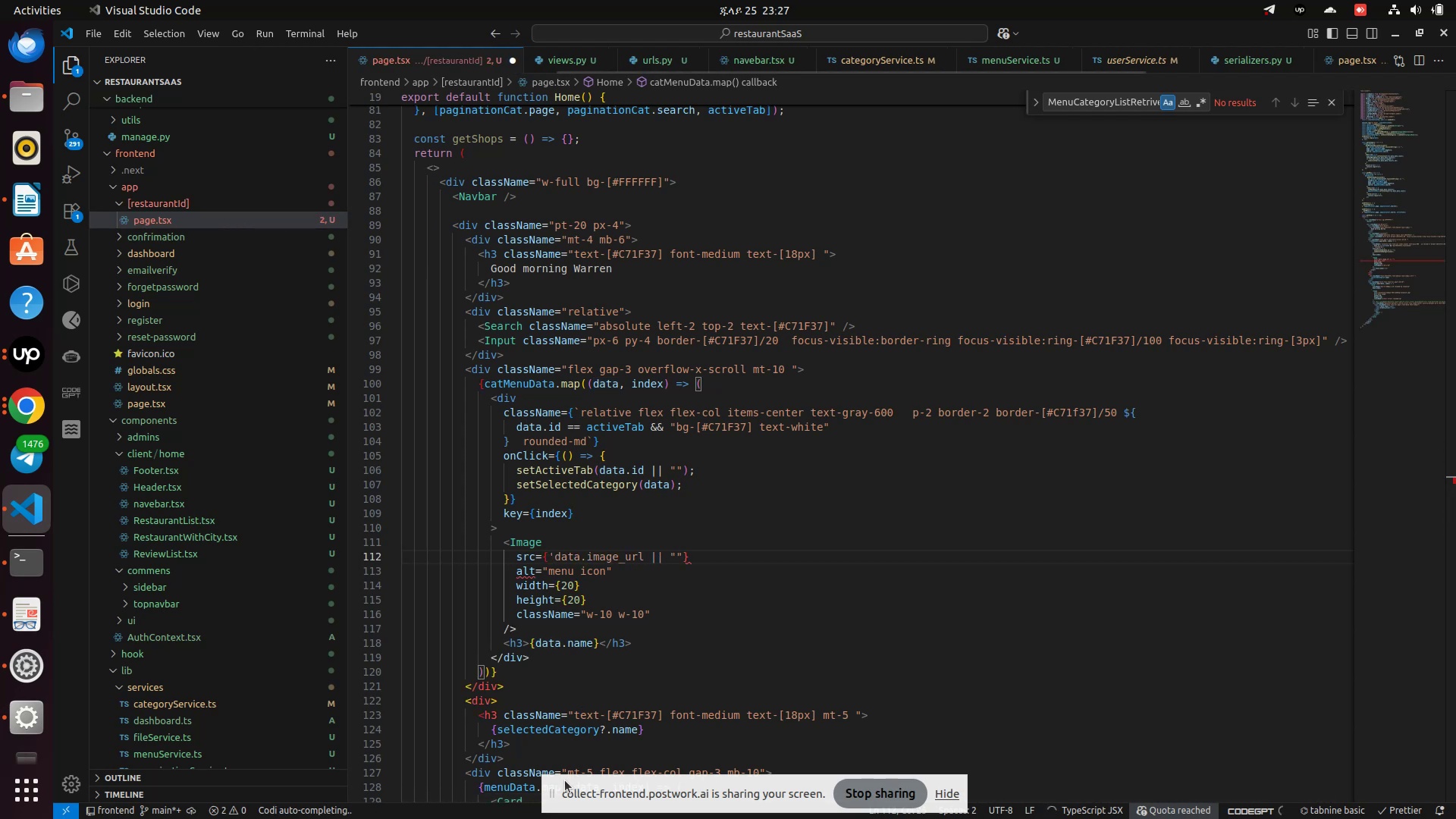 
key(Period)
 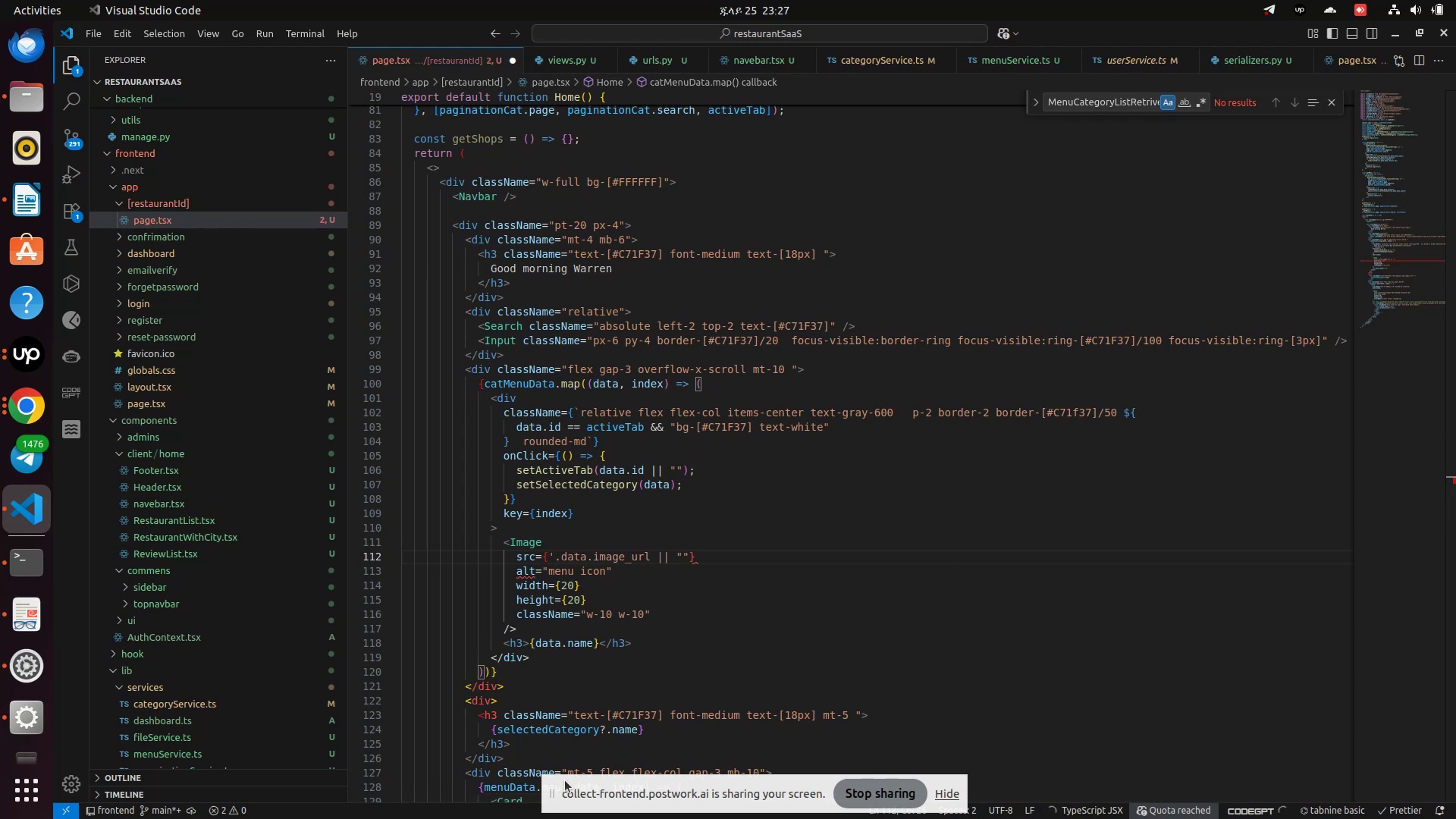 
key(Backspace)
 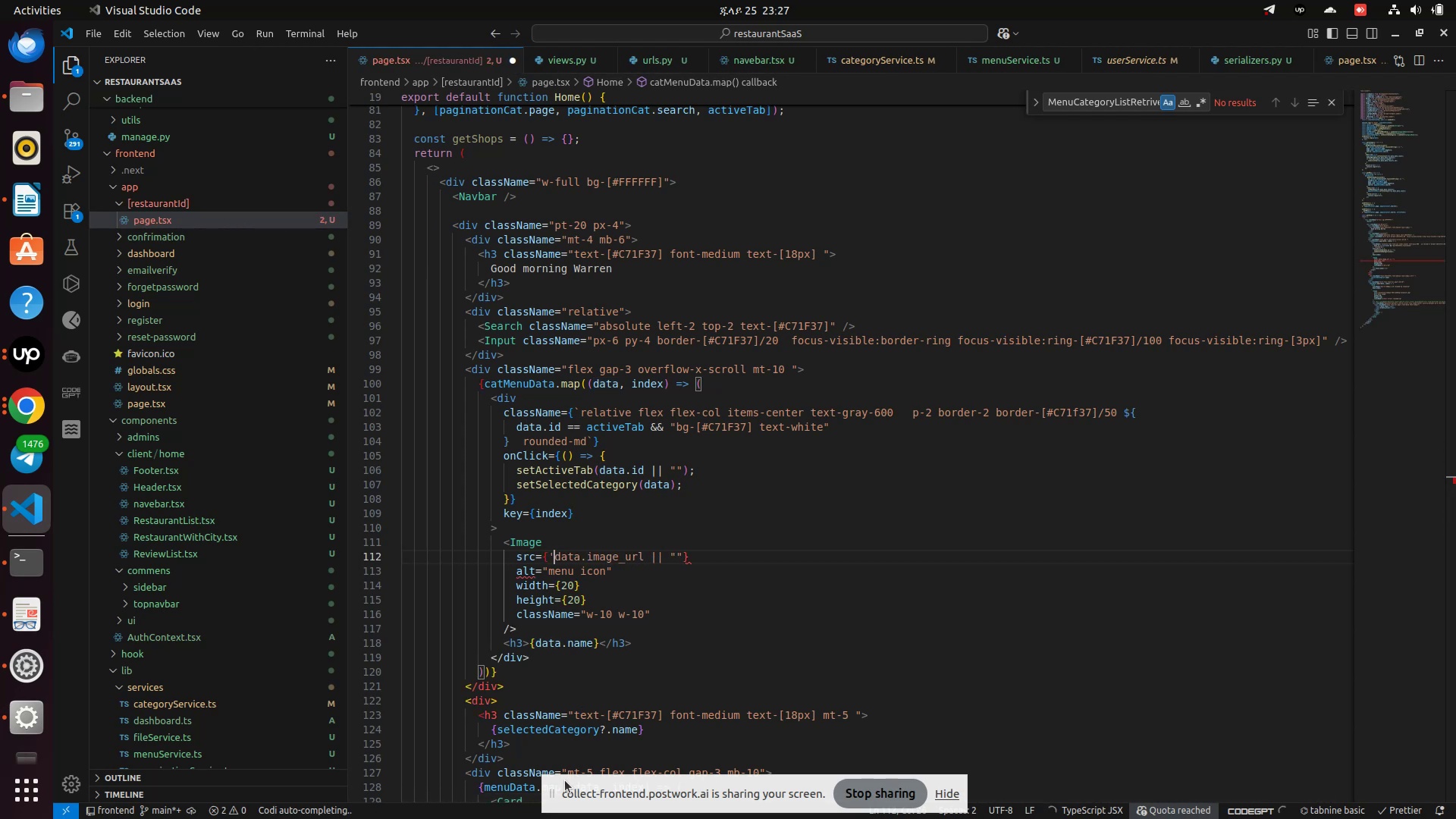 
key(Slash)
 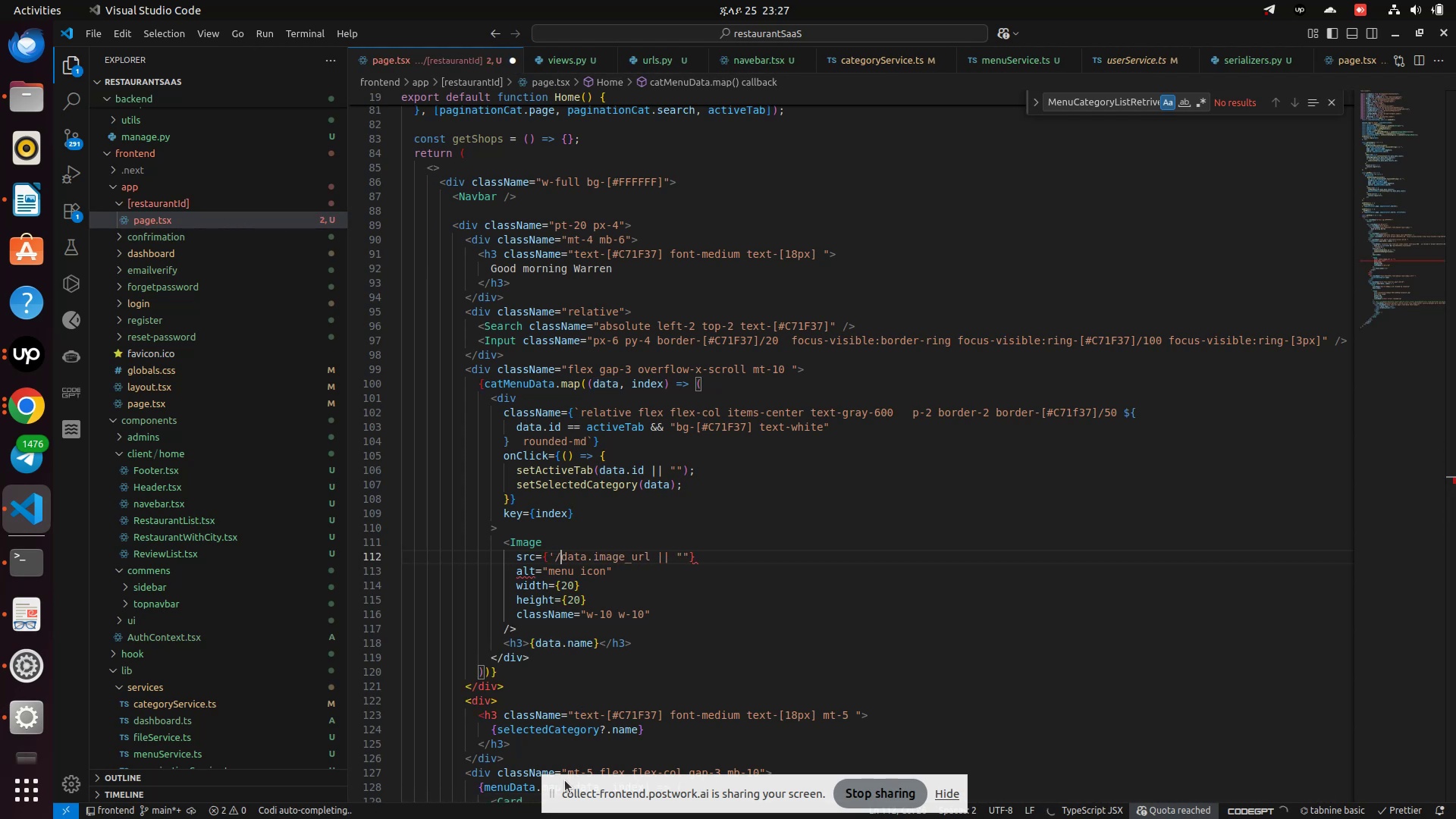 
key(Quote)
 